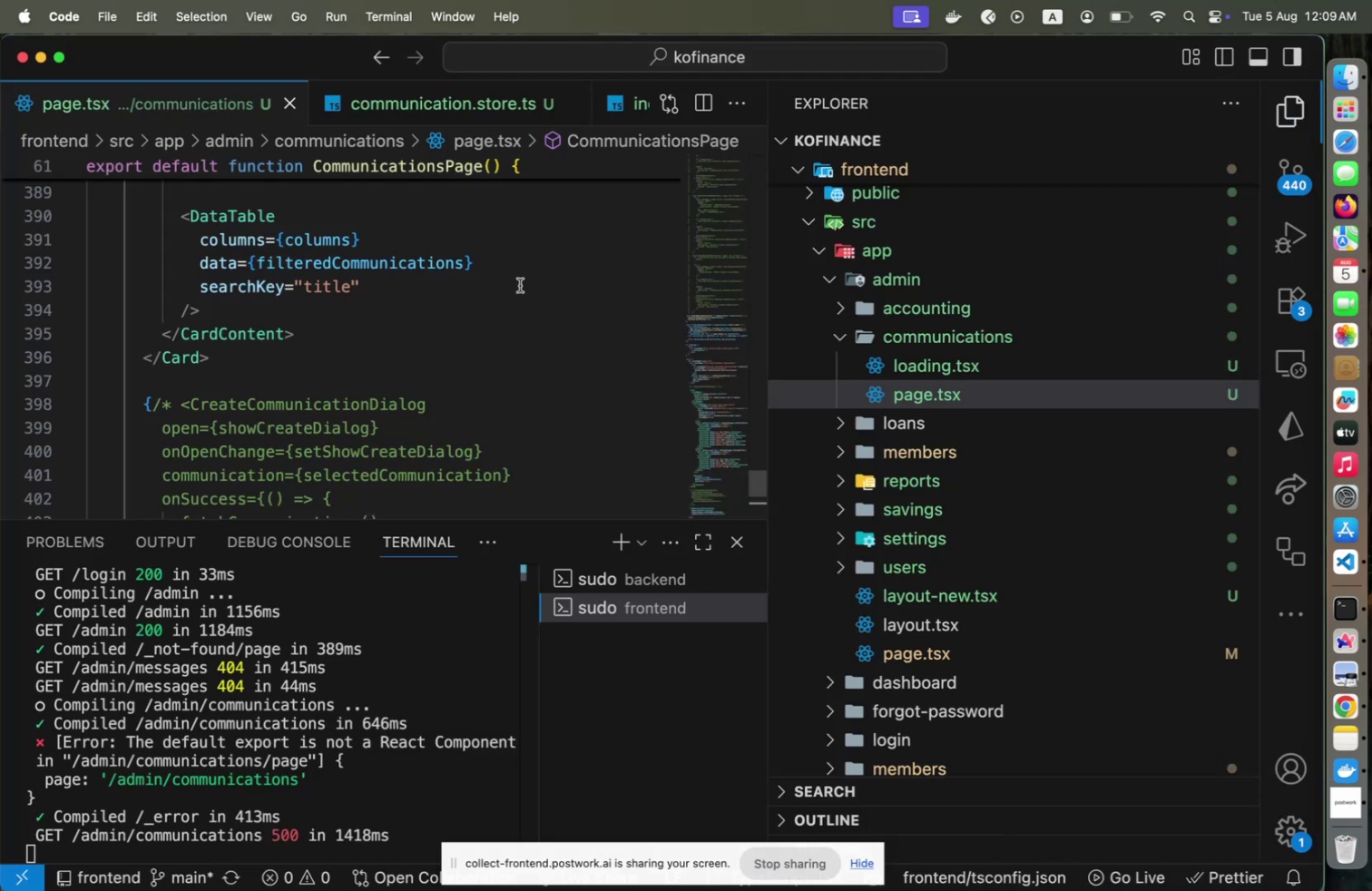 
key(Meta+S)
 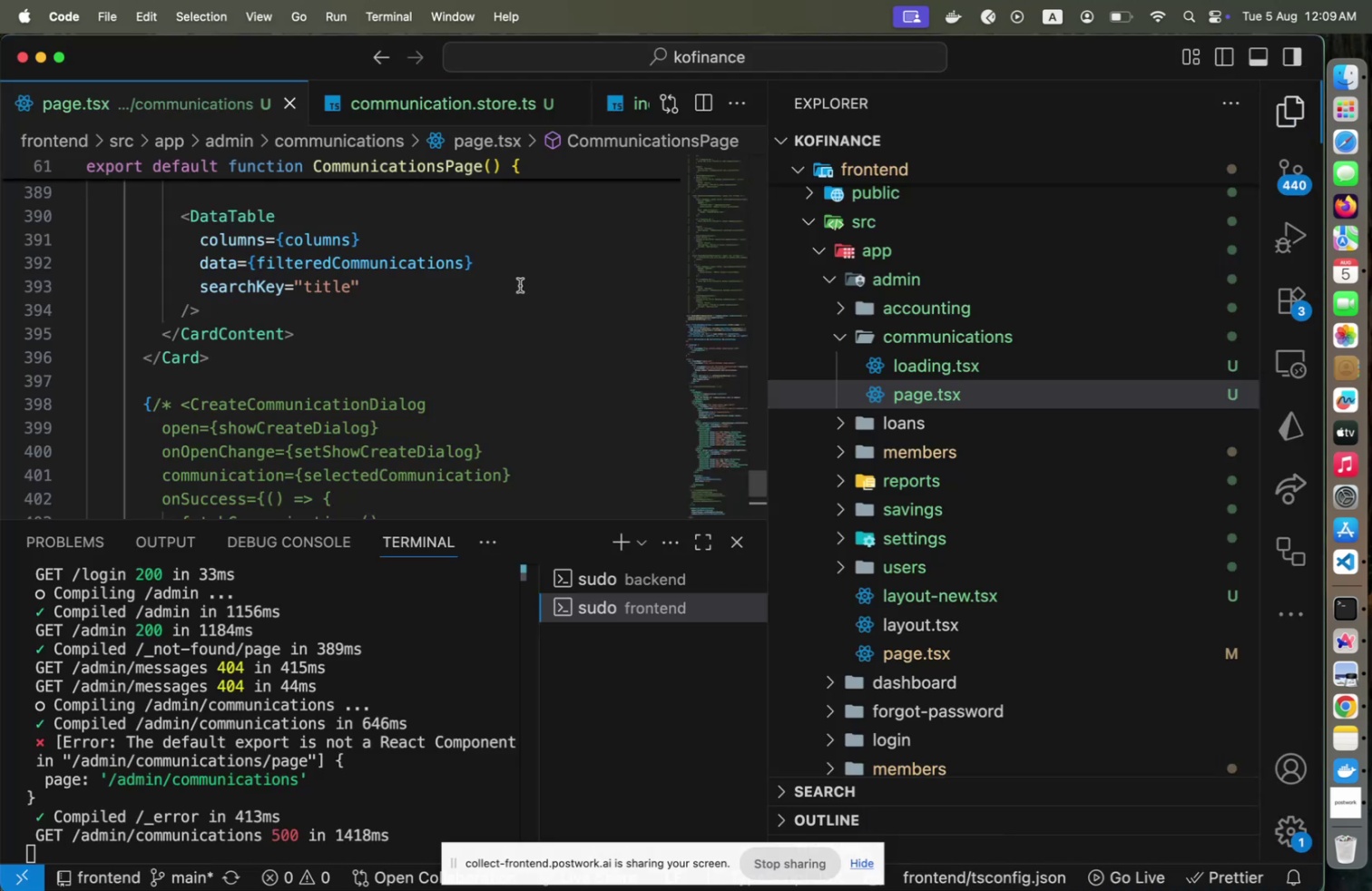 
key(Meta+CommandLeft)
 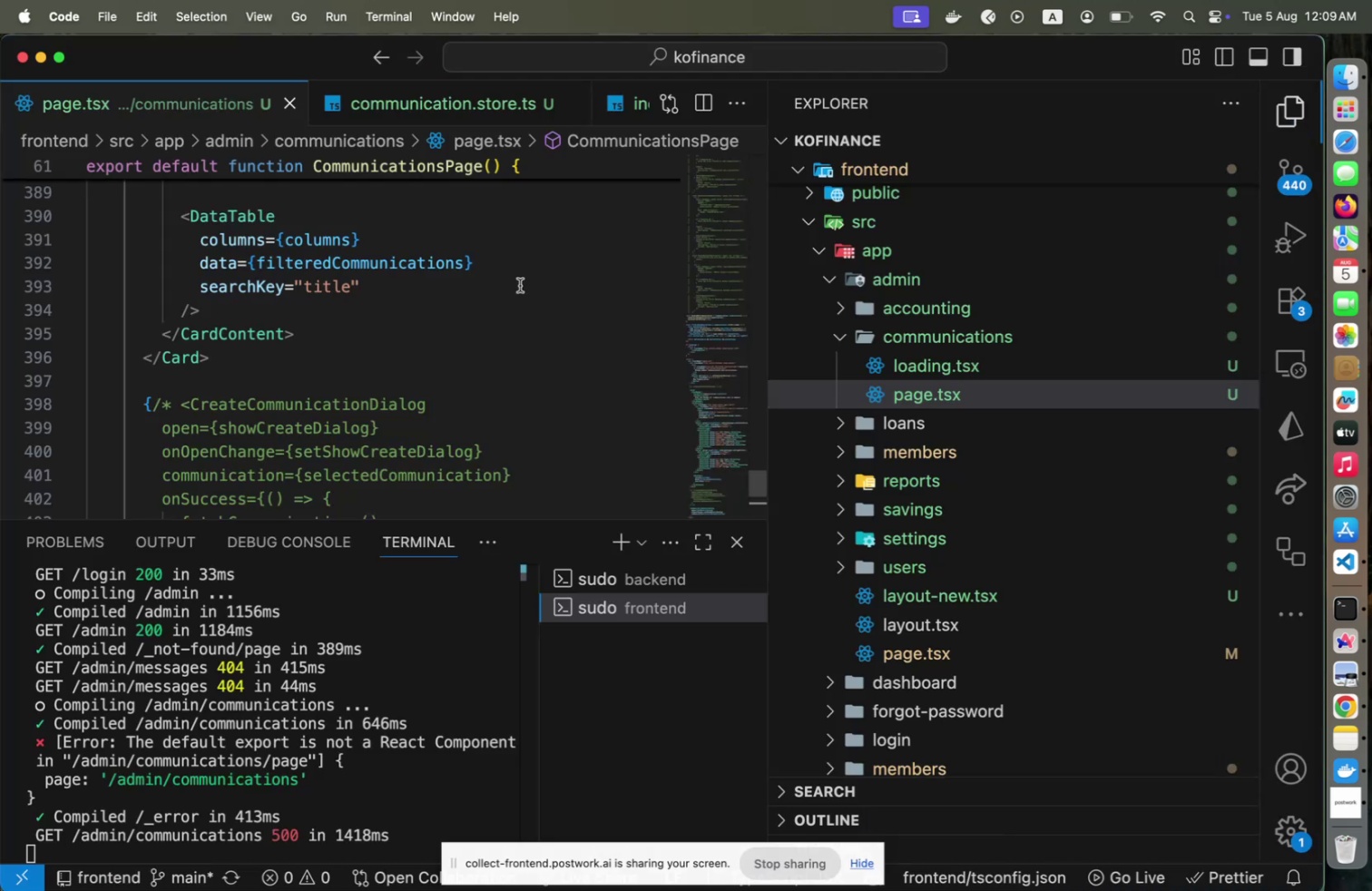 
key(Meta+Tab)
 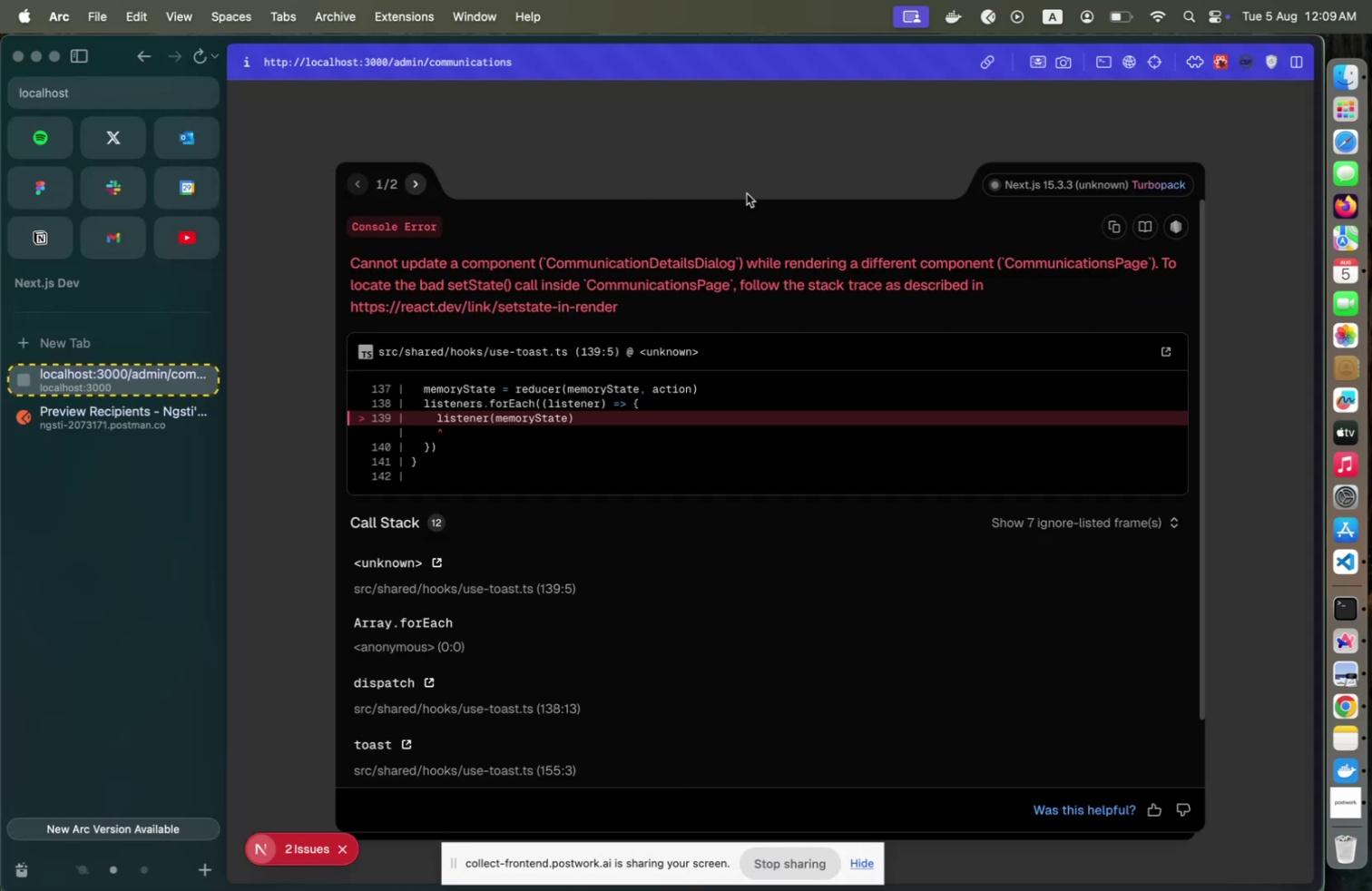 
key(Meta+CommandLeft)
 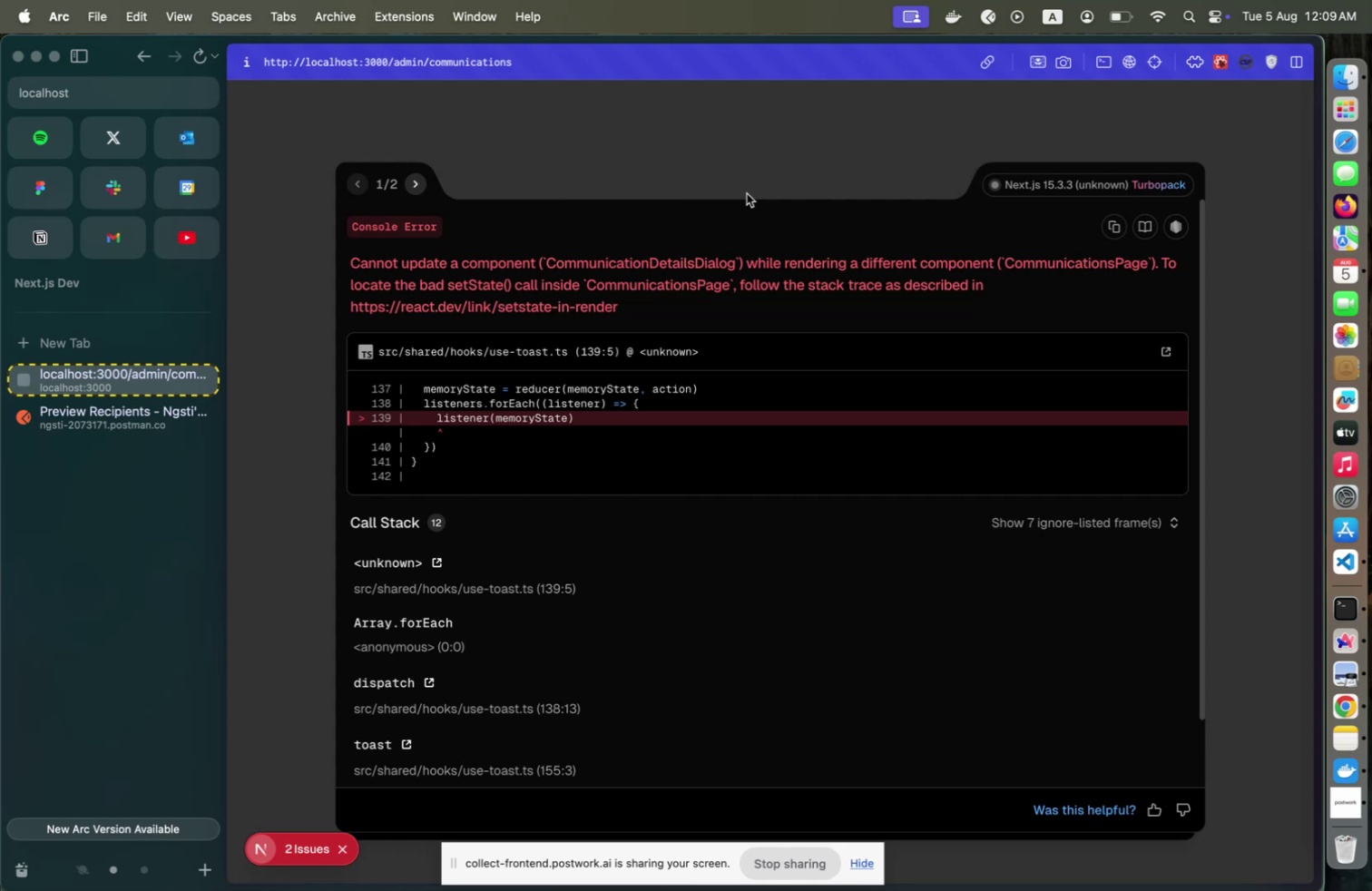 
key(Meta+Tab)
 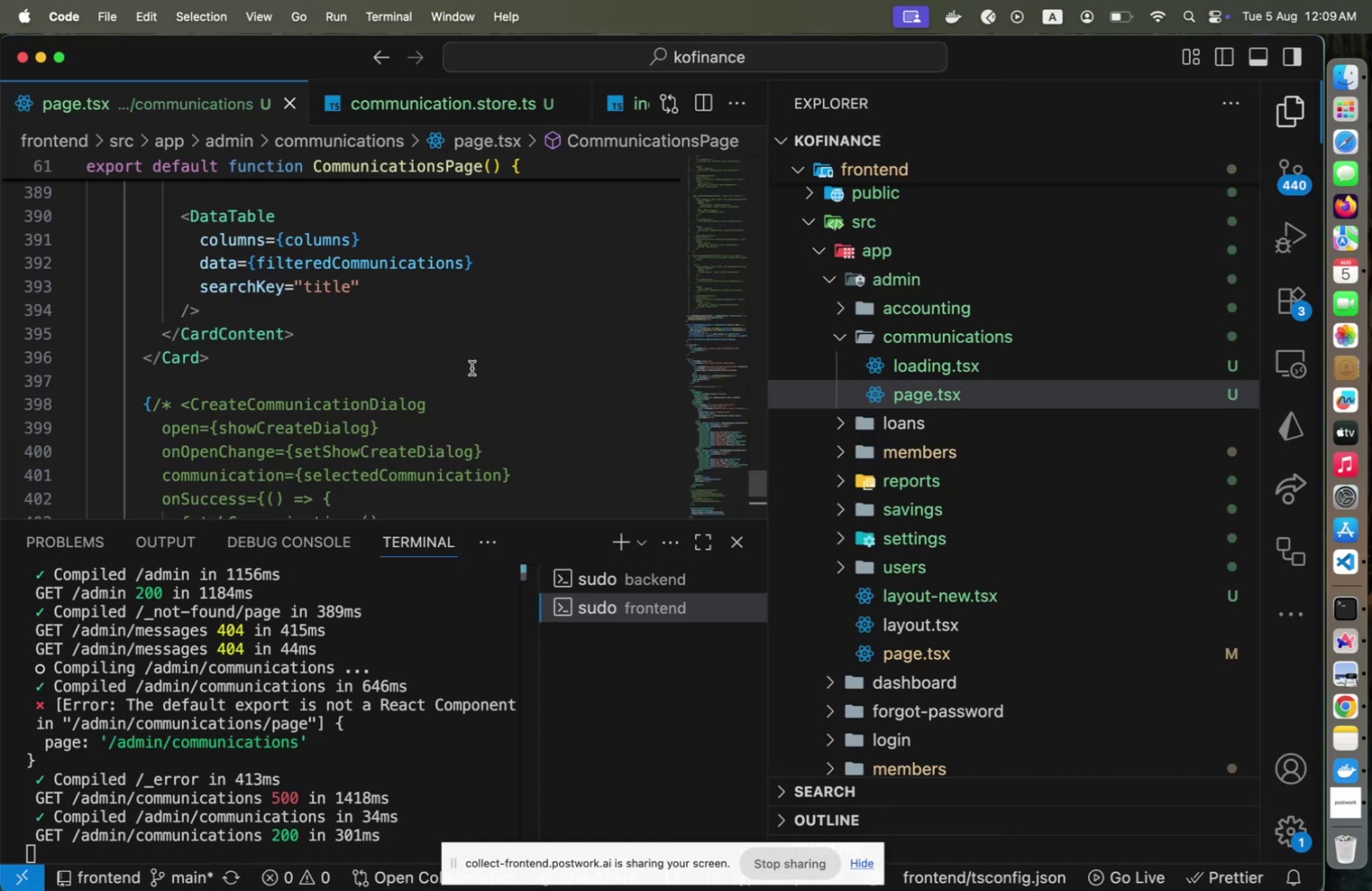 
scroll: coordinate [472, 367], scroll_direction: down, amount: 6.0
 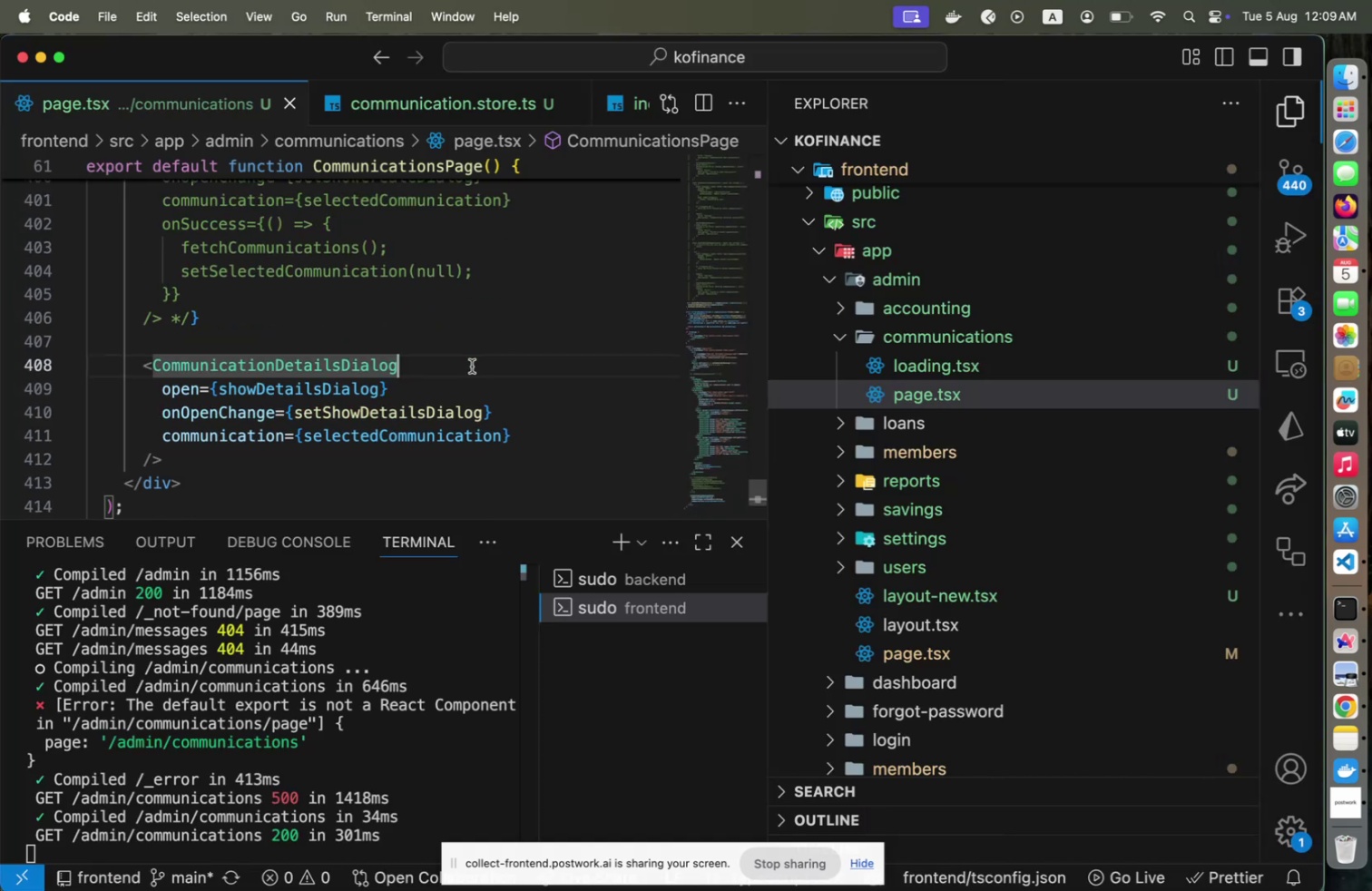 
left_click([472, 366])
 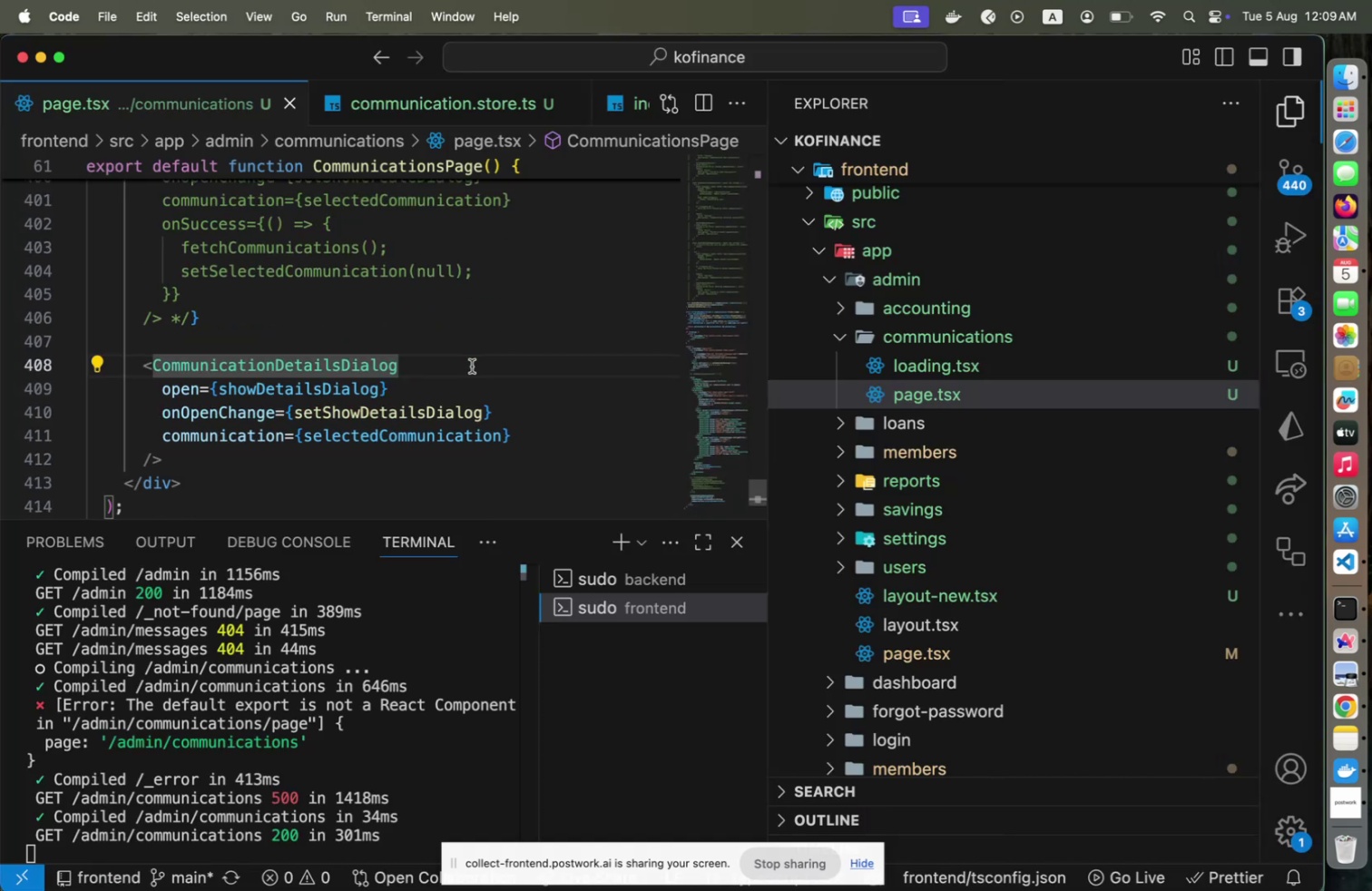 
key(Home)
 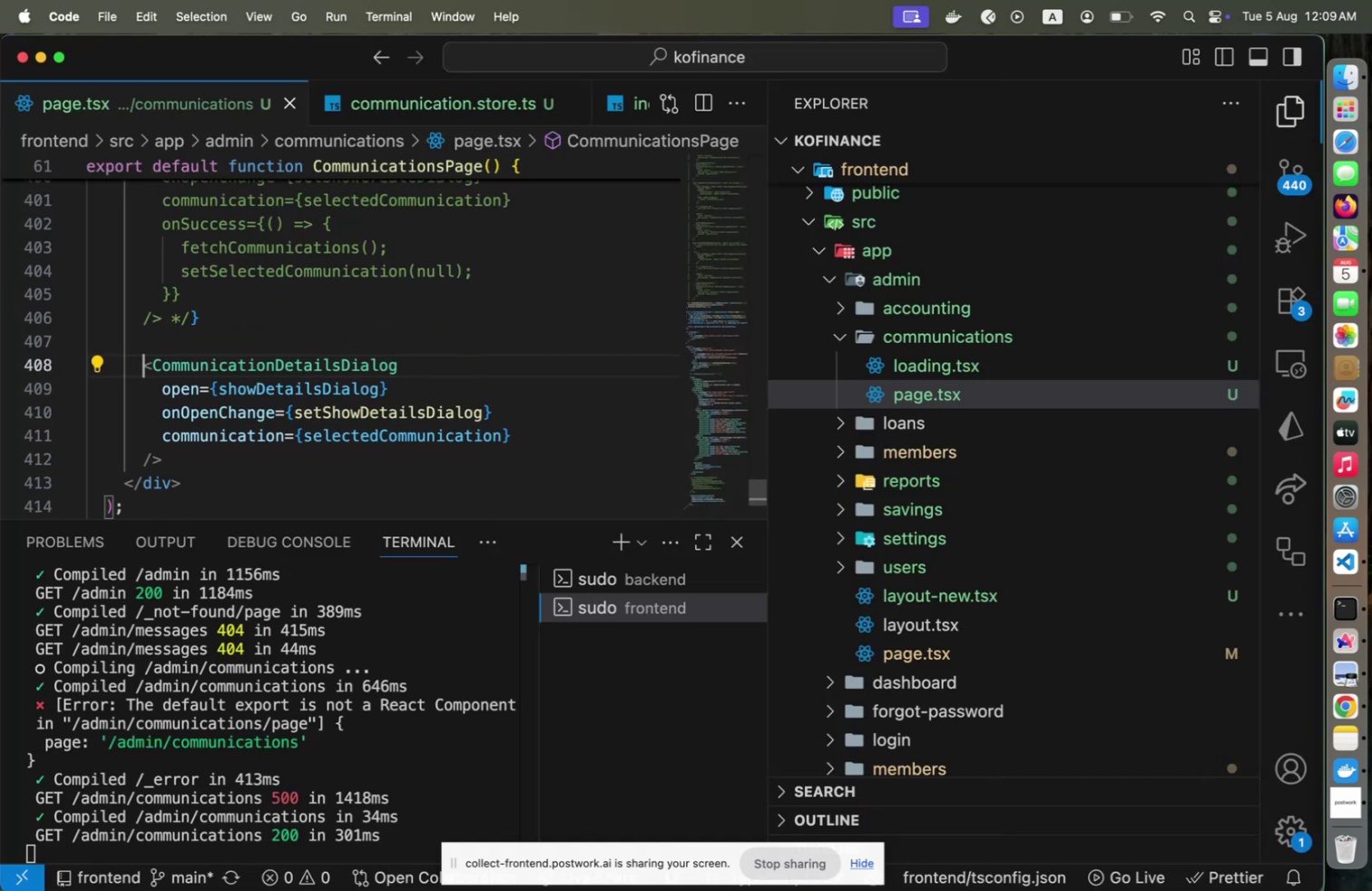 
key(Shift+ArrowDown)
 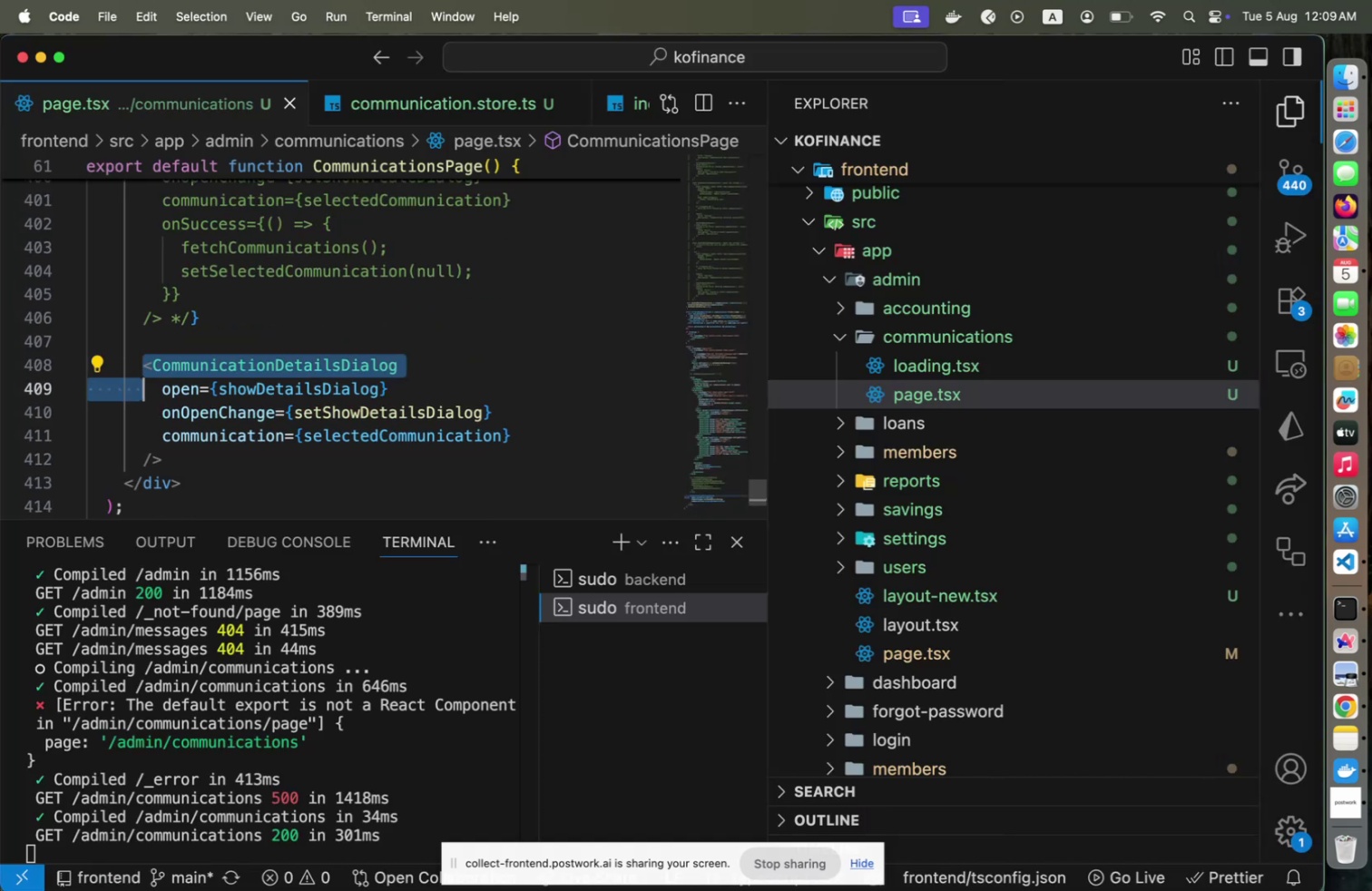 
key(Shift+ArrowDown)
 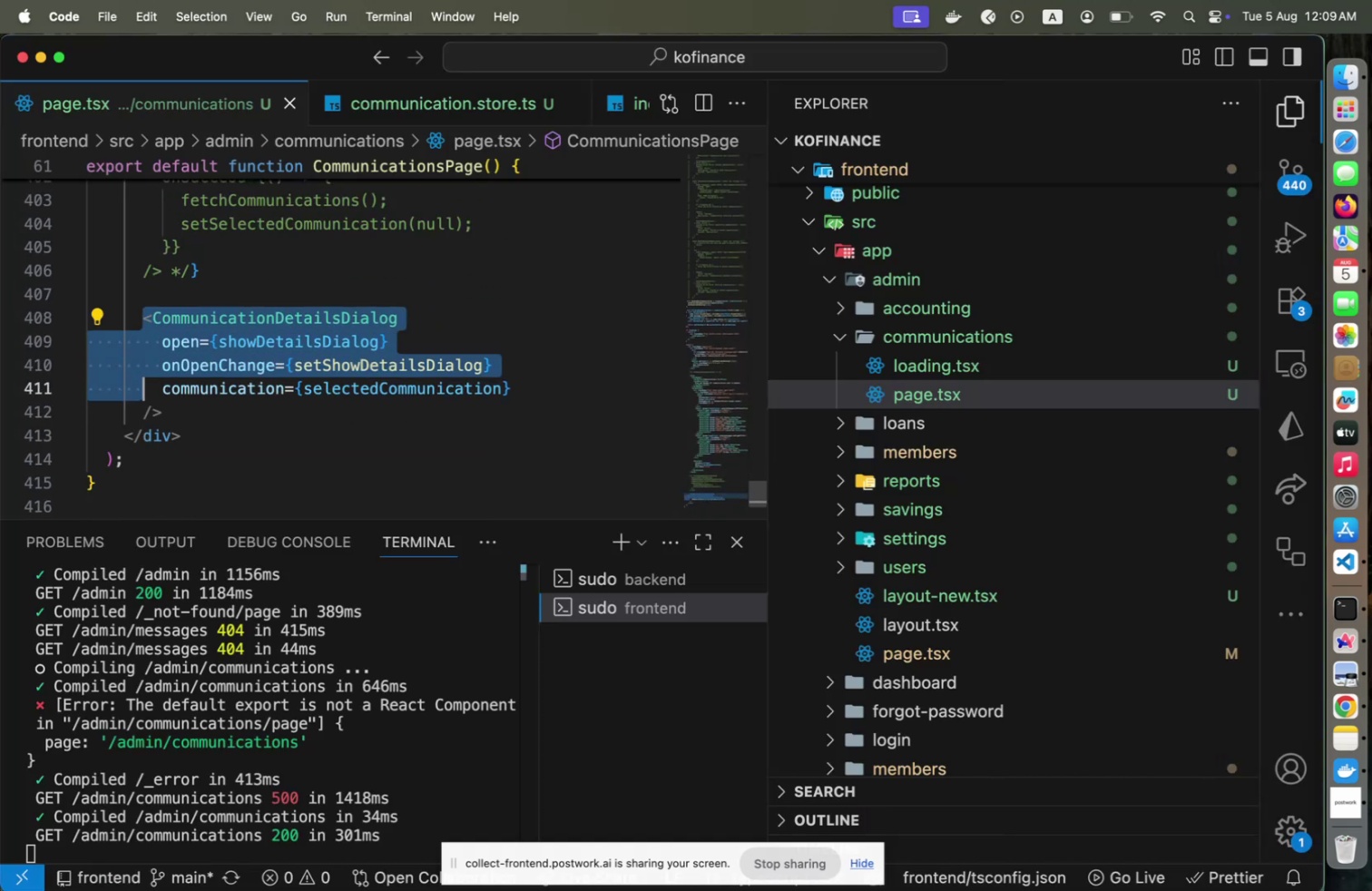 
key(Shift+ArrowDown)
 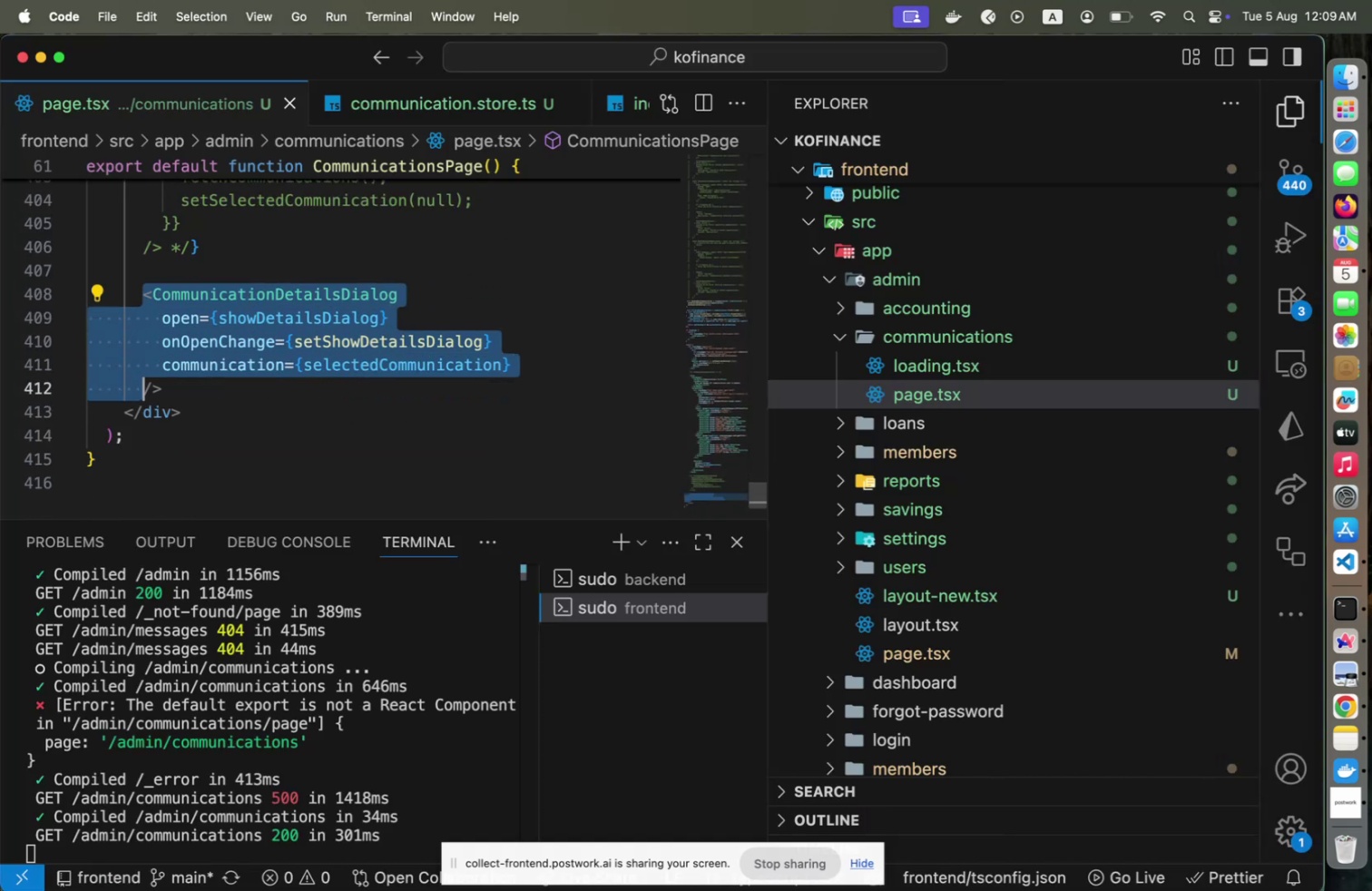 
key(Shift+ArrowDown)
 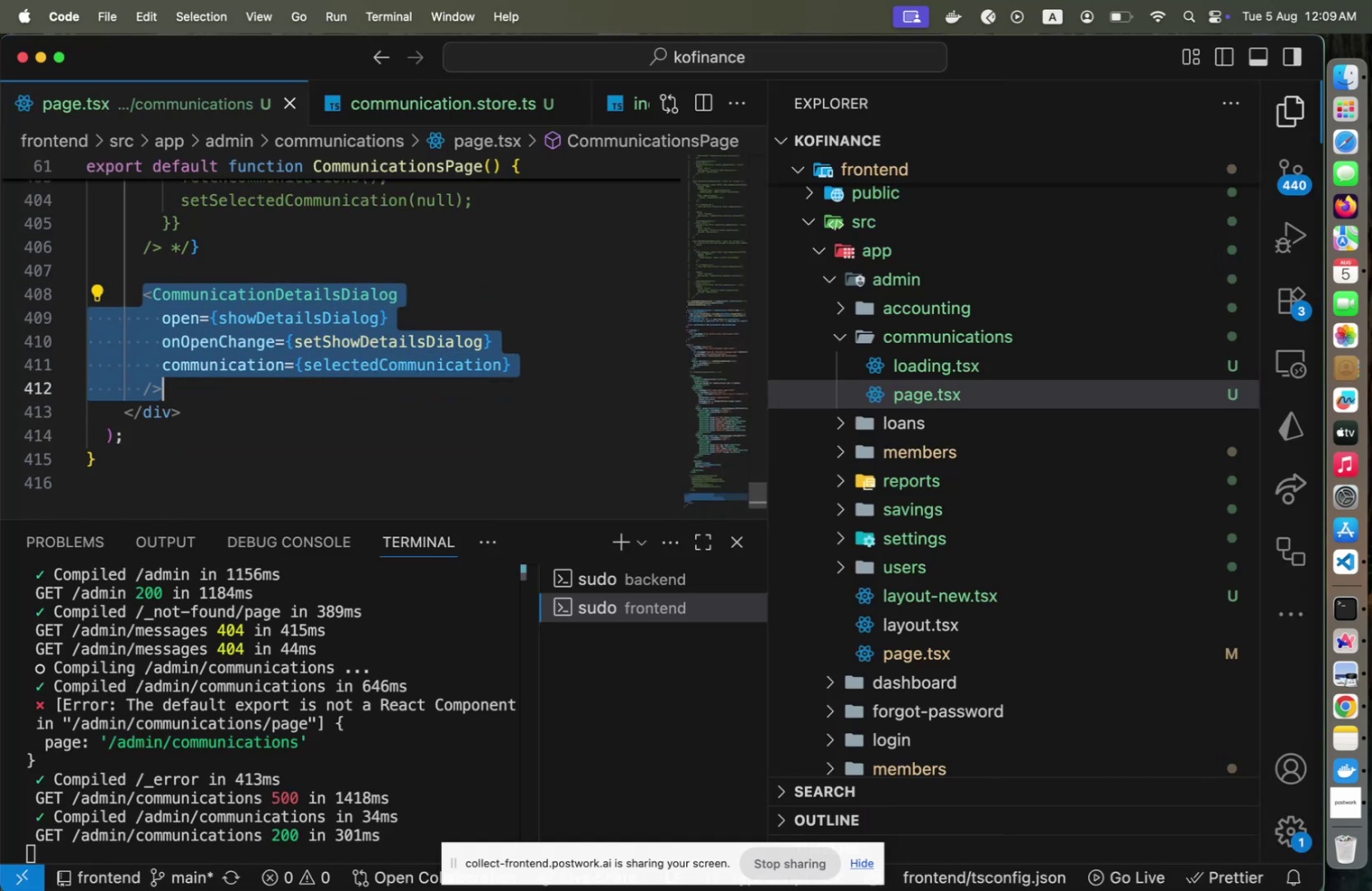 
key(Shift+End)
 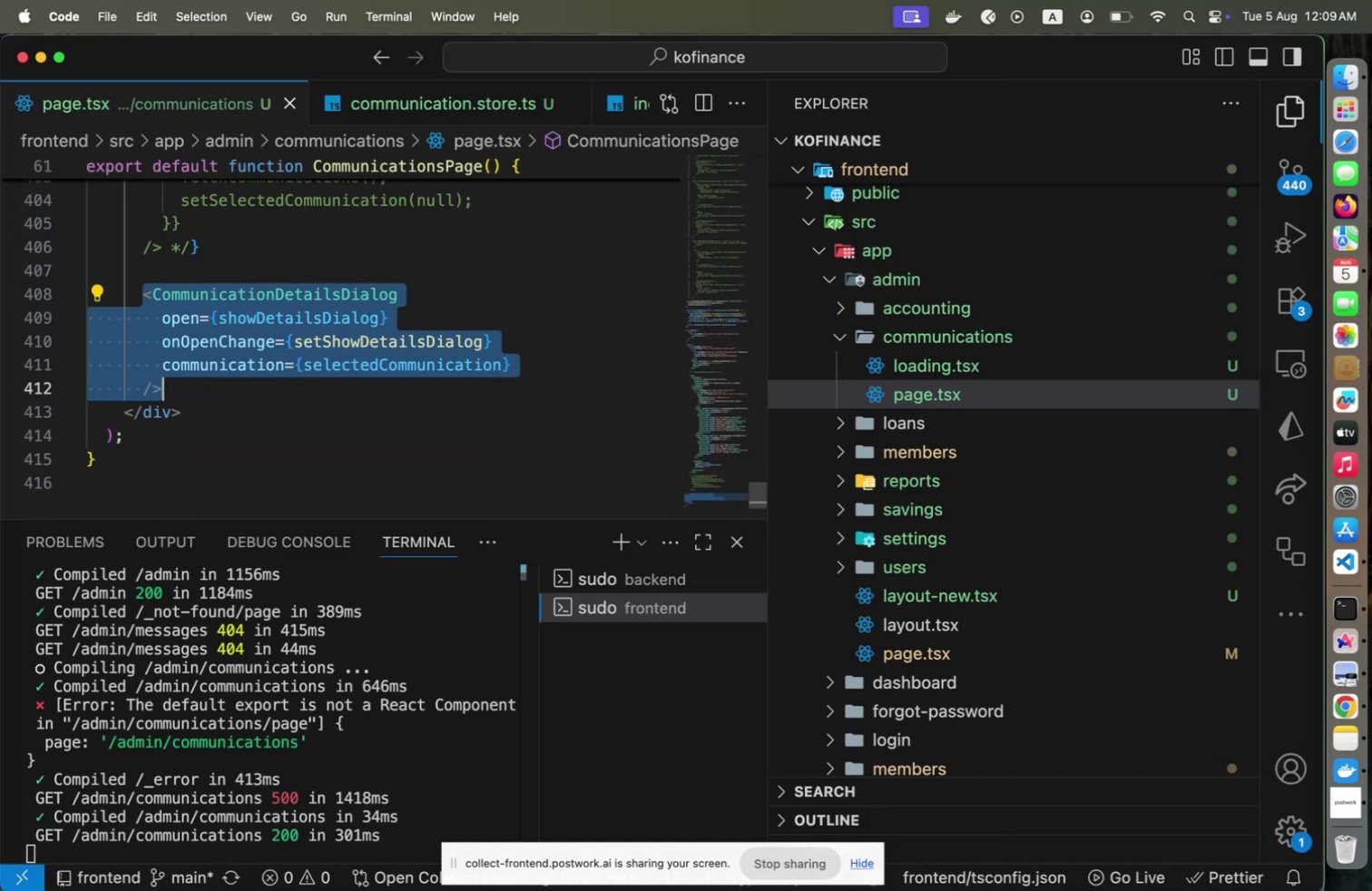 
key(Meta+CommandLeft)
 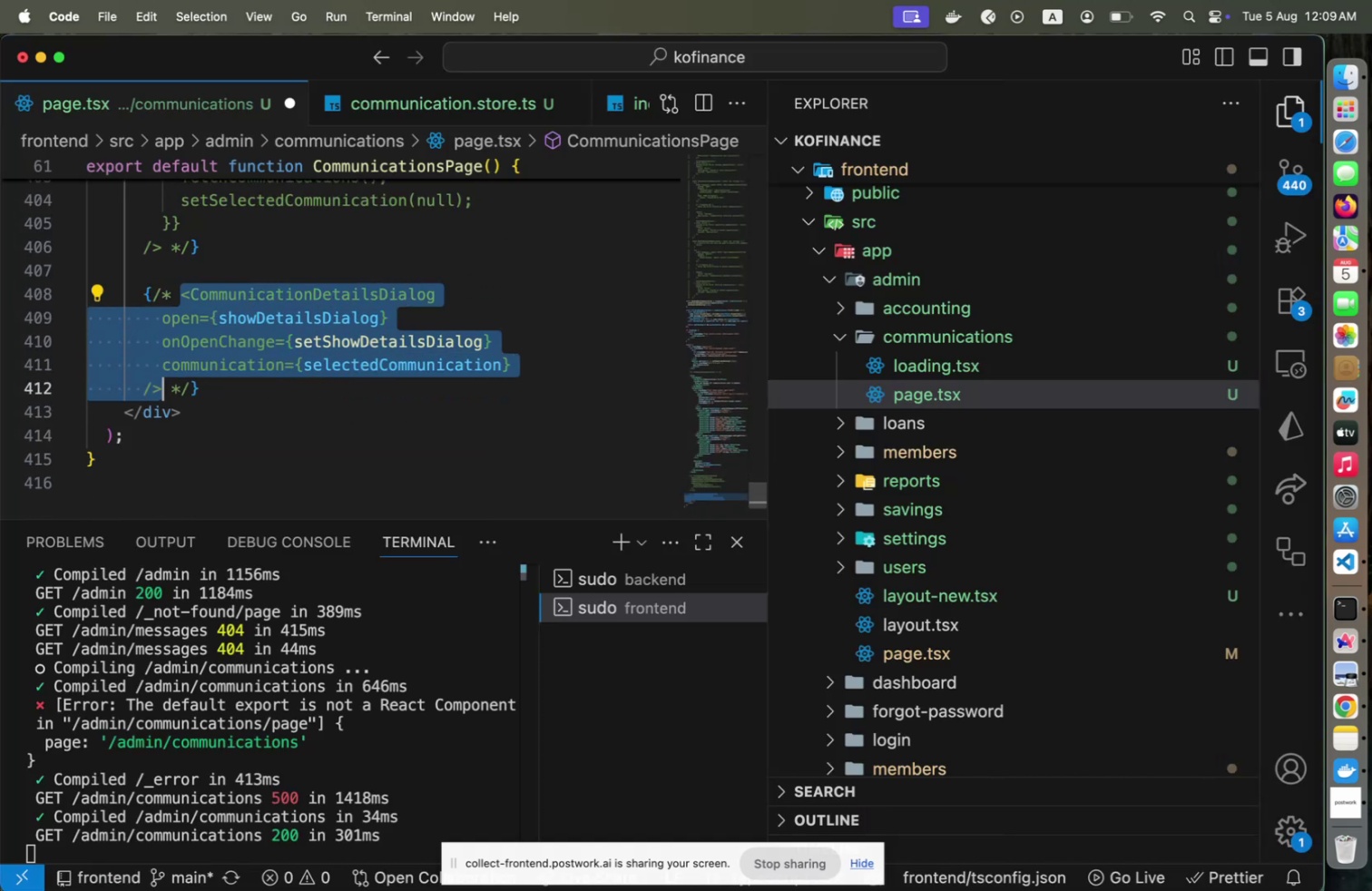 
key(Meta+Slash)
 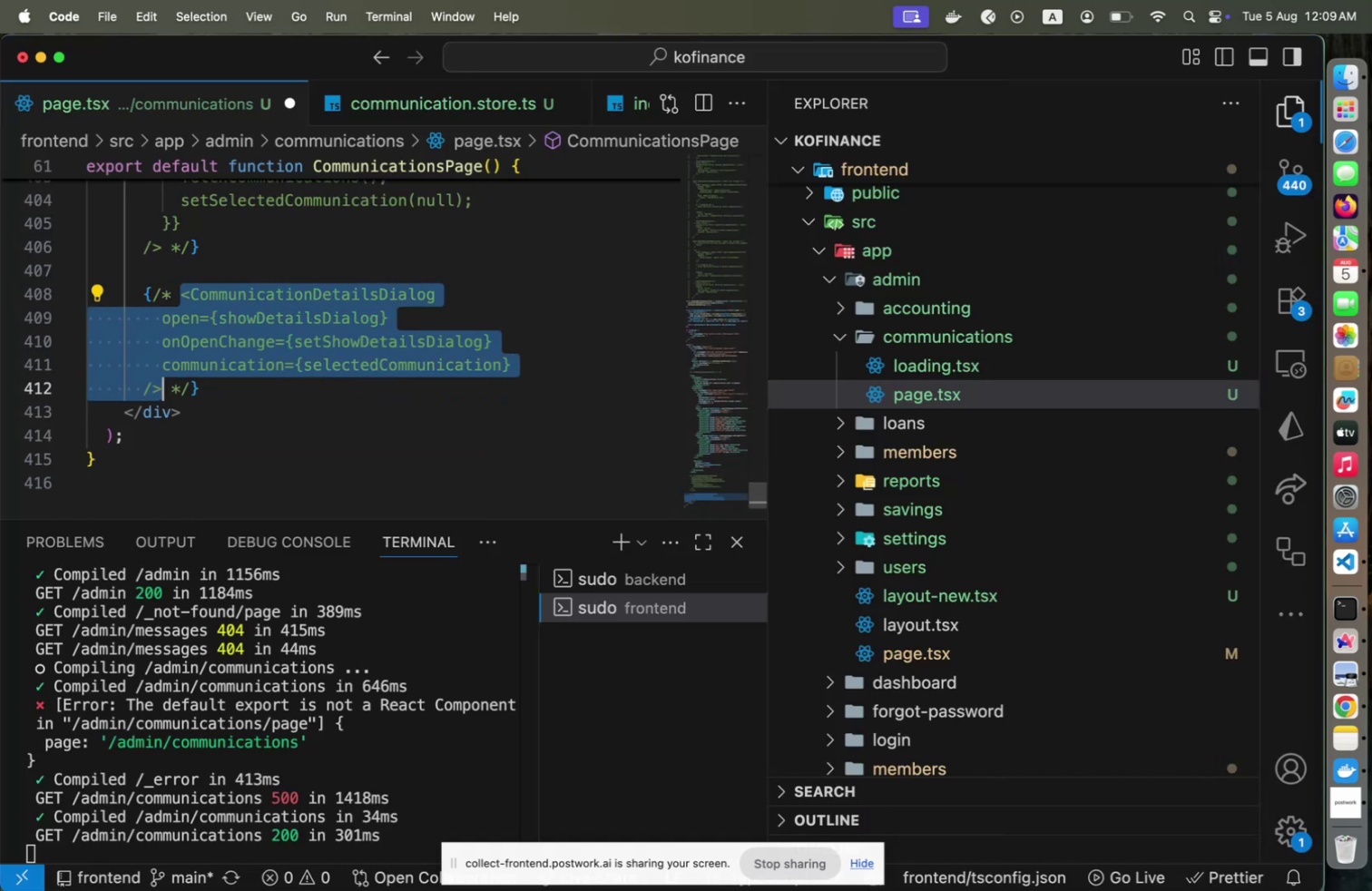 
key(Meta+CommandLeft)
 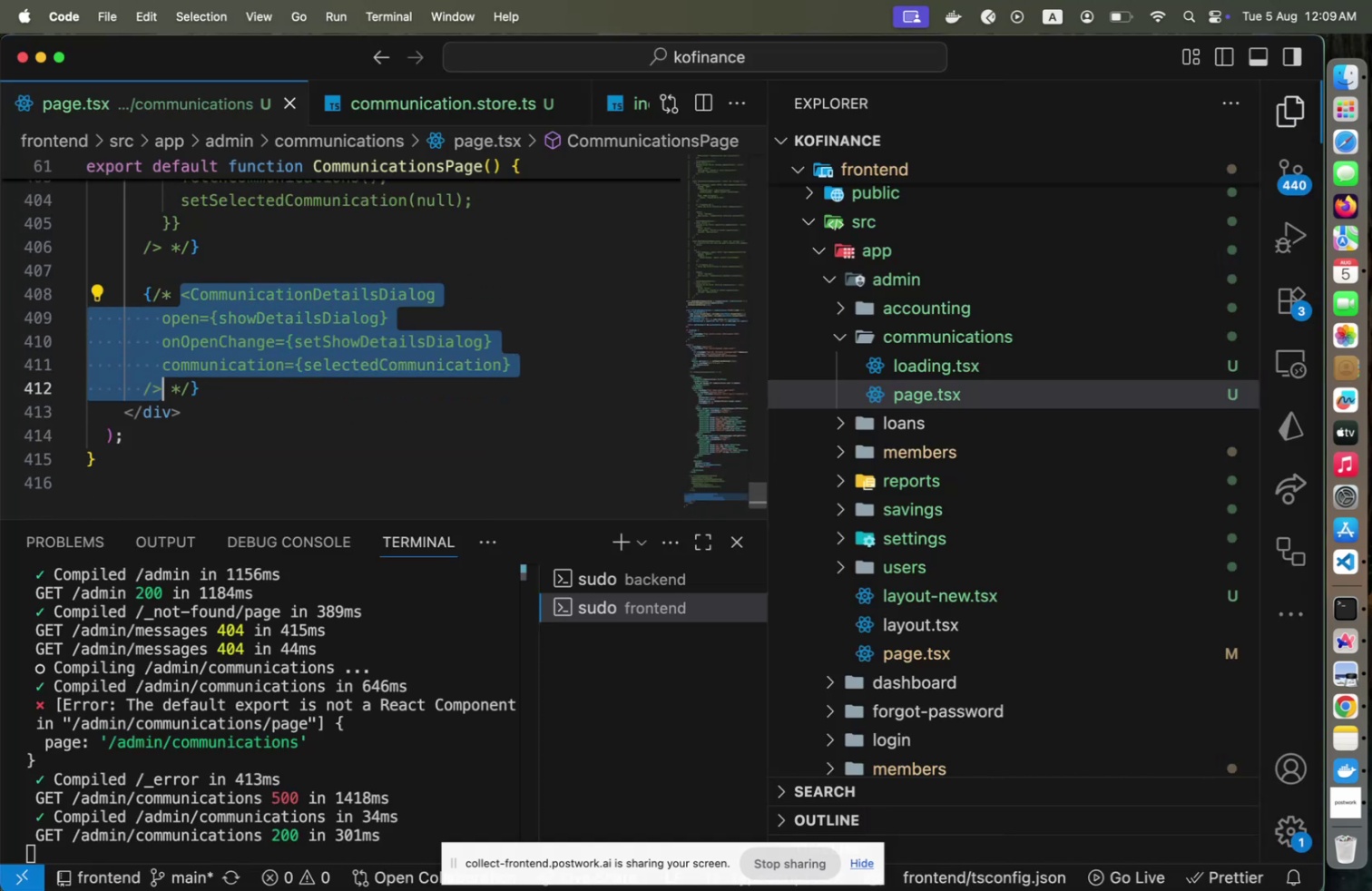 
key(Meta+S)
 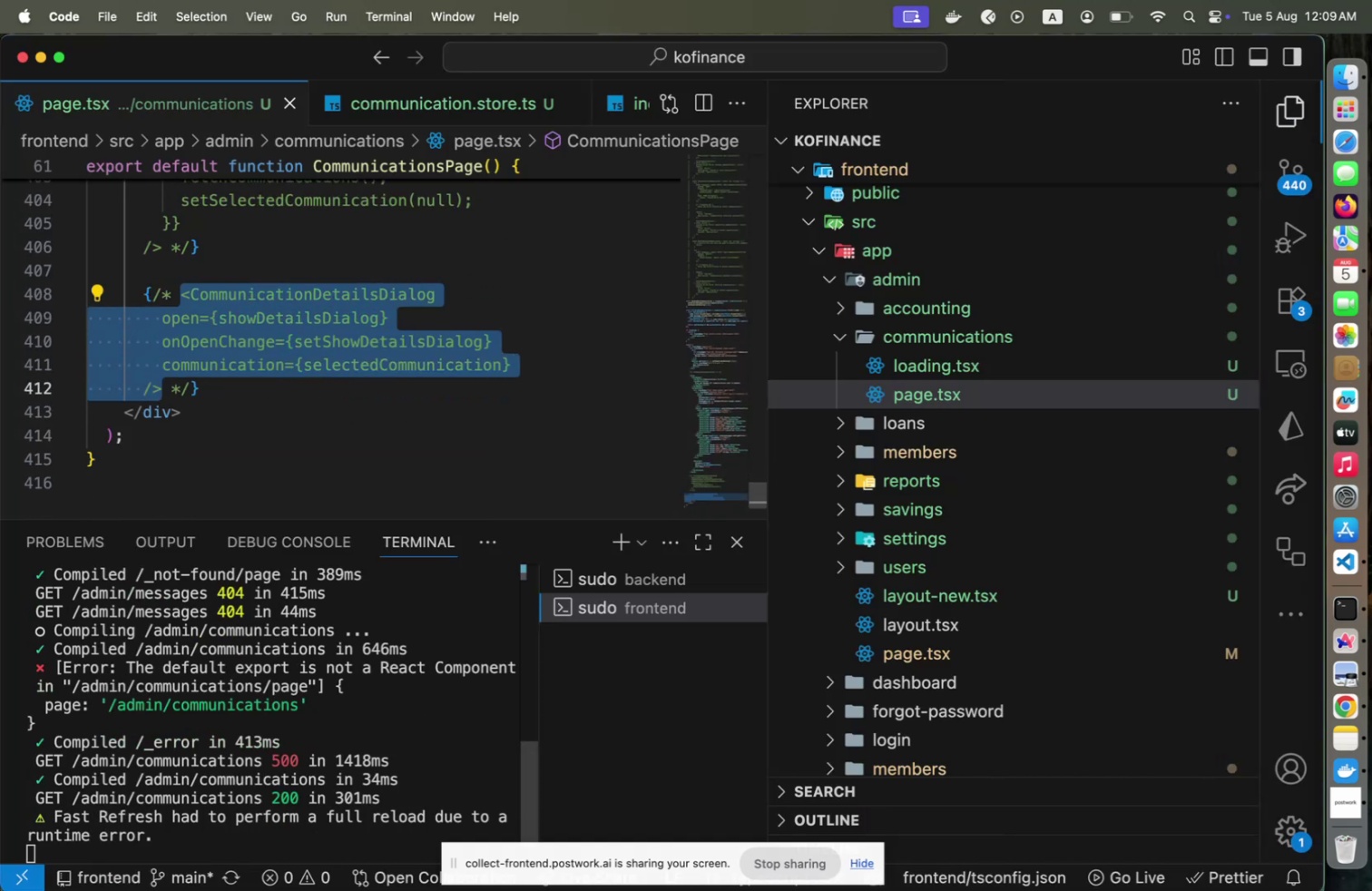 
key(Meta+CommandLeft)
 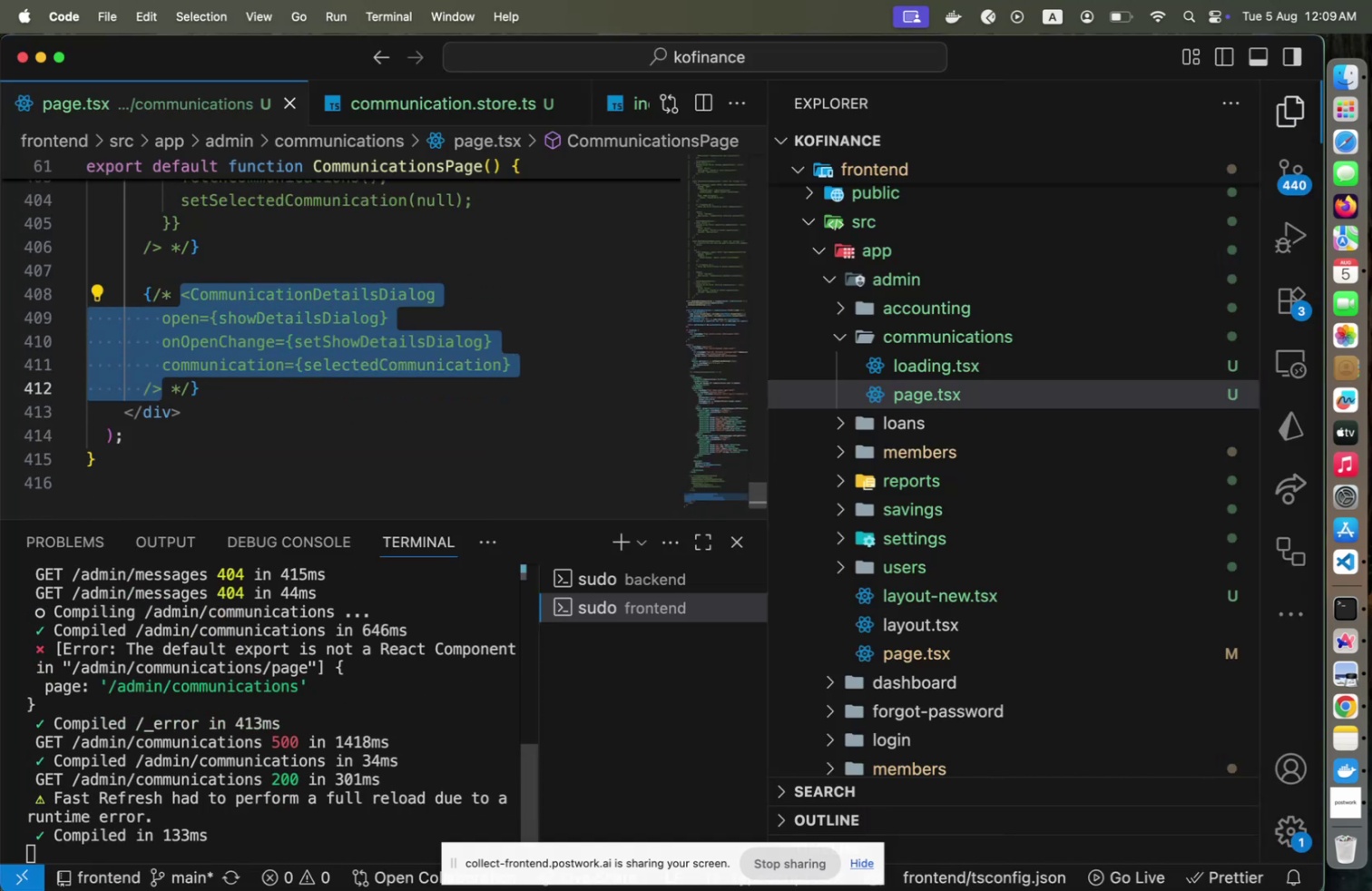 
key(Meta+Tab)
 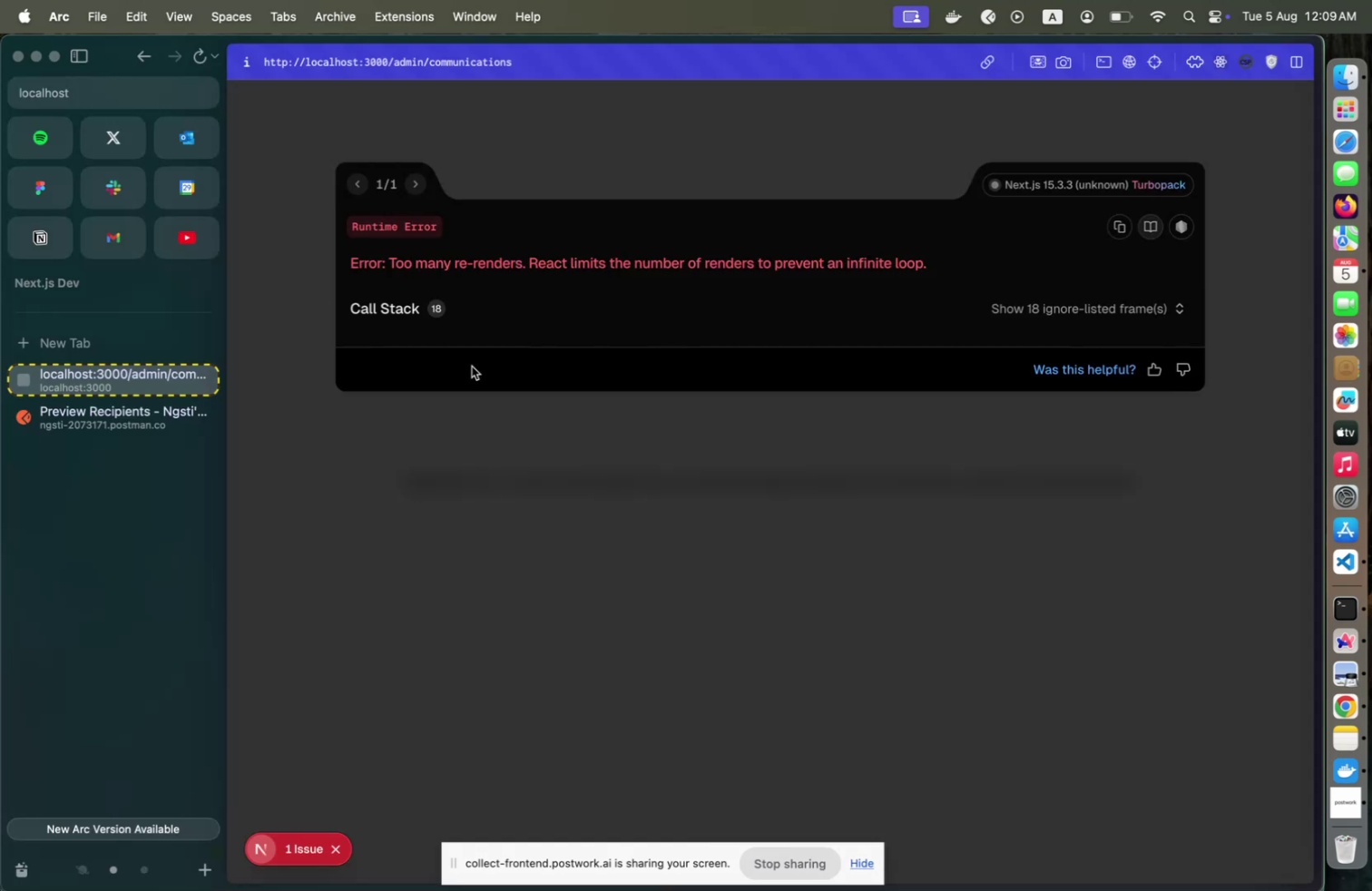 
key(Meta+CommandLeft)
 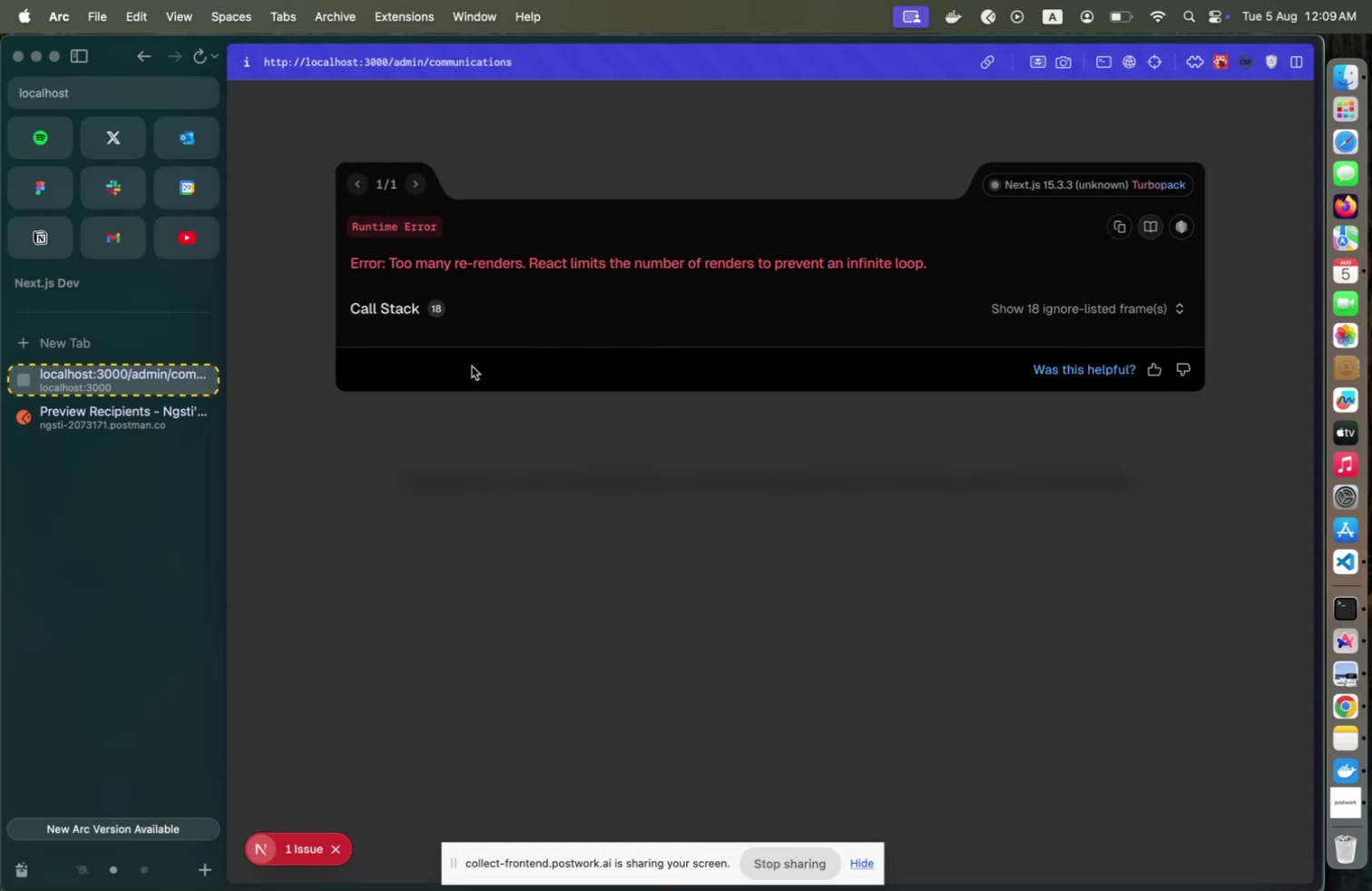 
key(Meta+Tab)
 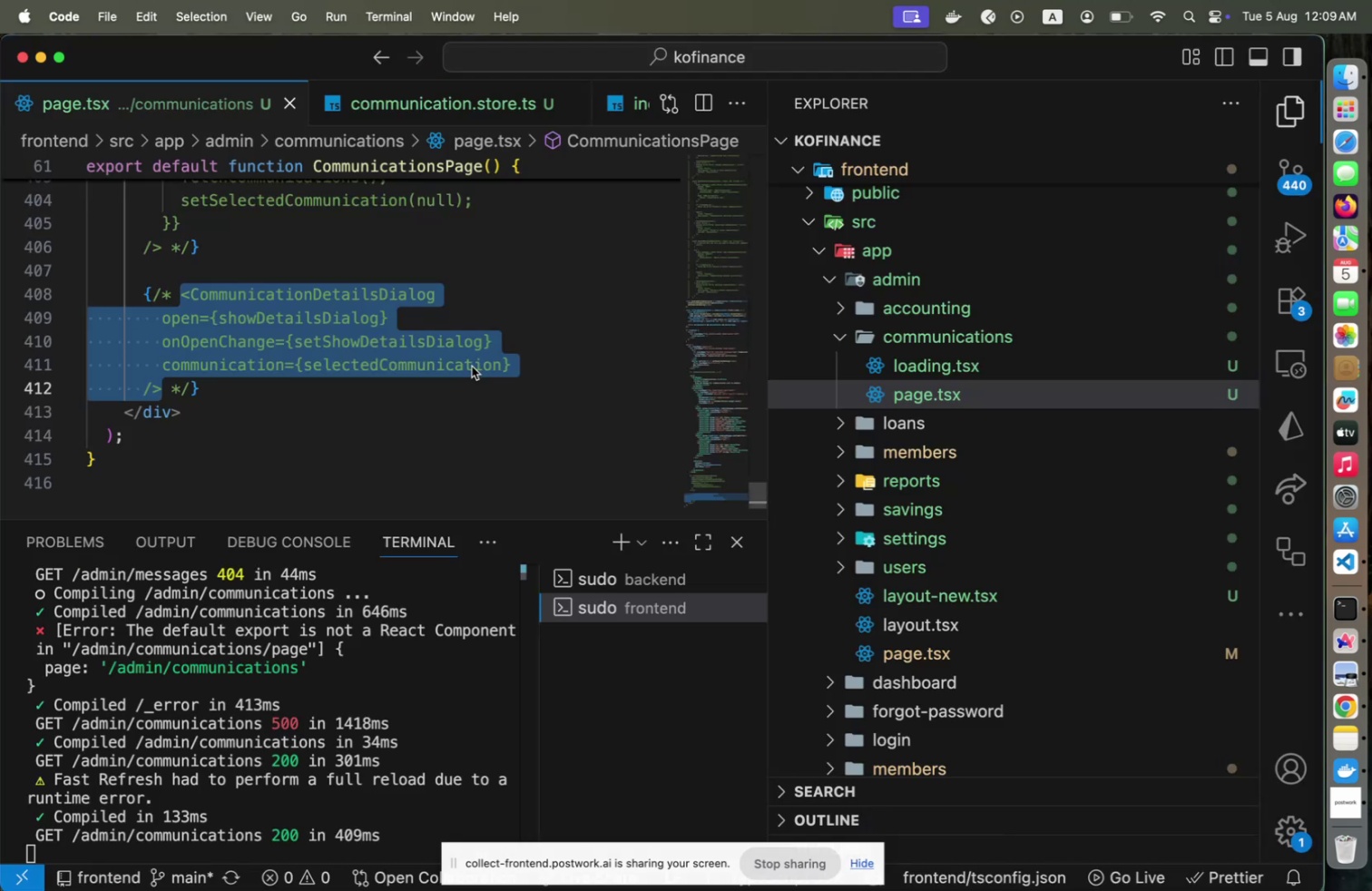 
scroll: coordinate [502, 380], scroll_direction: up, amount: 5.0
 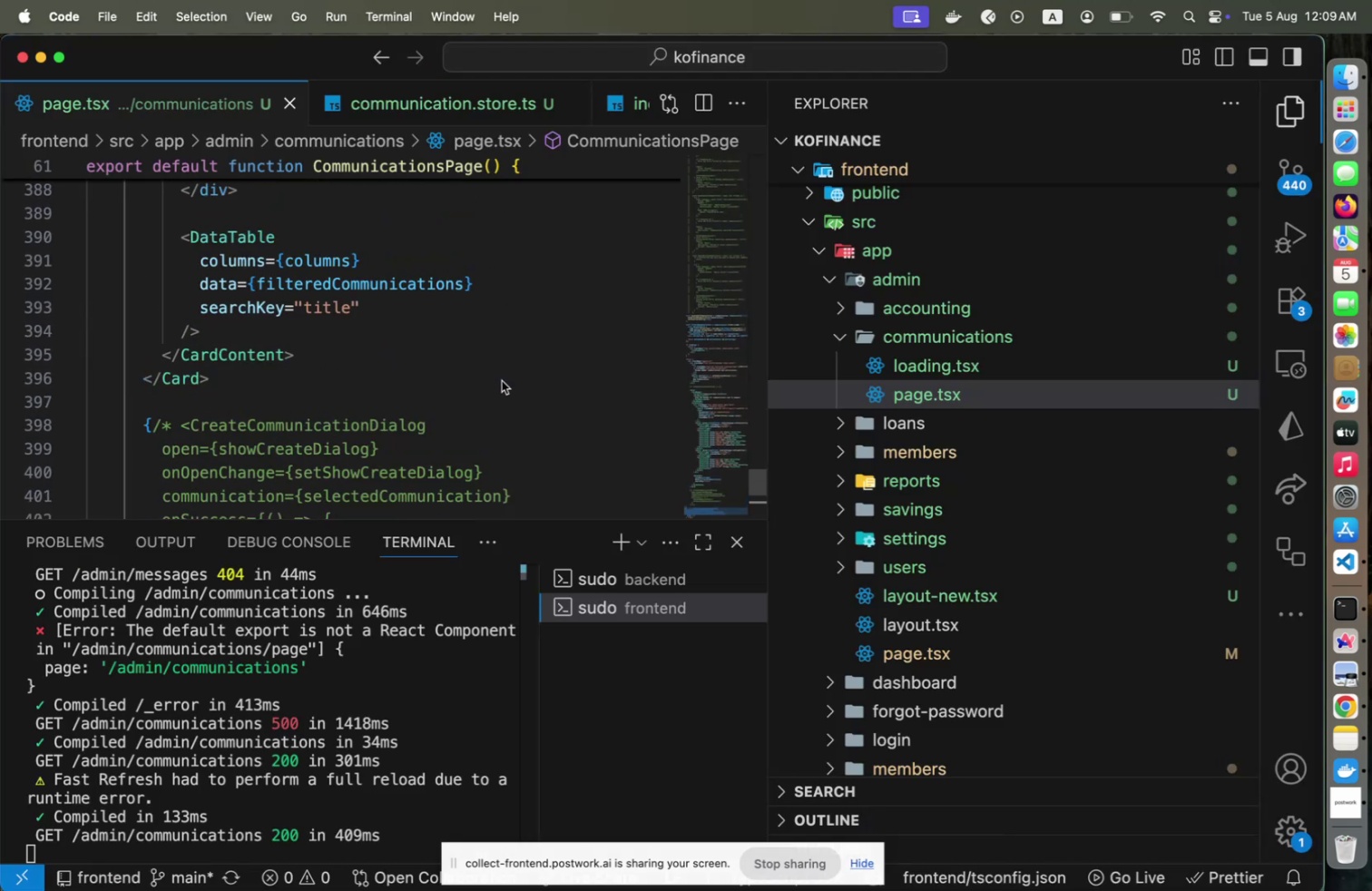 
scroll: coordinate [502, 379], scroll_direction: down, amount: 9.0
 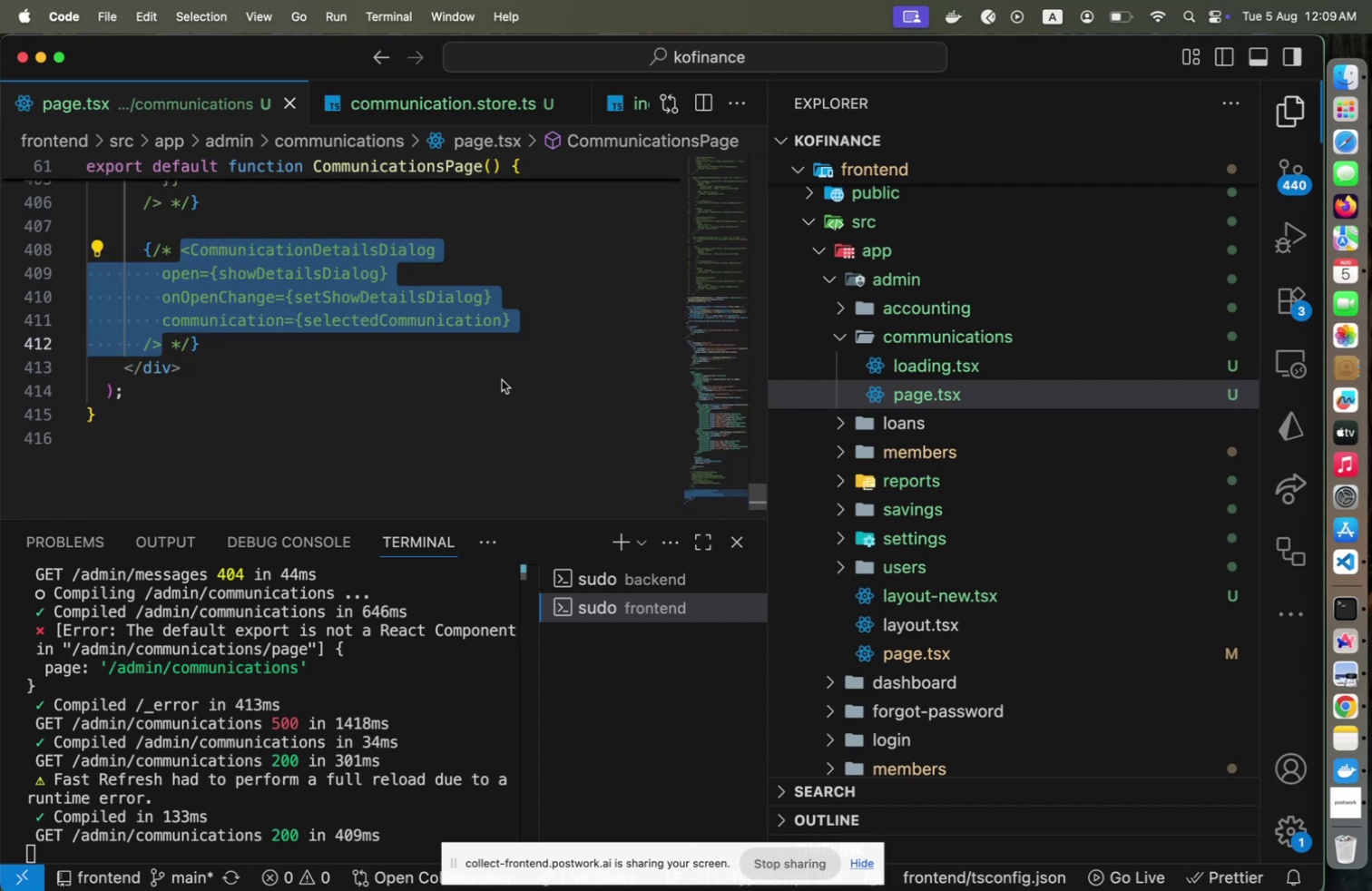 
scroll: coordinate [502, 379], scroll_direction: up, amount: 22.0
 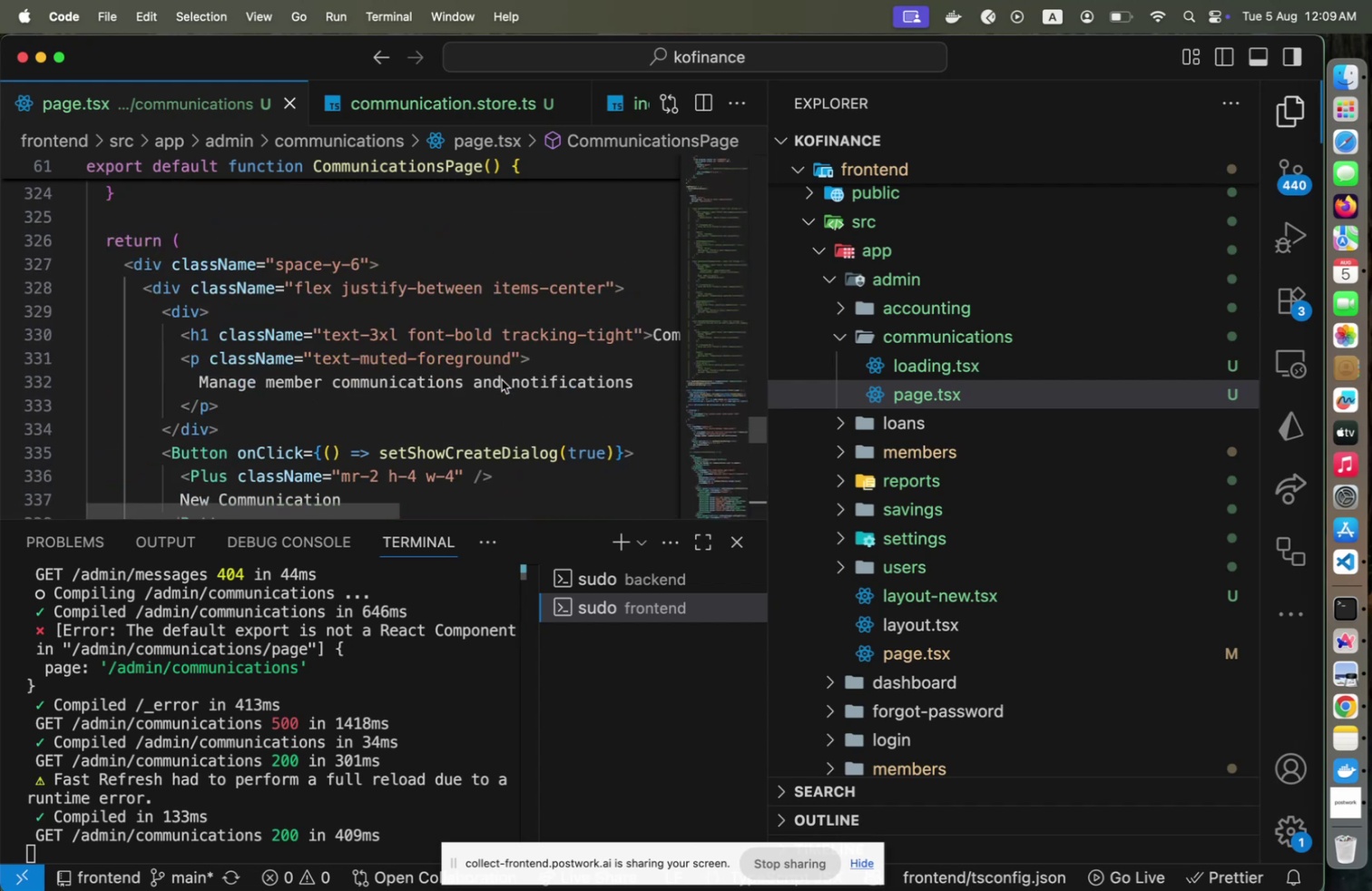 
scroll: coordinate [502, 379], scroll_direction: down, amount: 1.0
 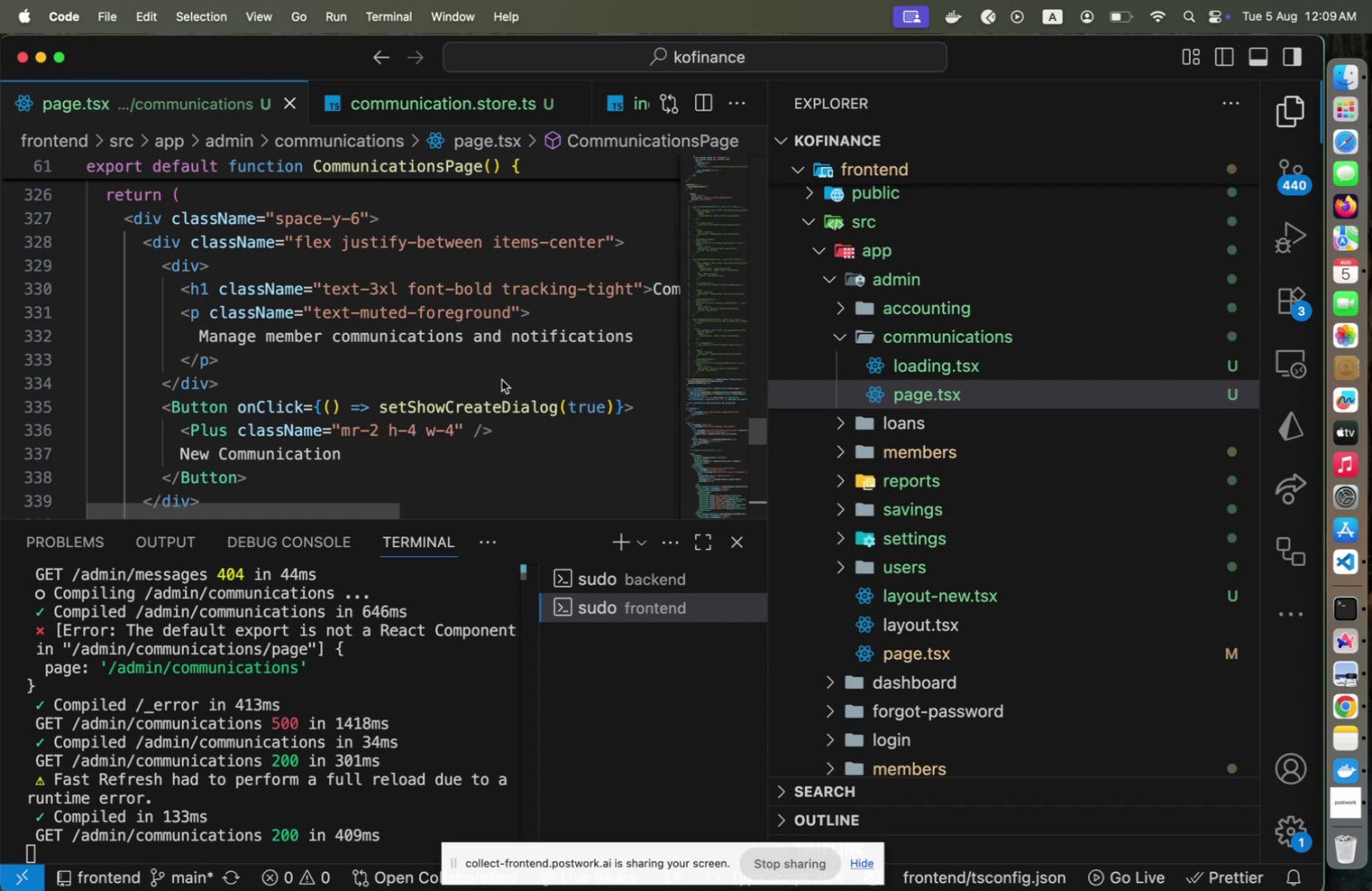 
scroll: coordinate [502, 379], scroll_direction: up, amount: 6.0
 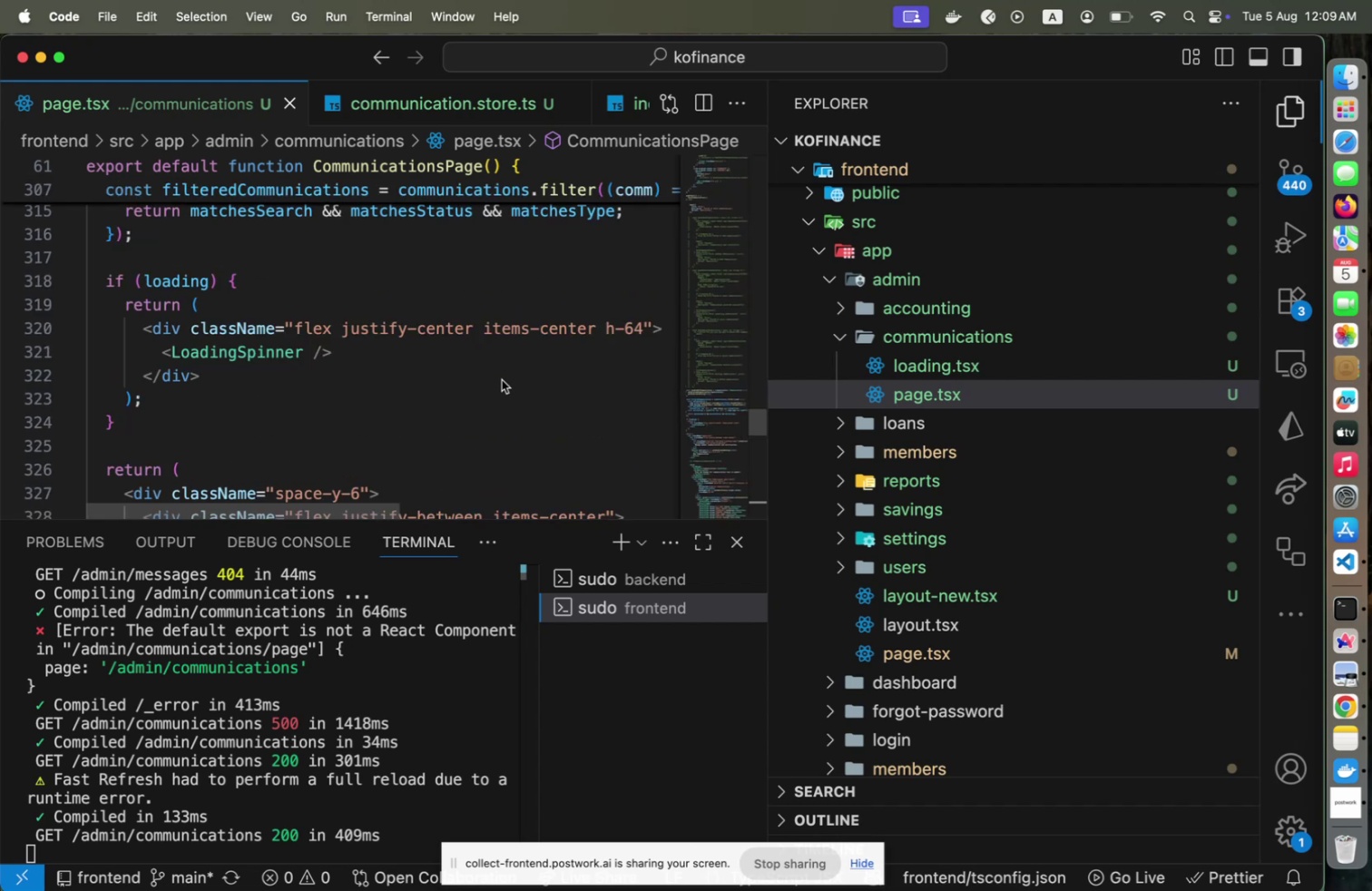 
scroll: coordinate [502, 379], scroll_direction: down, amount: 5.0
 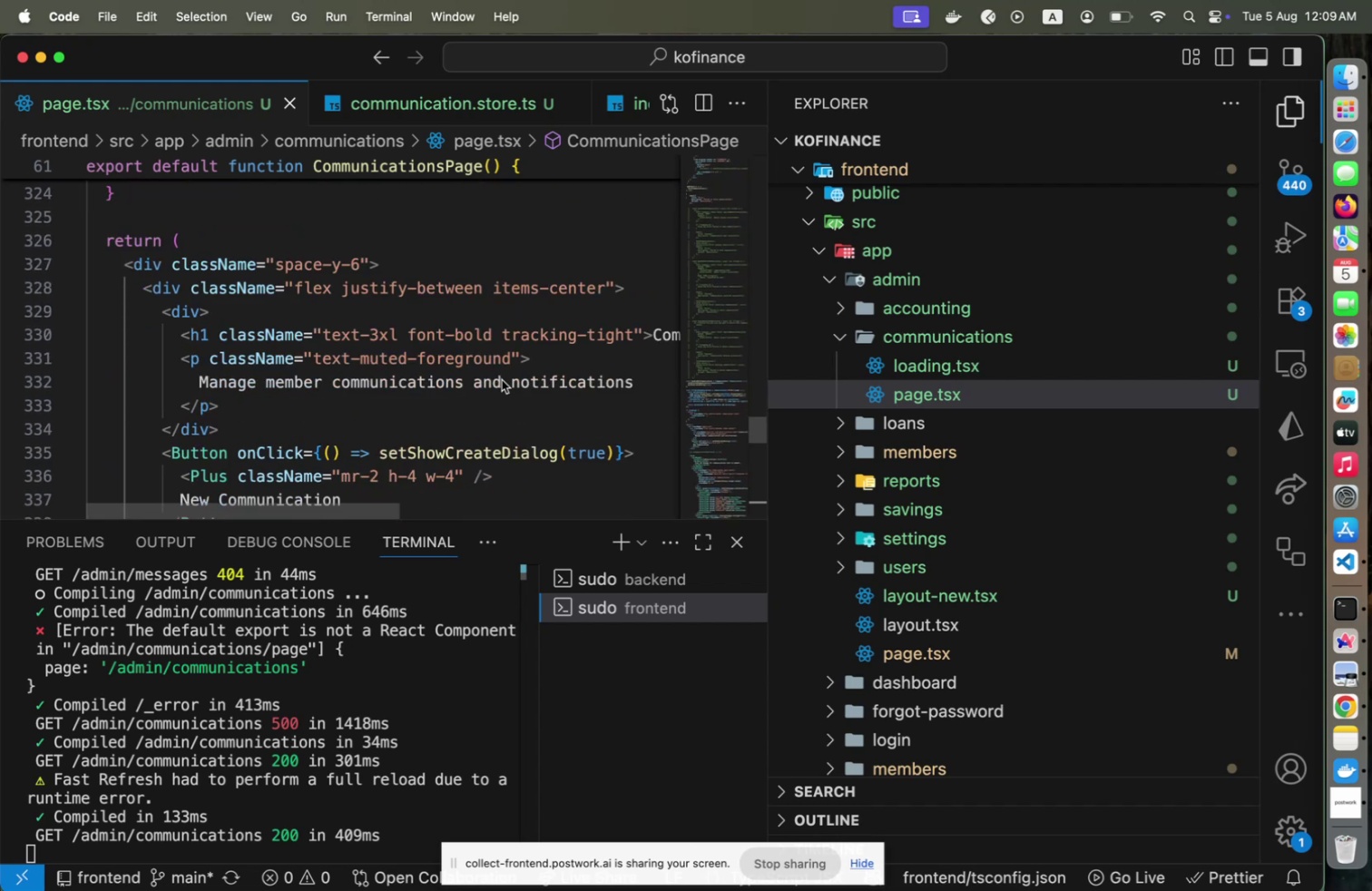 
scroll: coordinate [502, 379], scroll_direction: up, amount: 7.0
 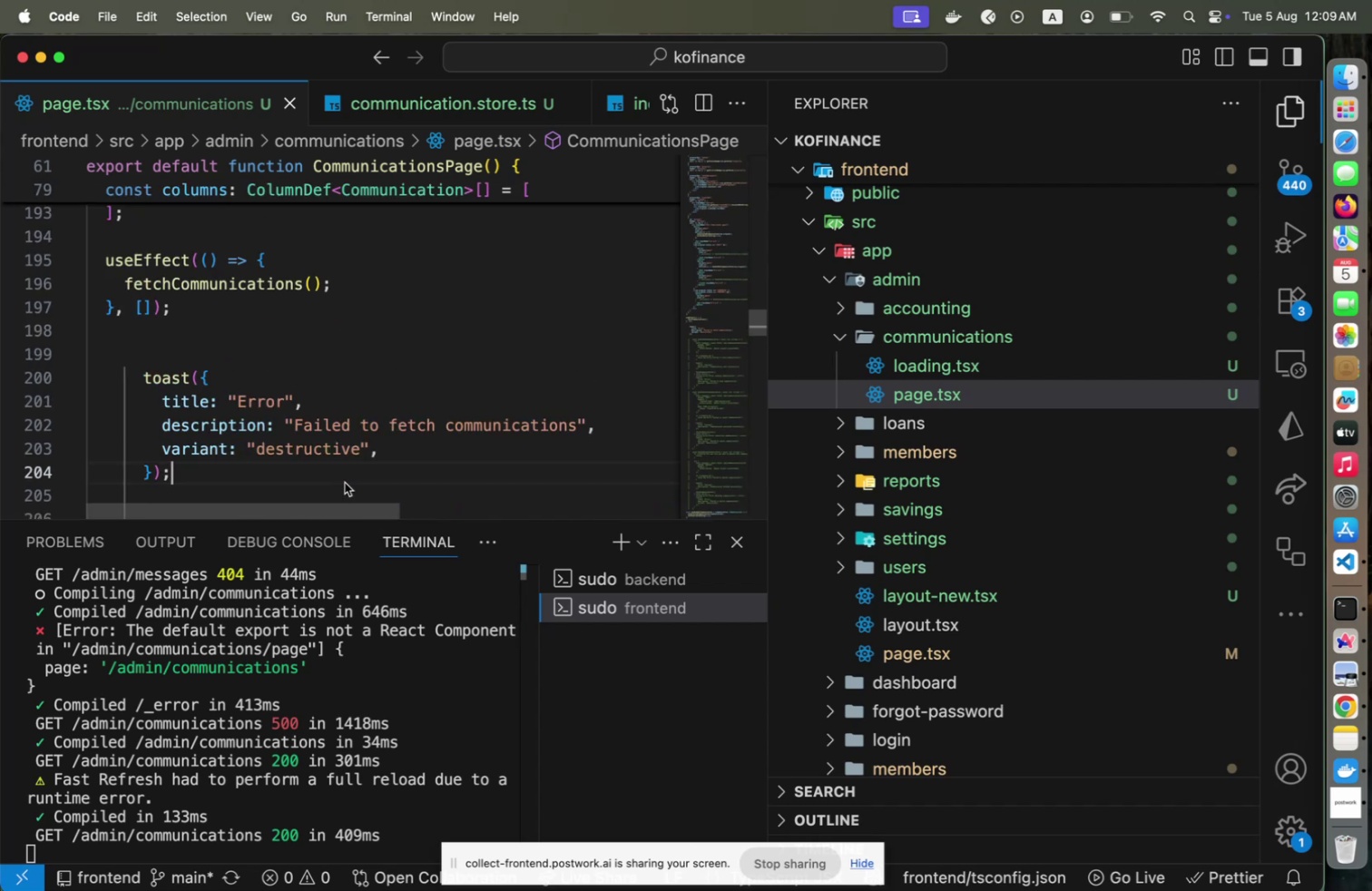 
key(Shift+ArrowUp)
 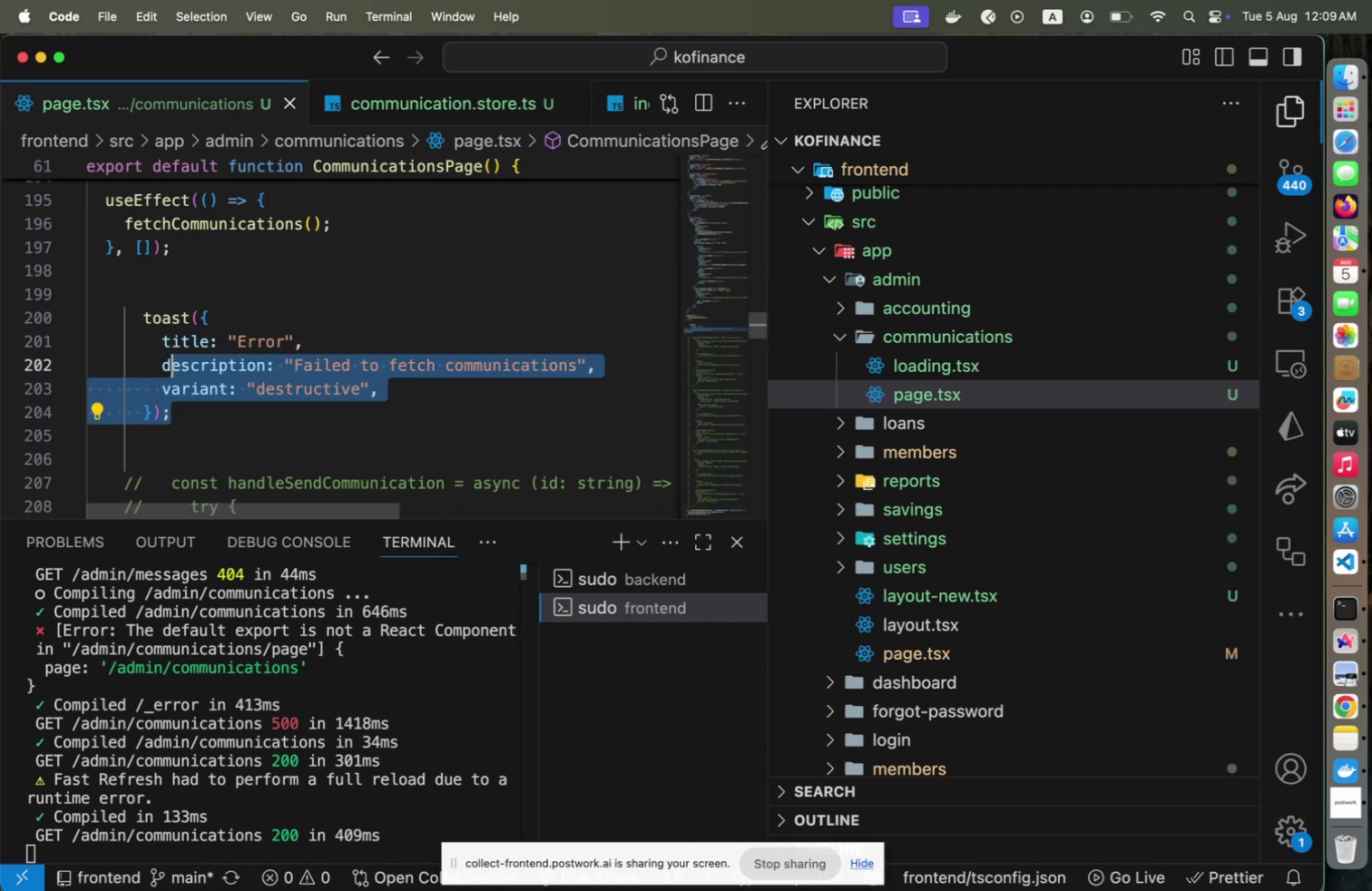 
key(Shift+ArrowUp)
 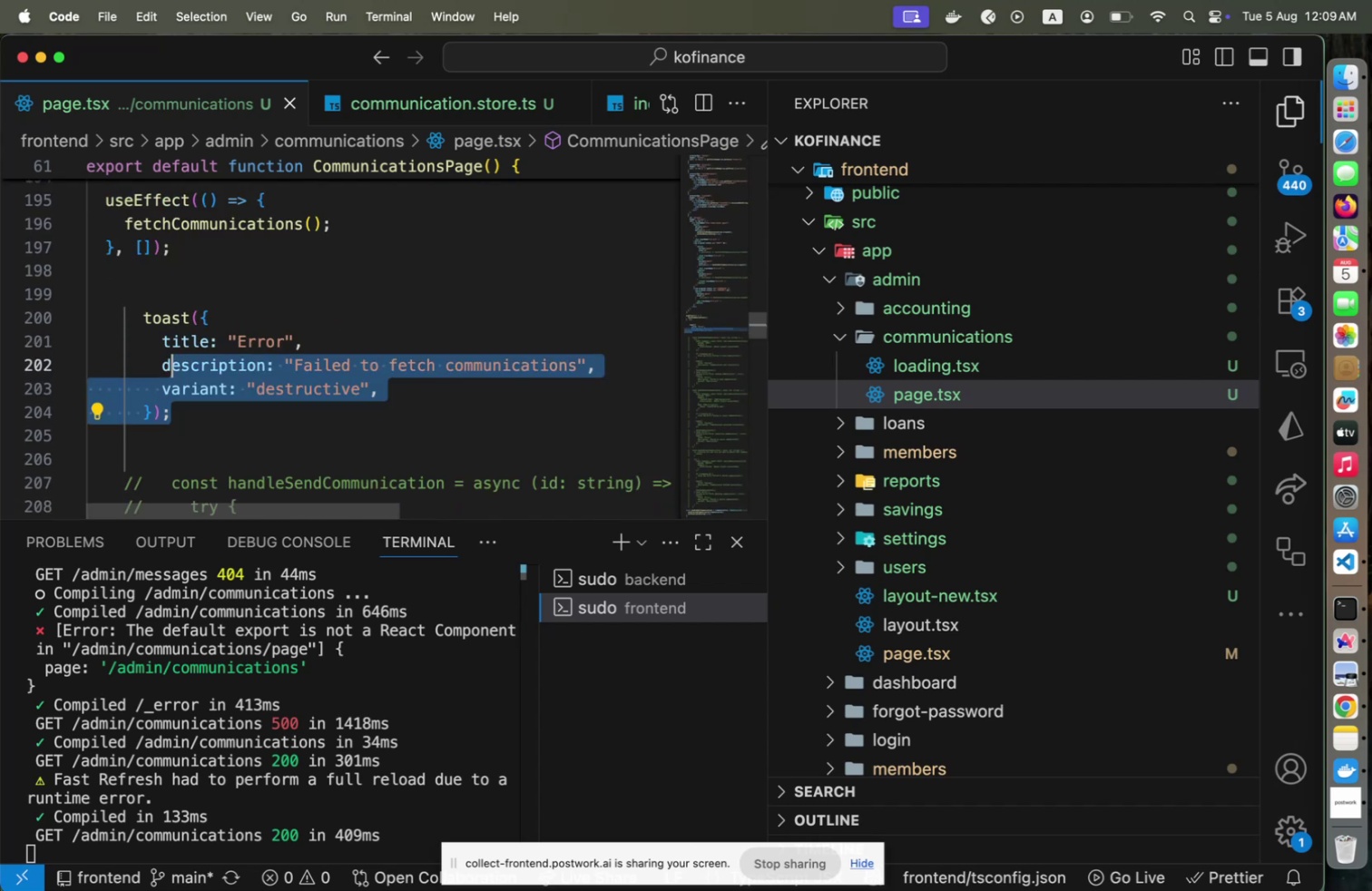 
key(Shift+ArrowUp)
 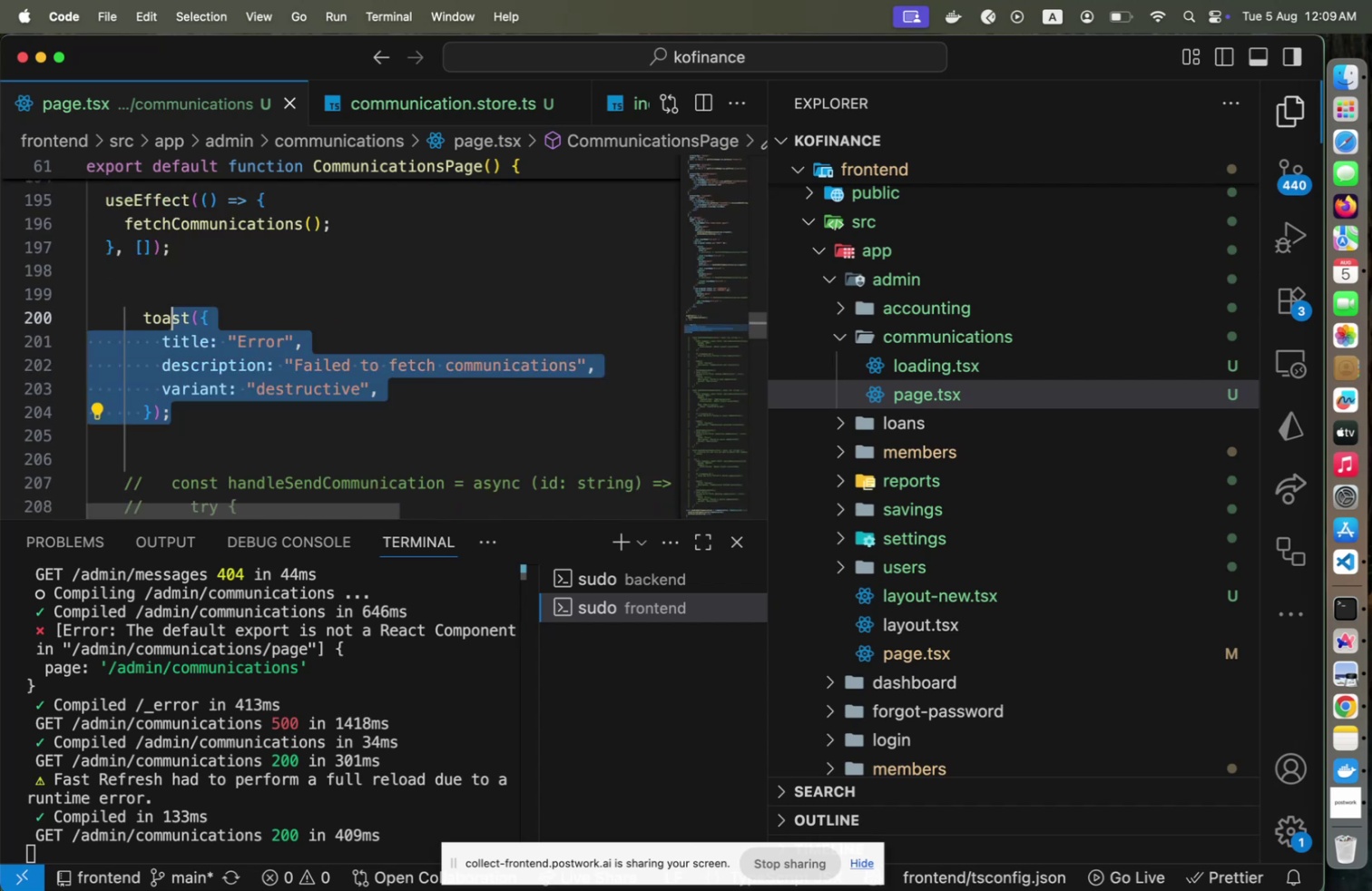 
key(Shift+ArrowUp)
 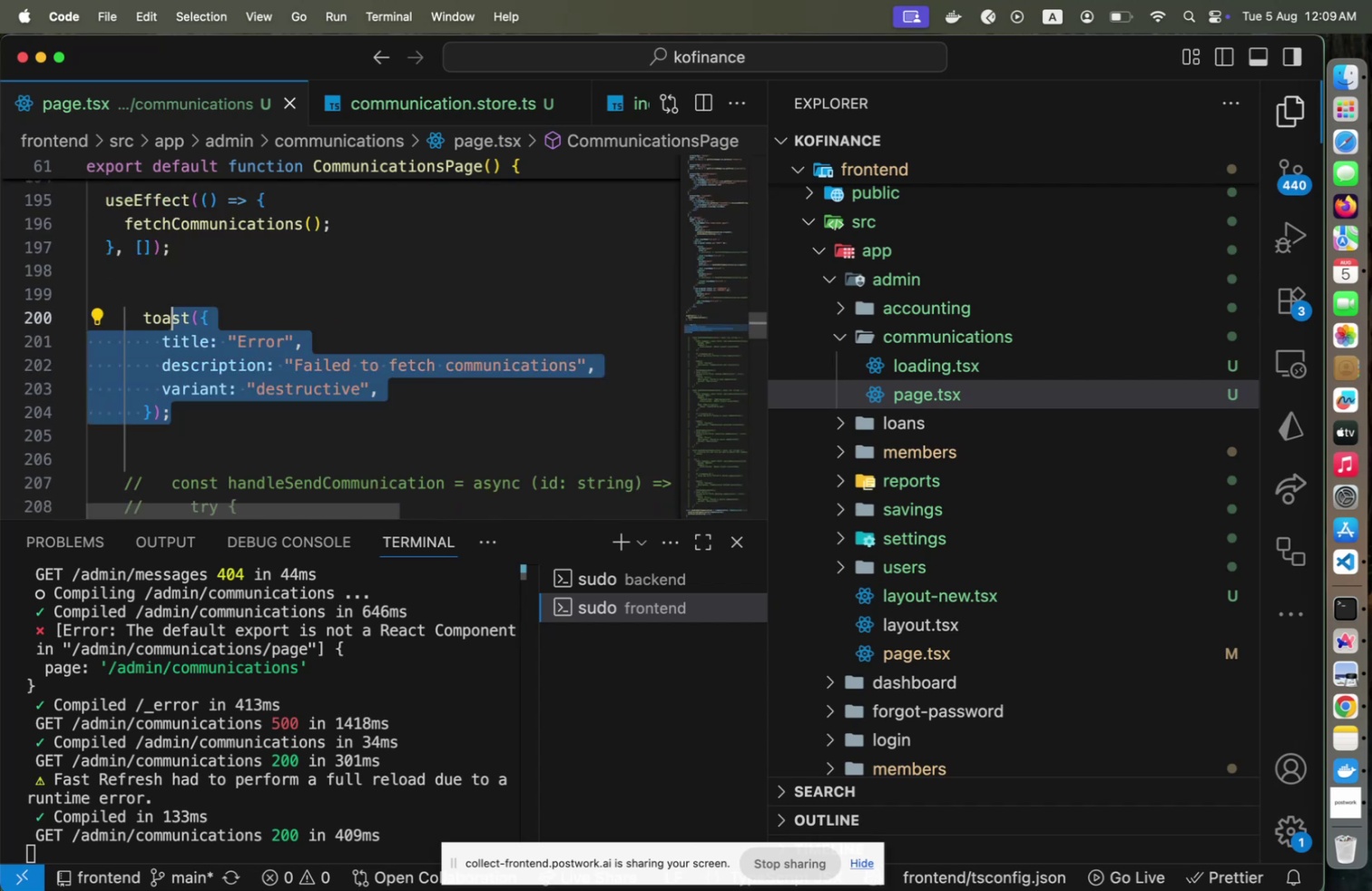 
key(Shift+Home)
 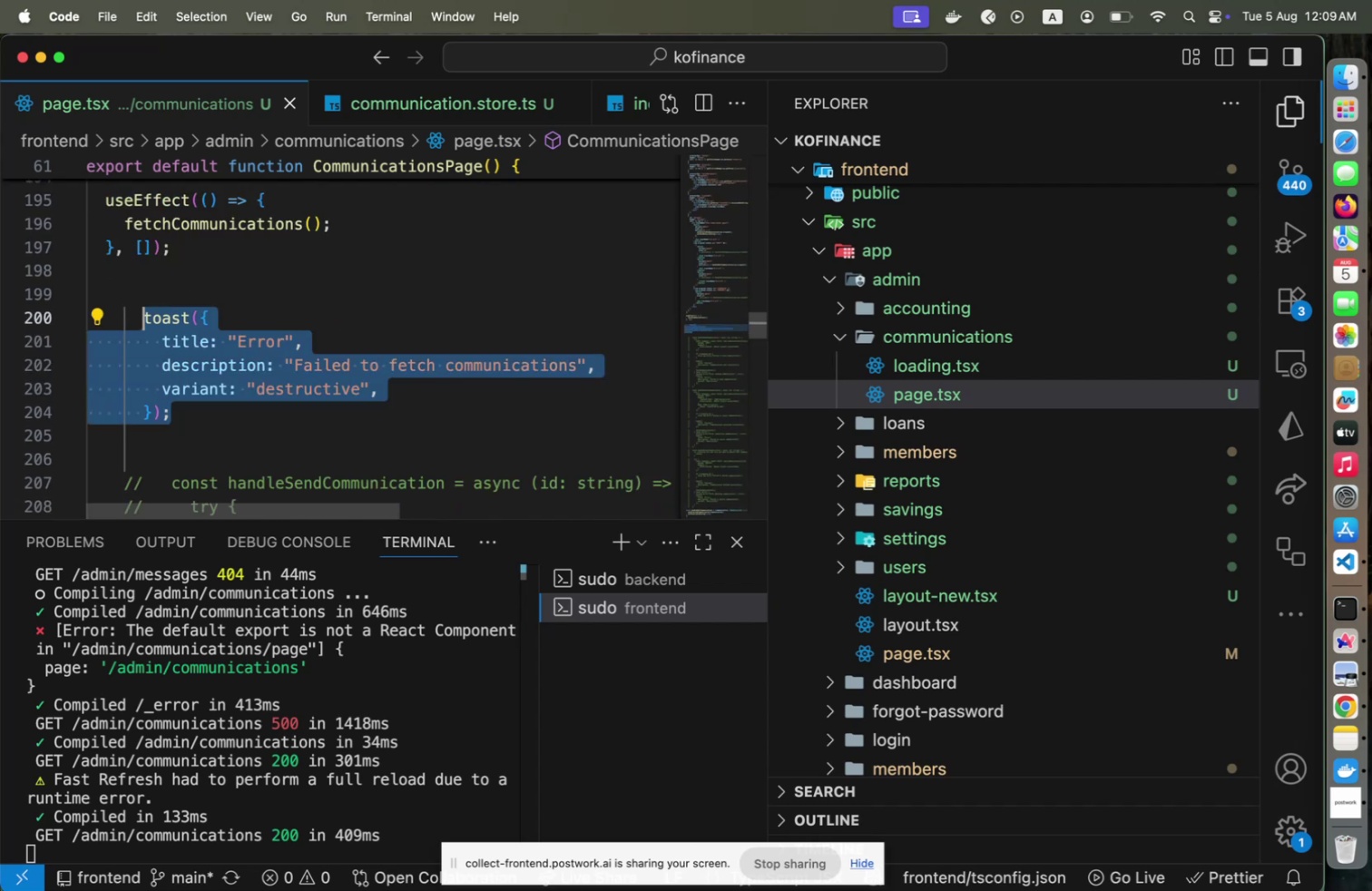 
key(Meta+CommandLeft)
 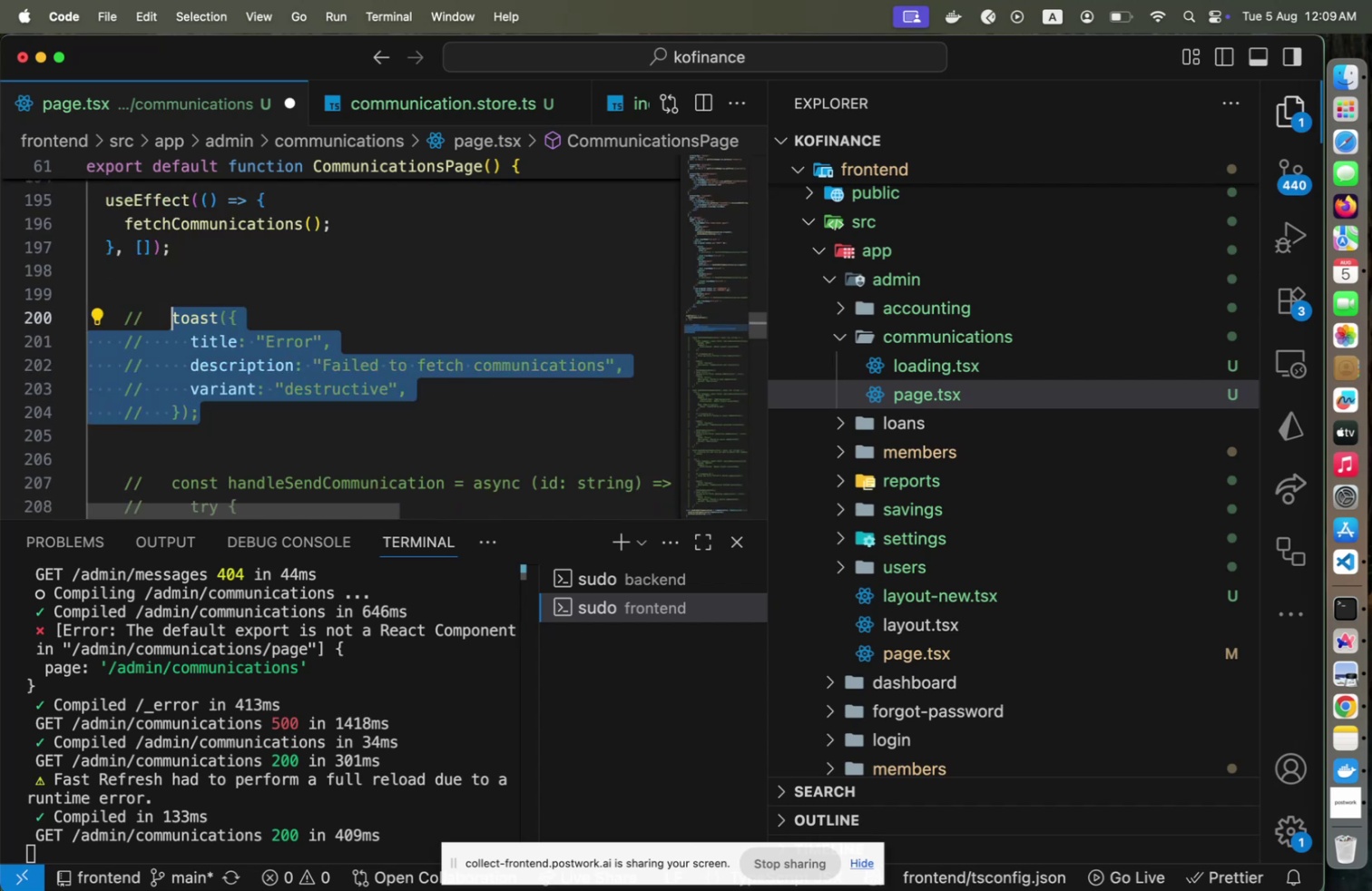 
key(Meta+Slash)
 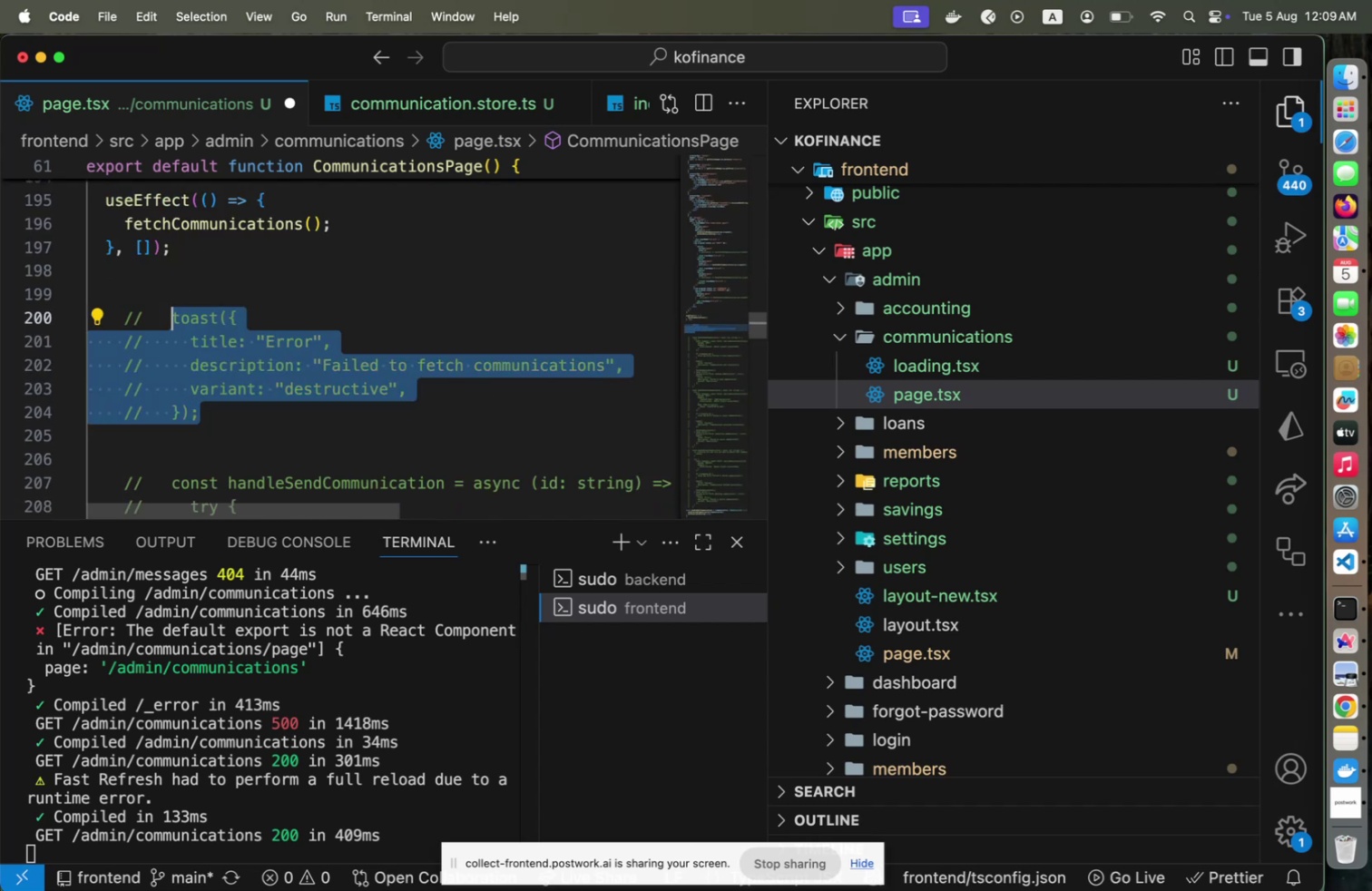 
key(Meta+CommandLeft)
 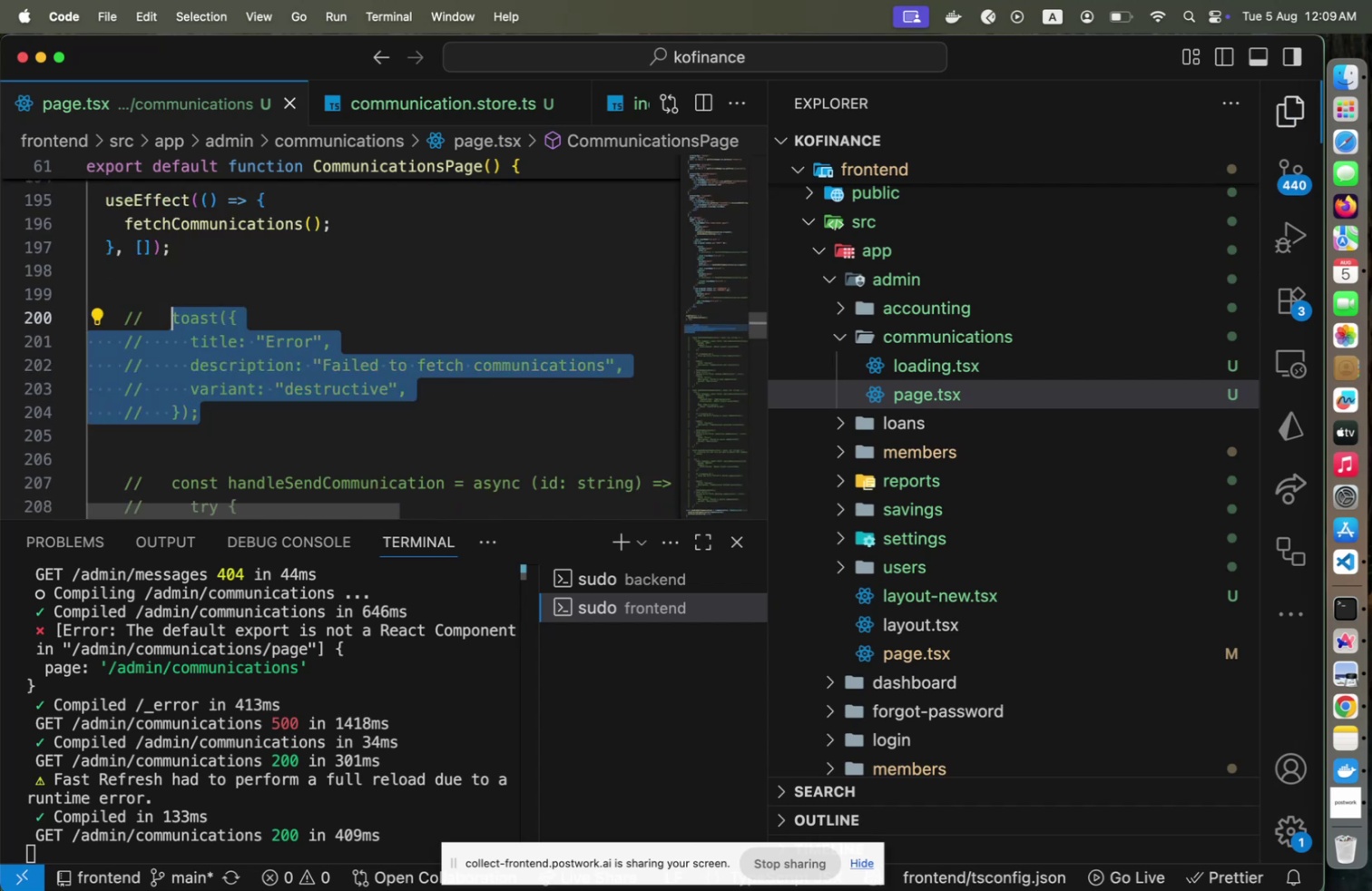 
key(Meta+S)
 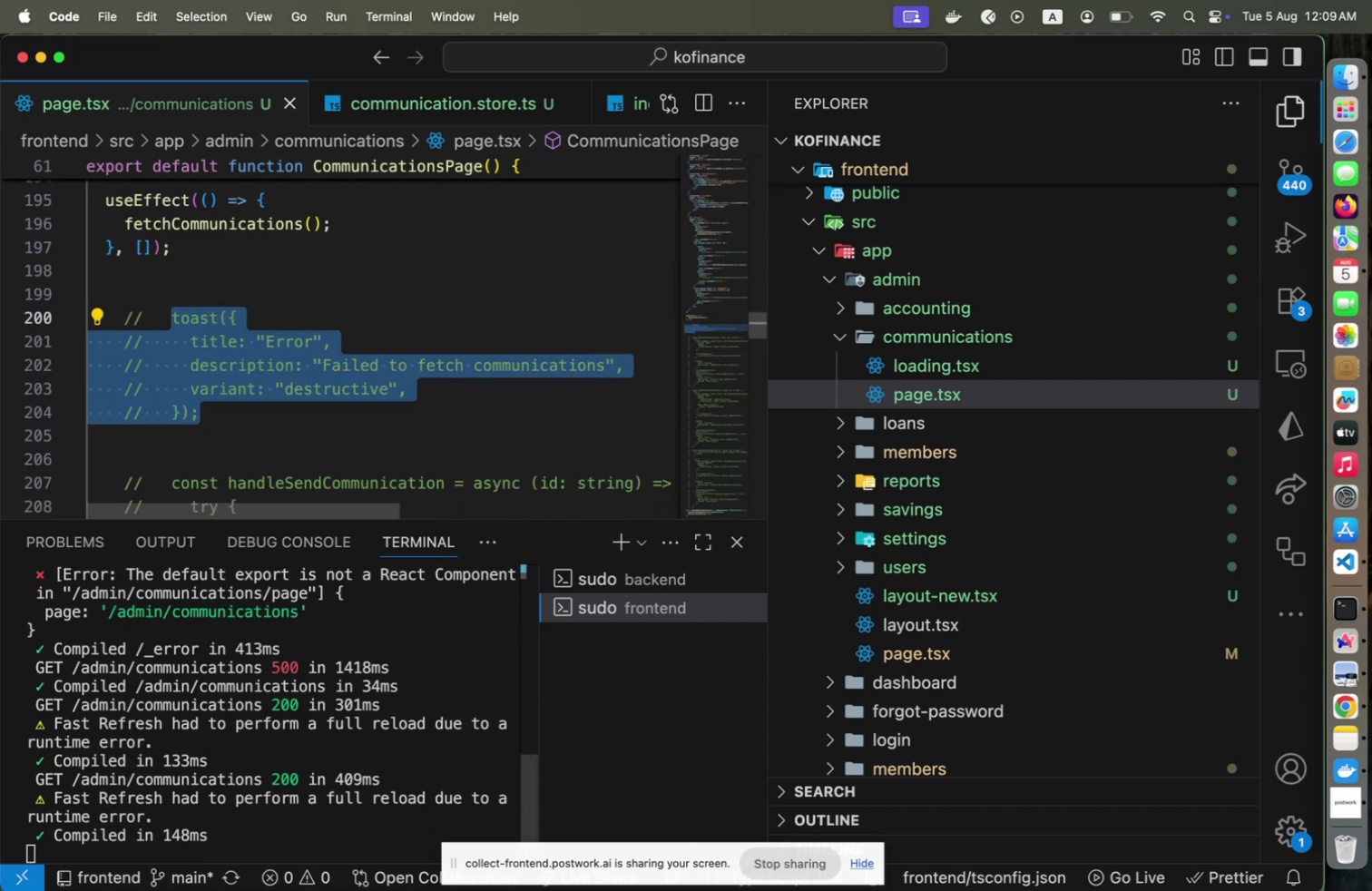 
key(Meta+CommandLeft)
 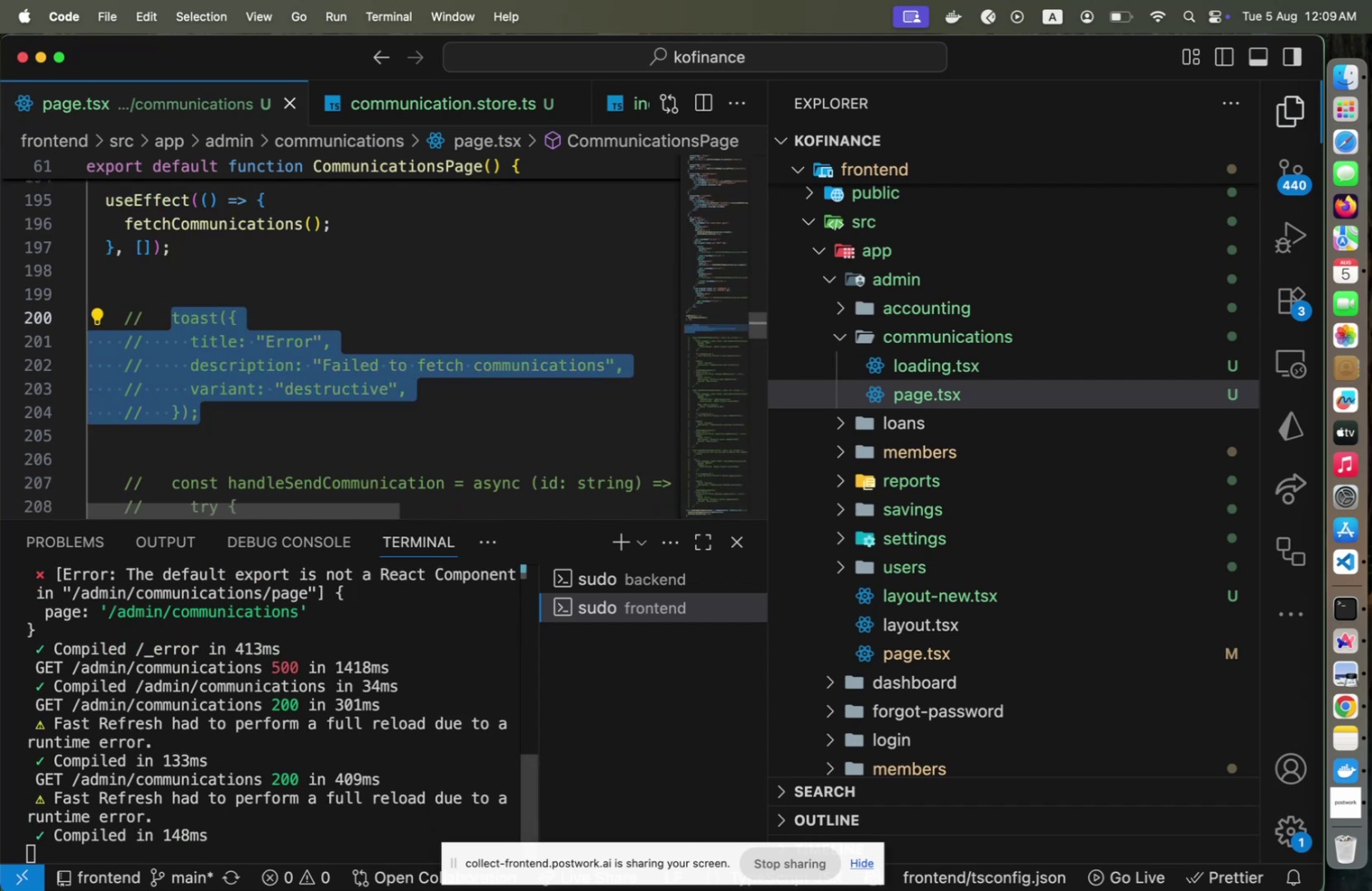 
key(Meta+Tab)
 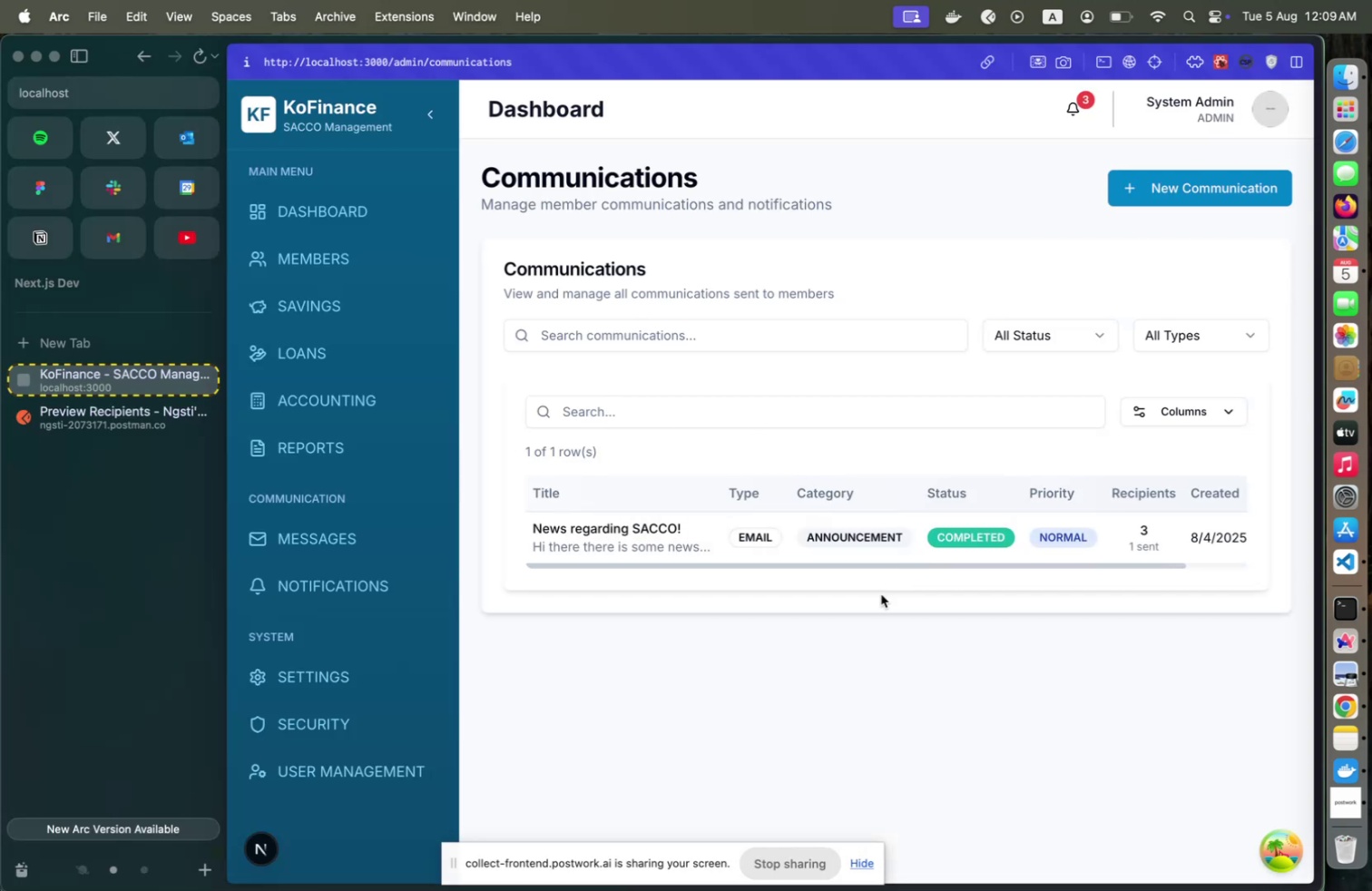 
key(Meta+CommandLeft)
 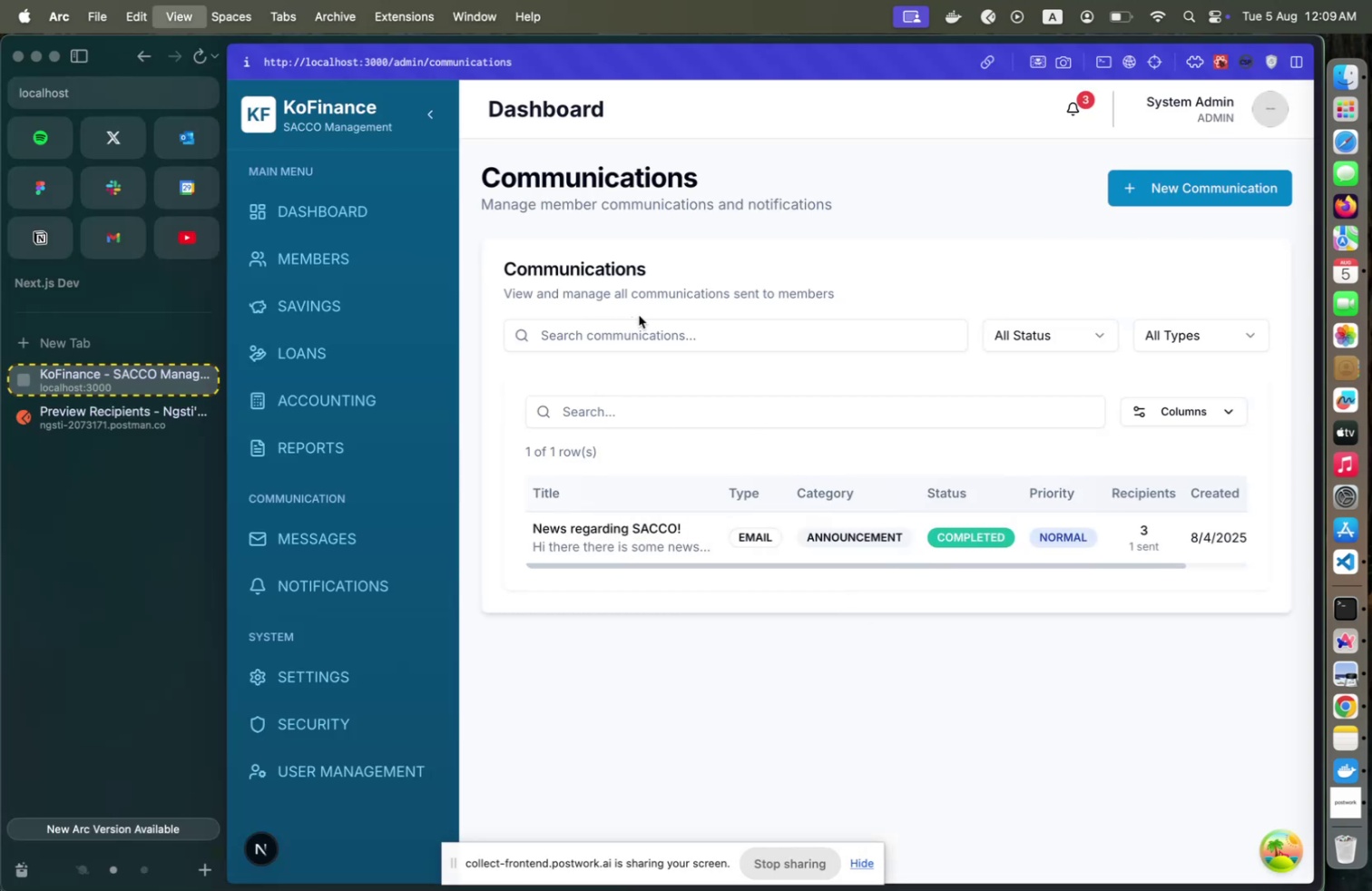 
key(Meta+S)
 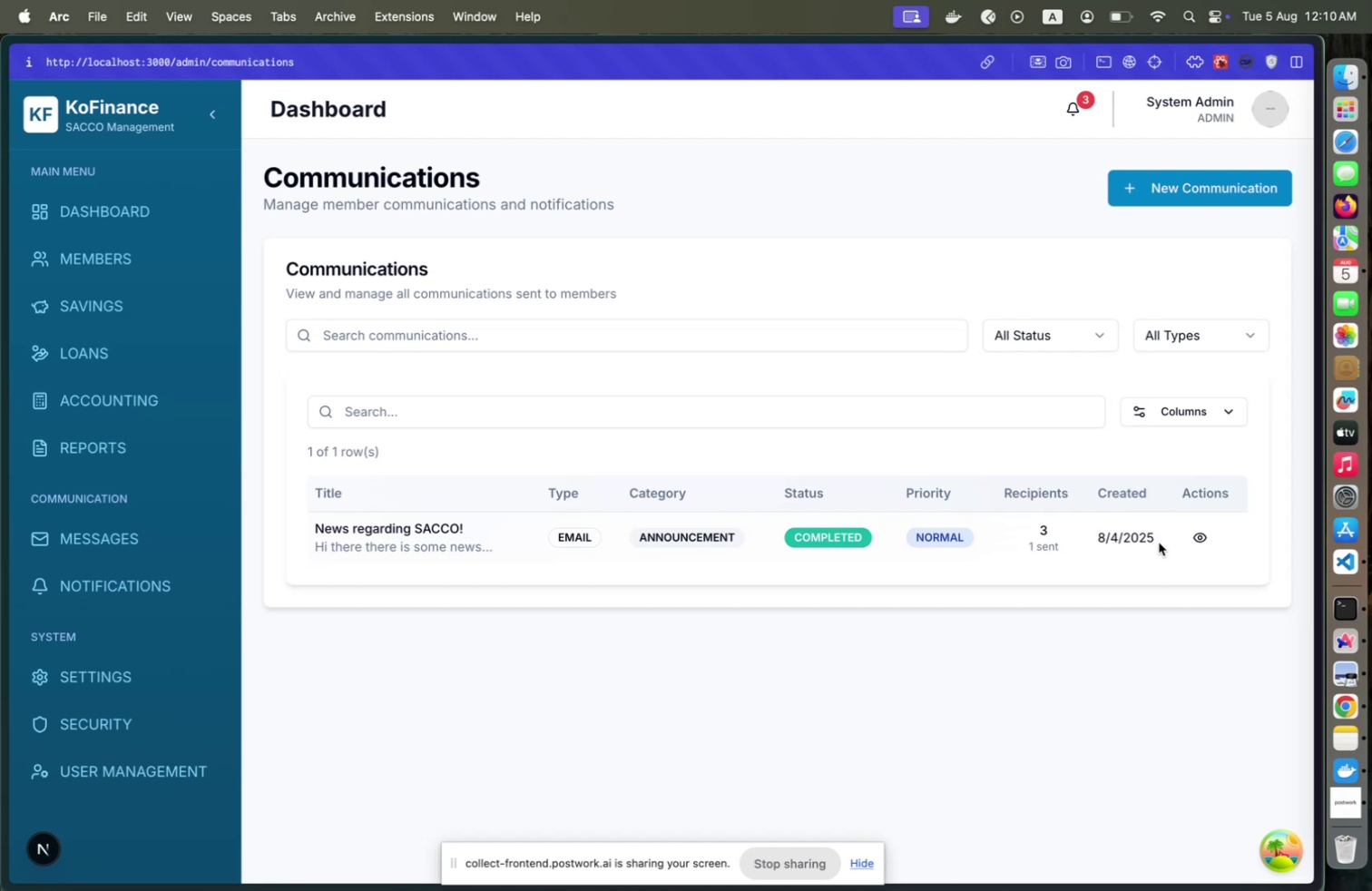 
left_click([1191, 539])
 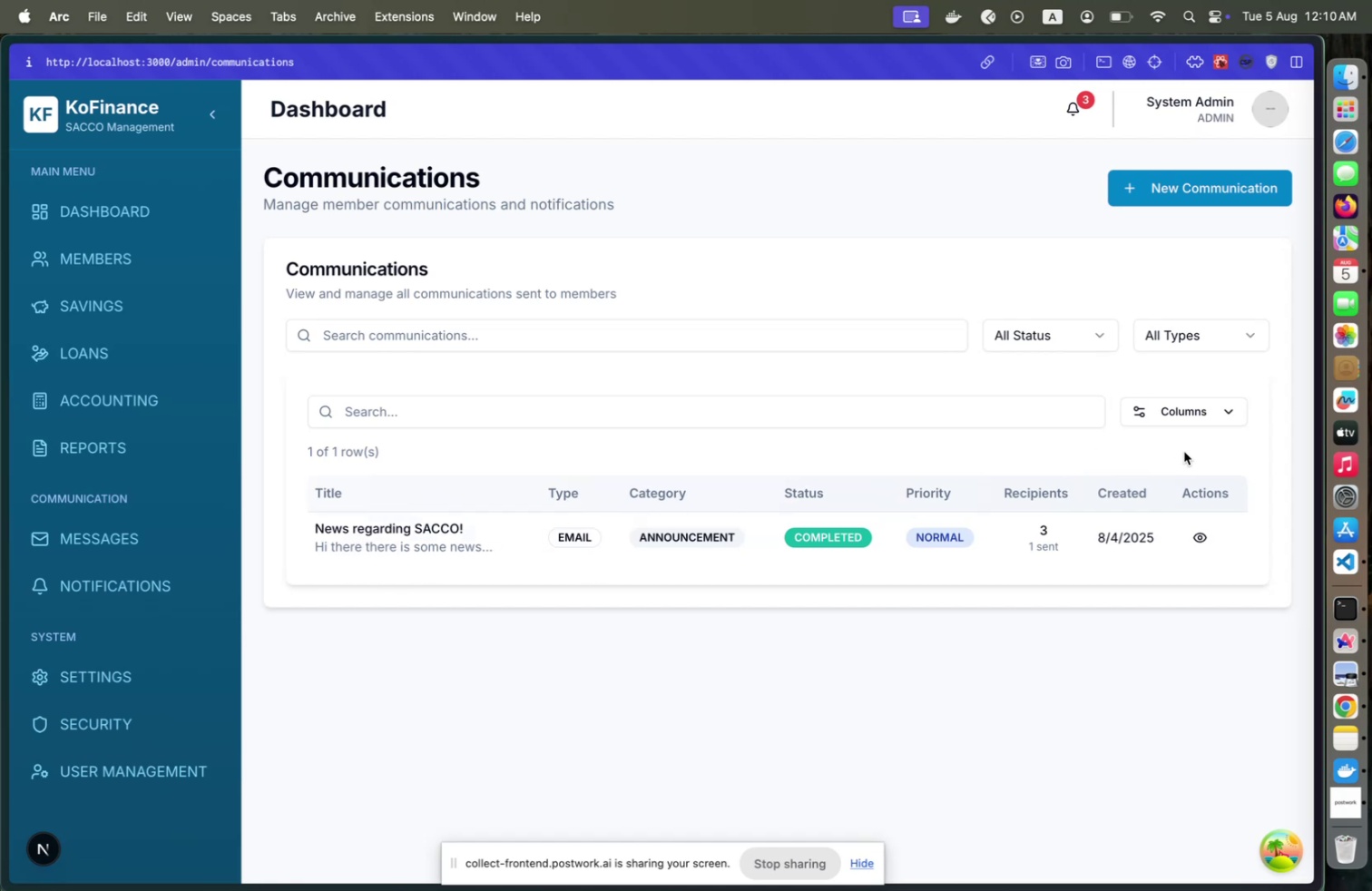 
wait(38.25)
 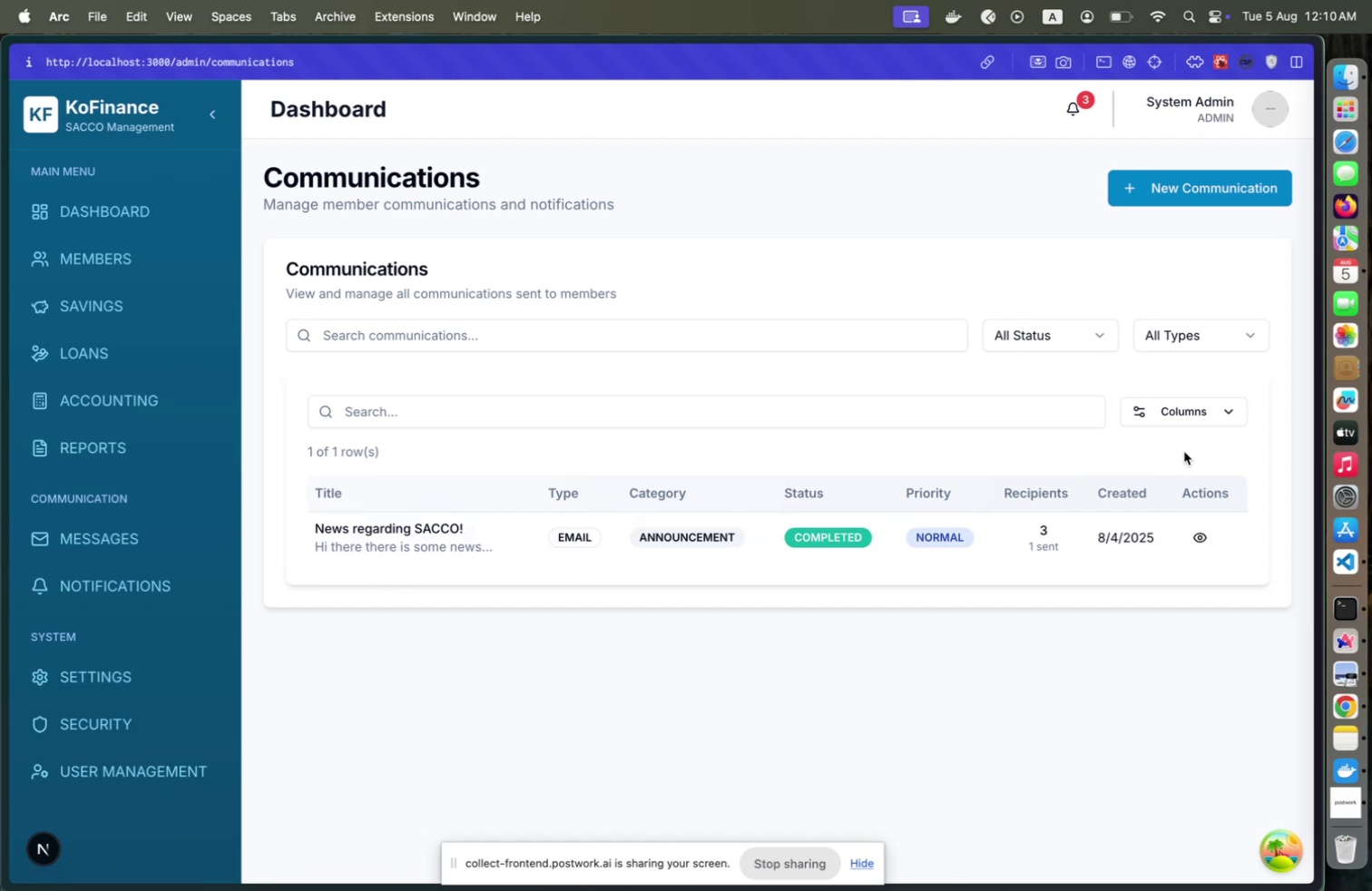 
mouse_move([1209, 528])
 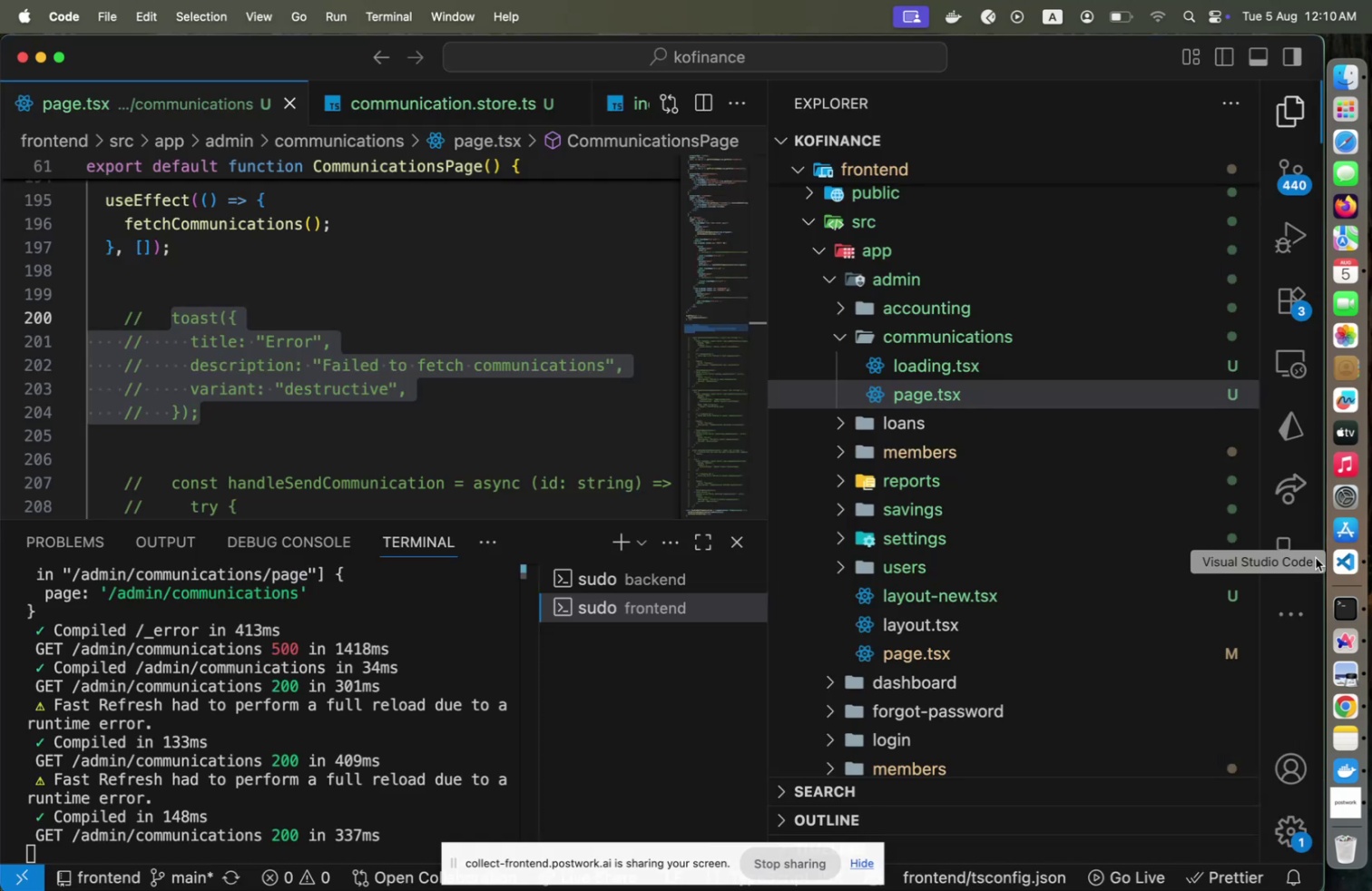 
scroll: coordinate [472, 448], scroll_direction: down, amount: 68.0
 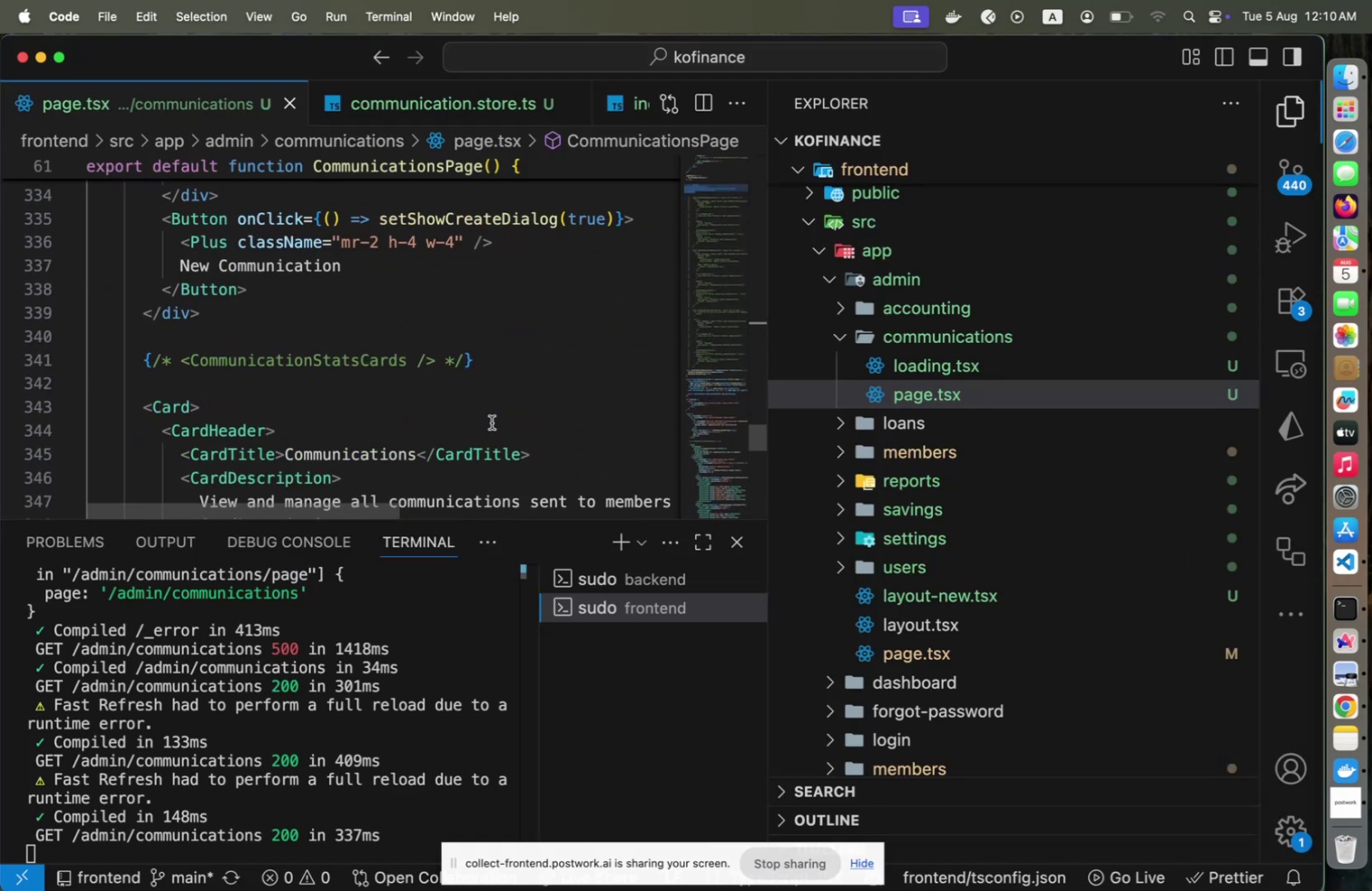 
left_click([492, 422])
 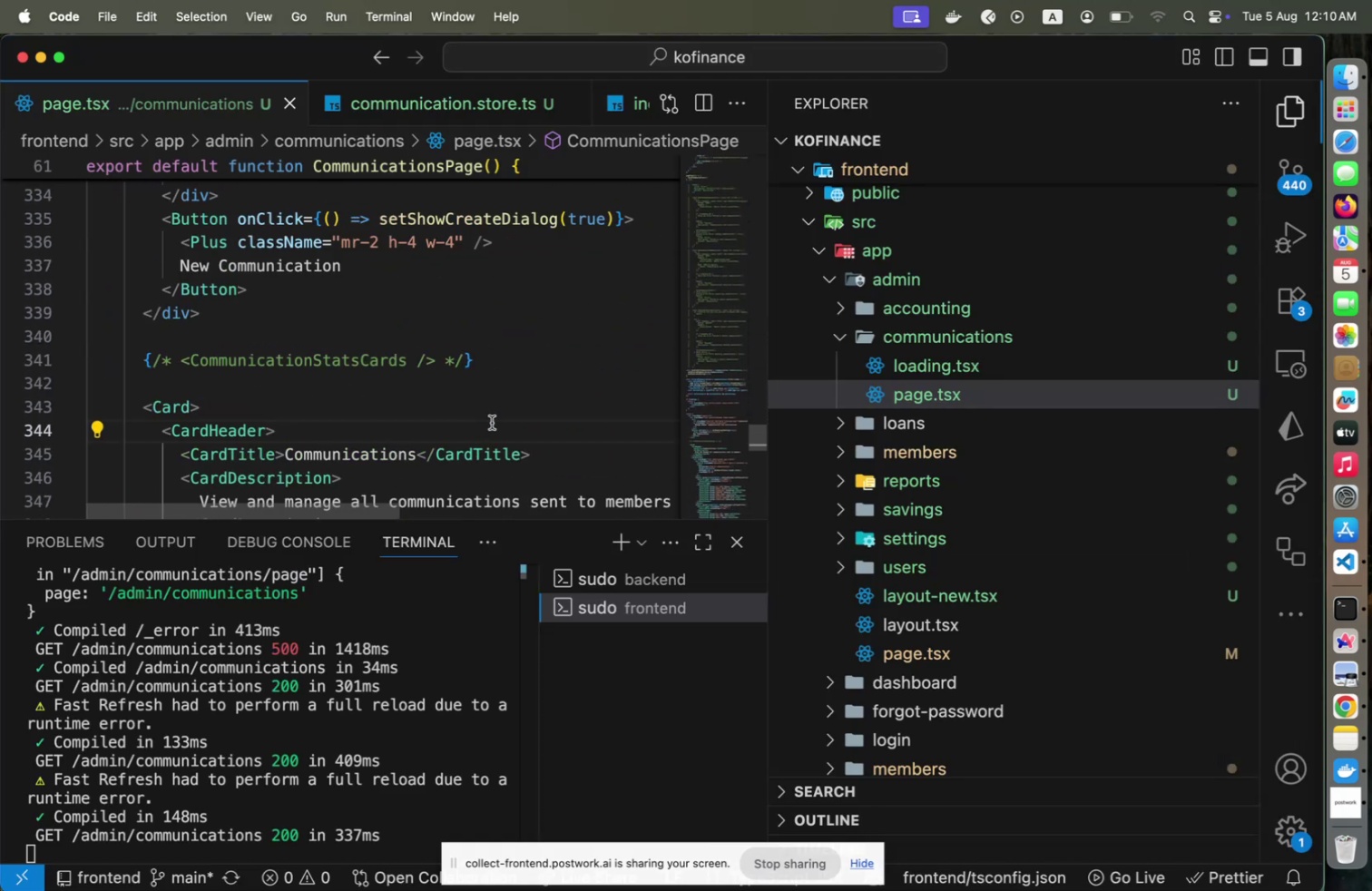 
key(ArrowUp)
 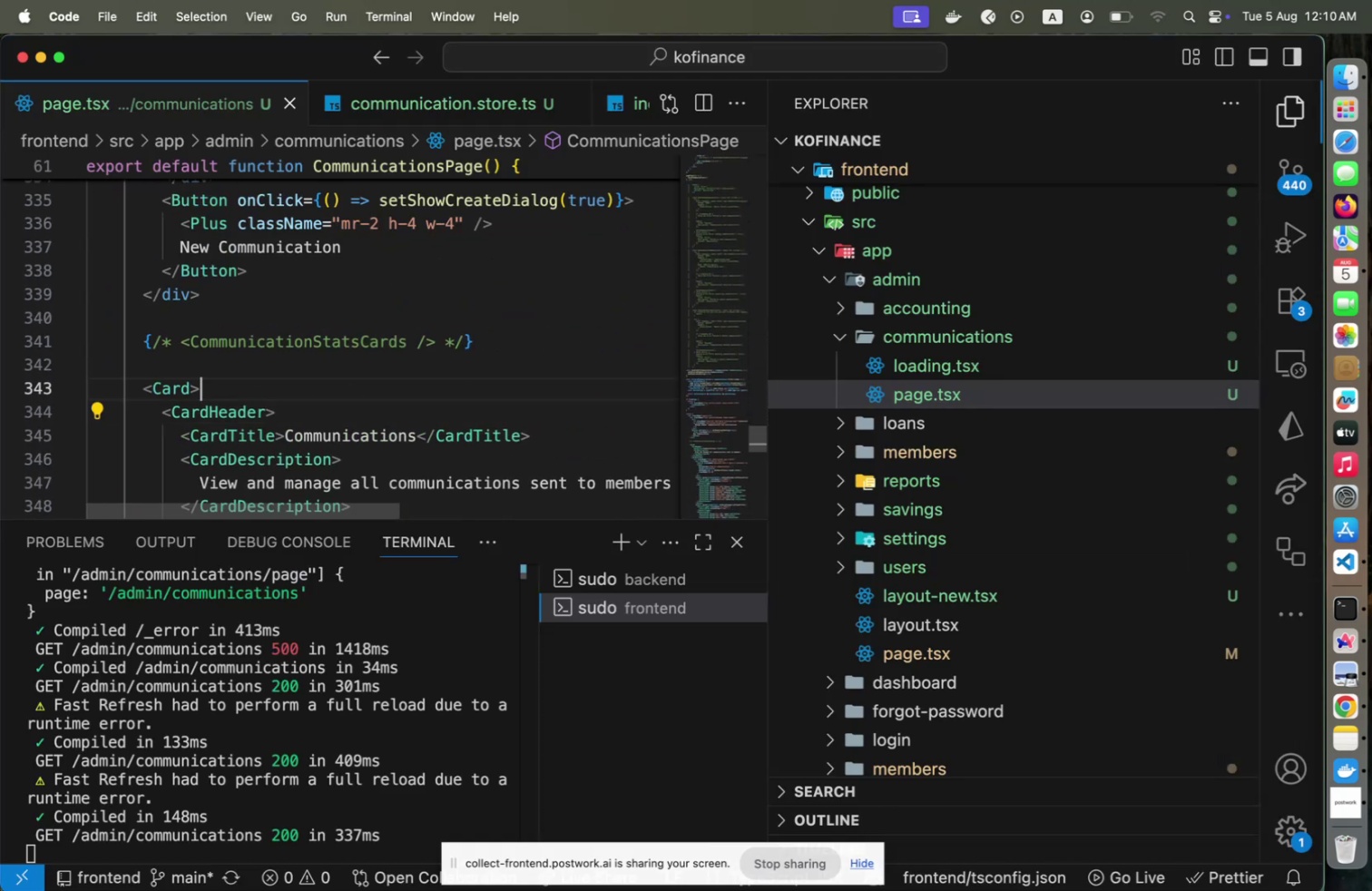 
key(Home)
 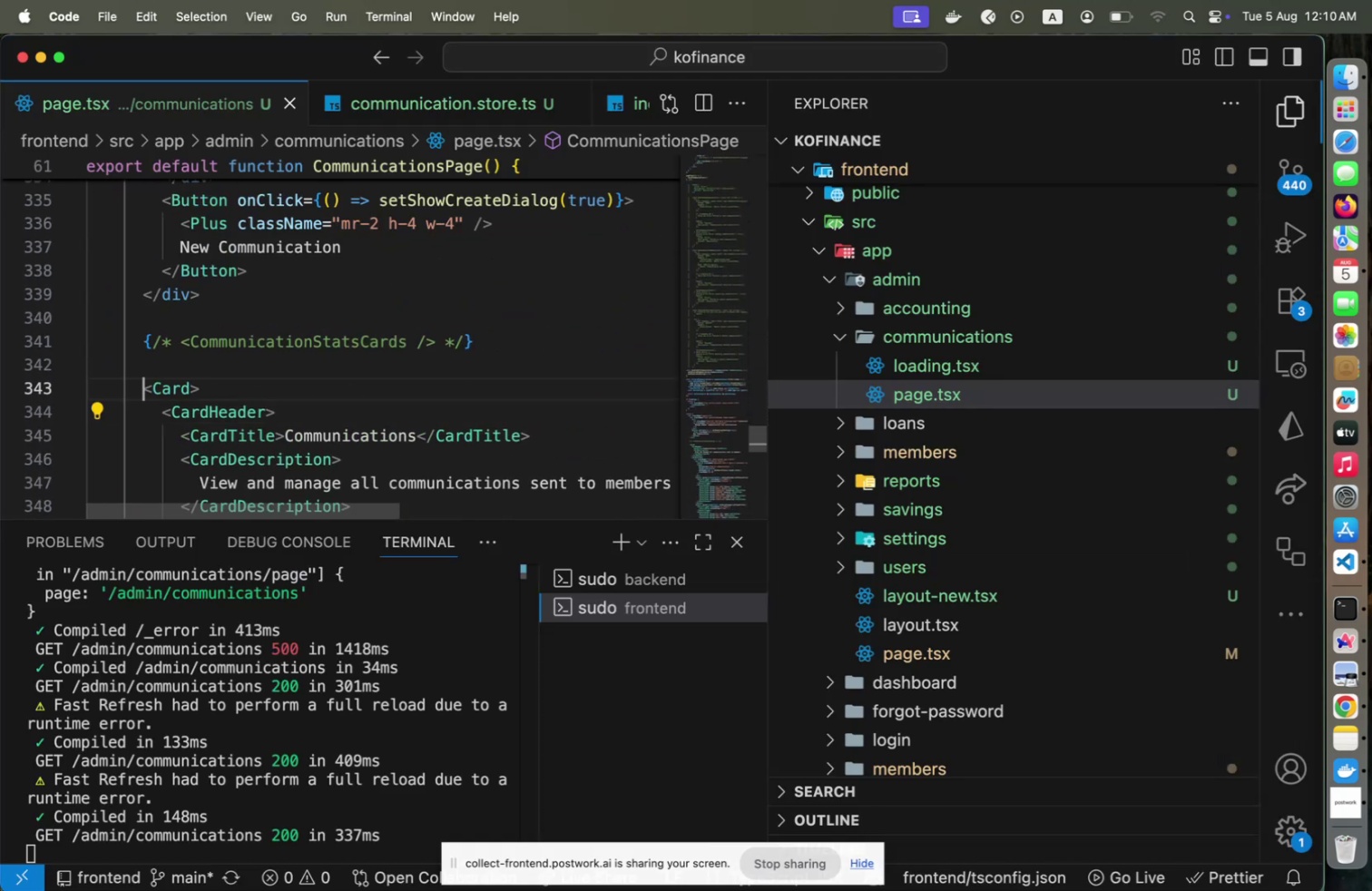 
hold_key(key=ArrowDown, duration=0.69)
 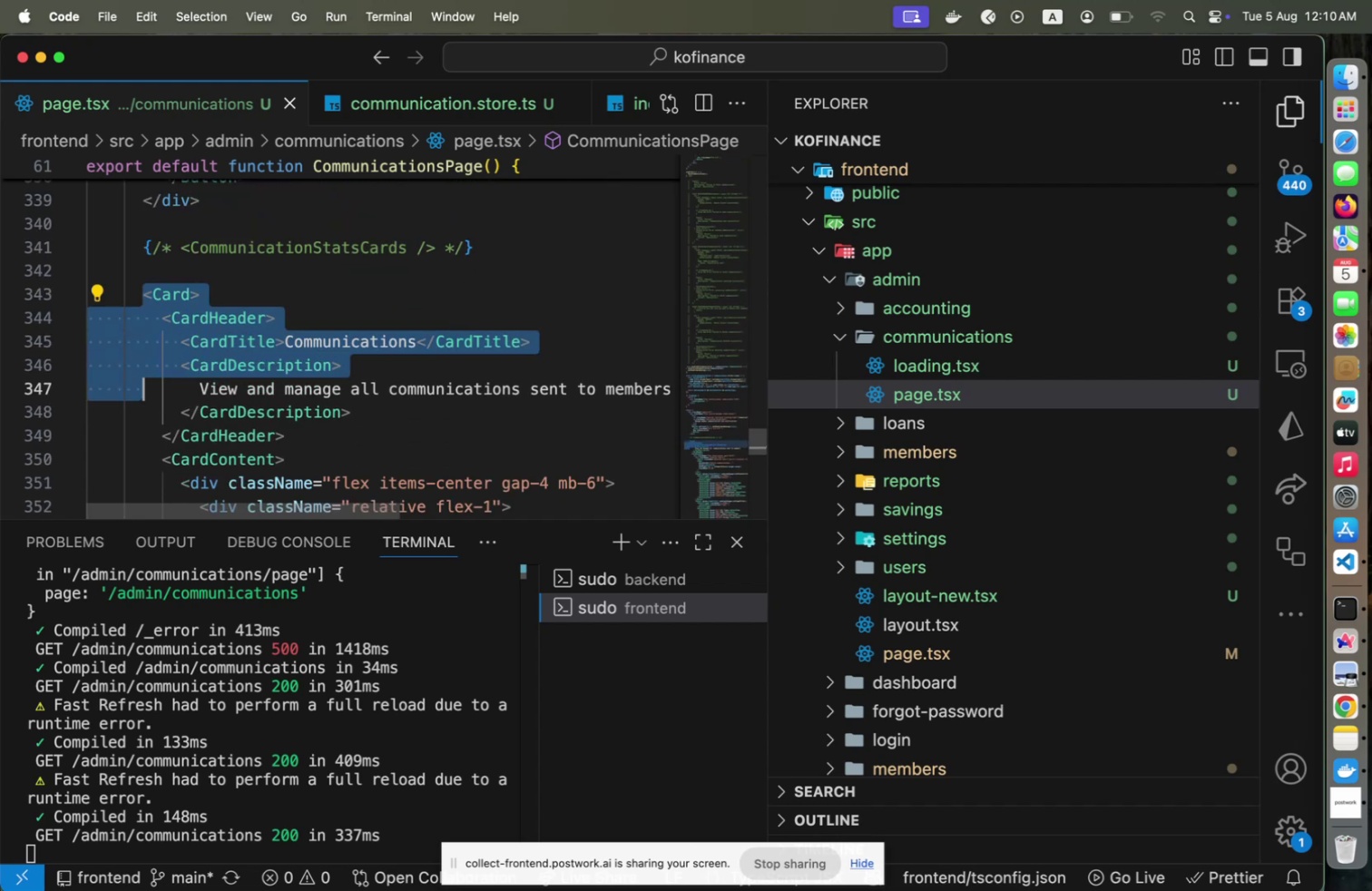 
key(Shift+ArrowDown)
 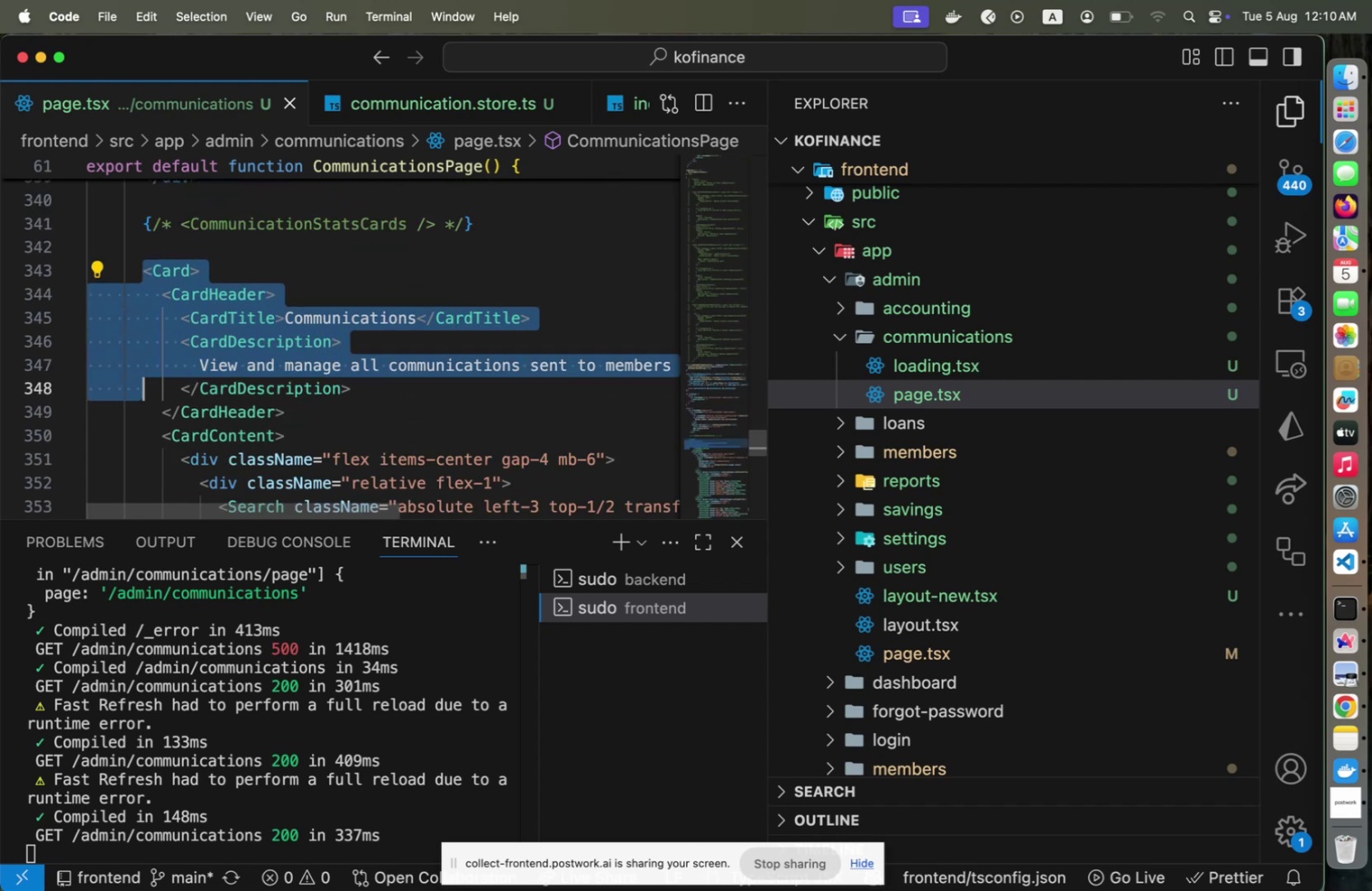 
key(Shift+ArrowDown)
 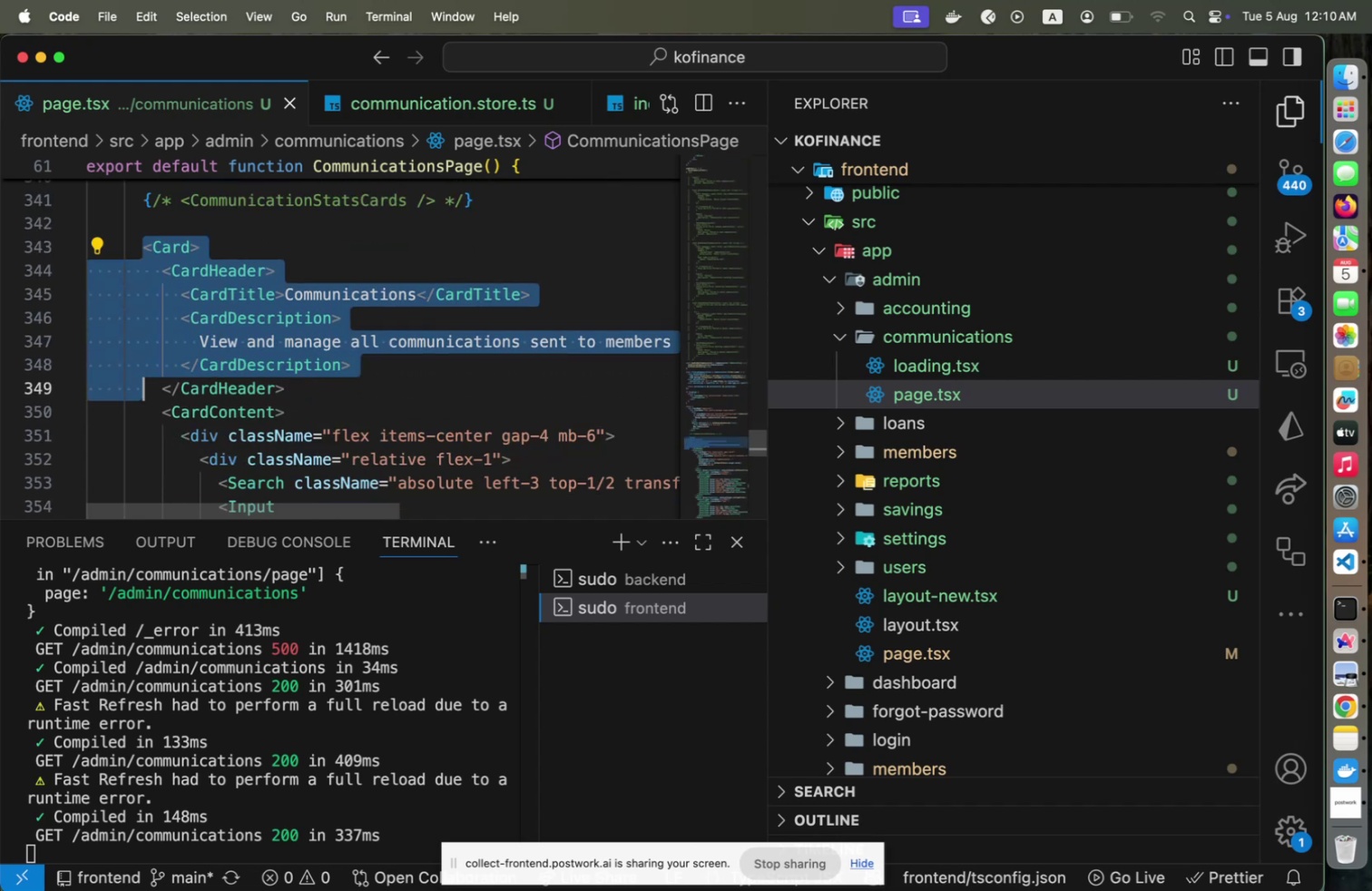 
key(Shift+ArrowDown)
 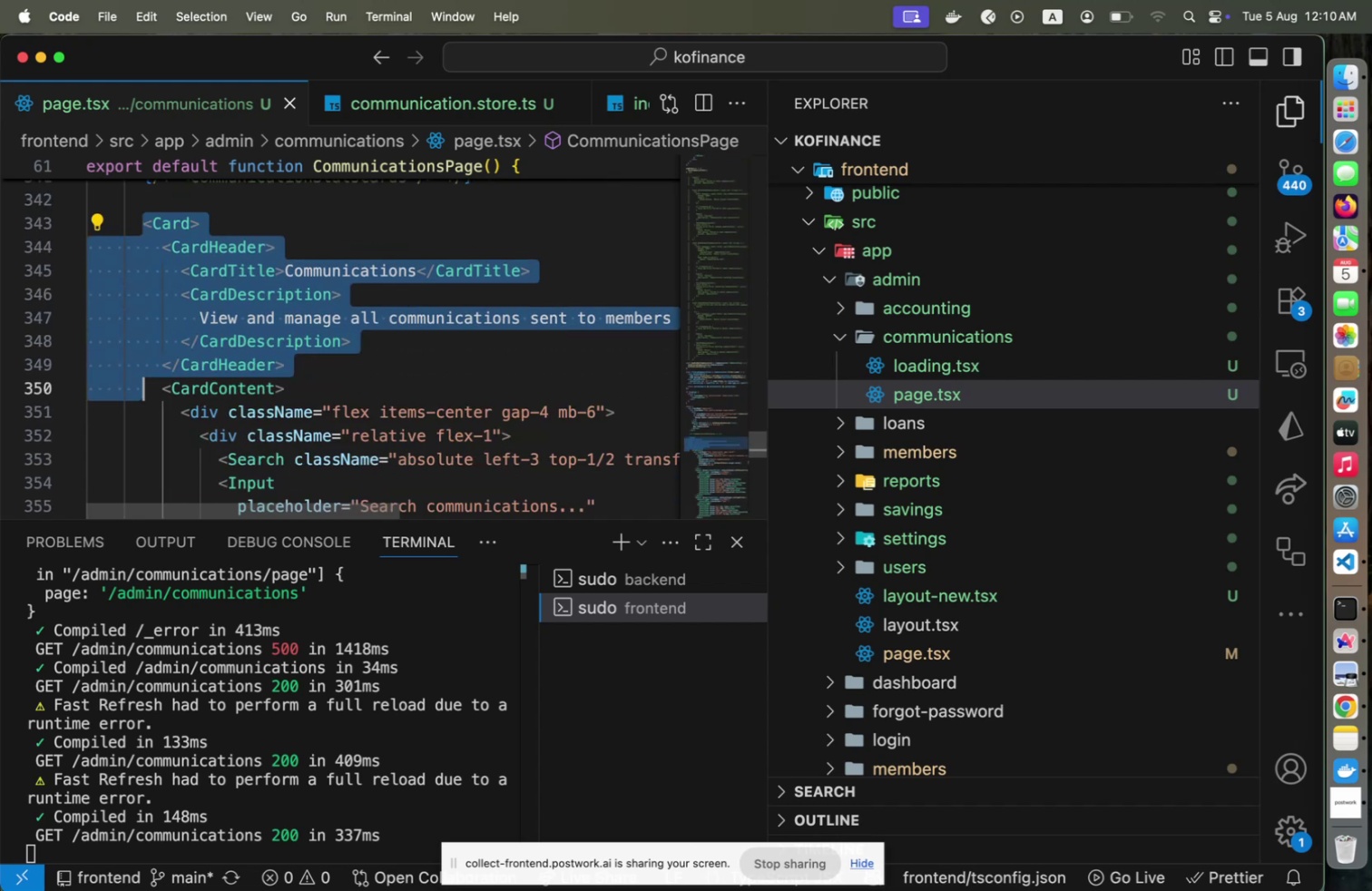 
key(Shift+End)
 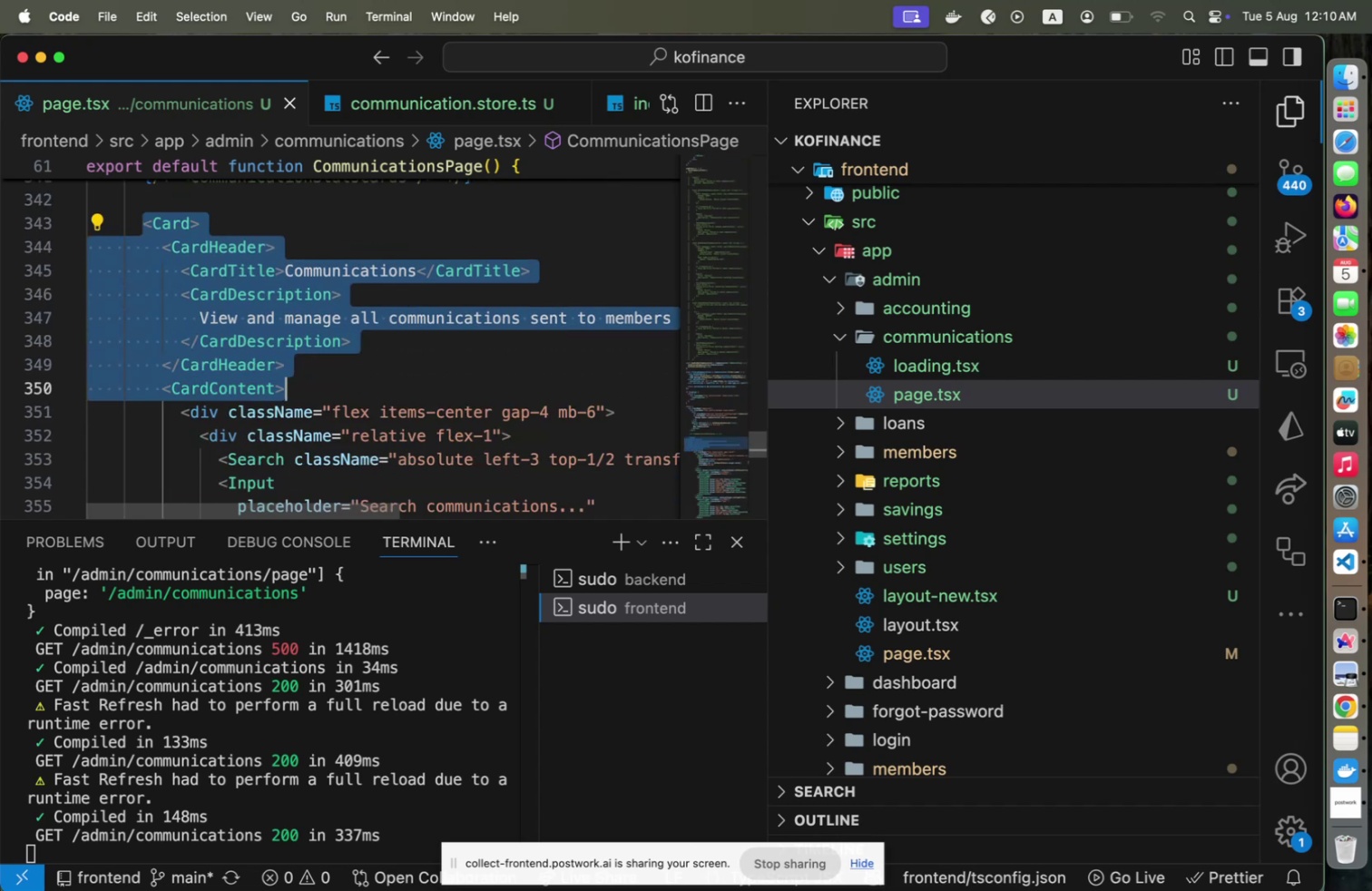 
key(Backspace)
 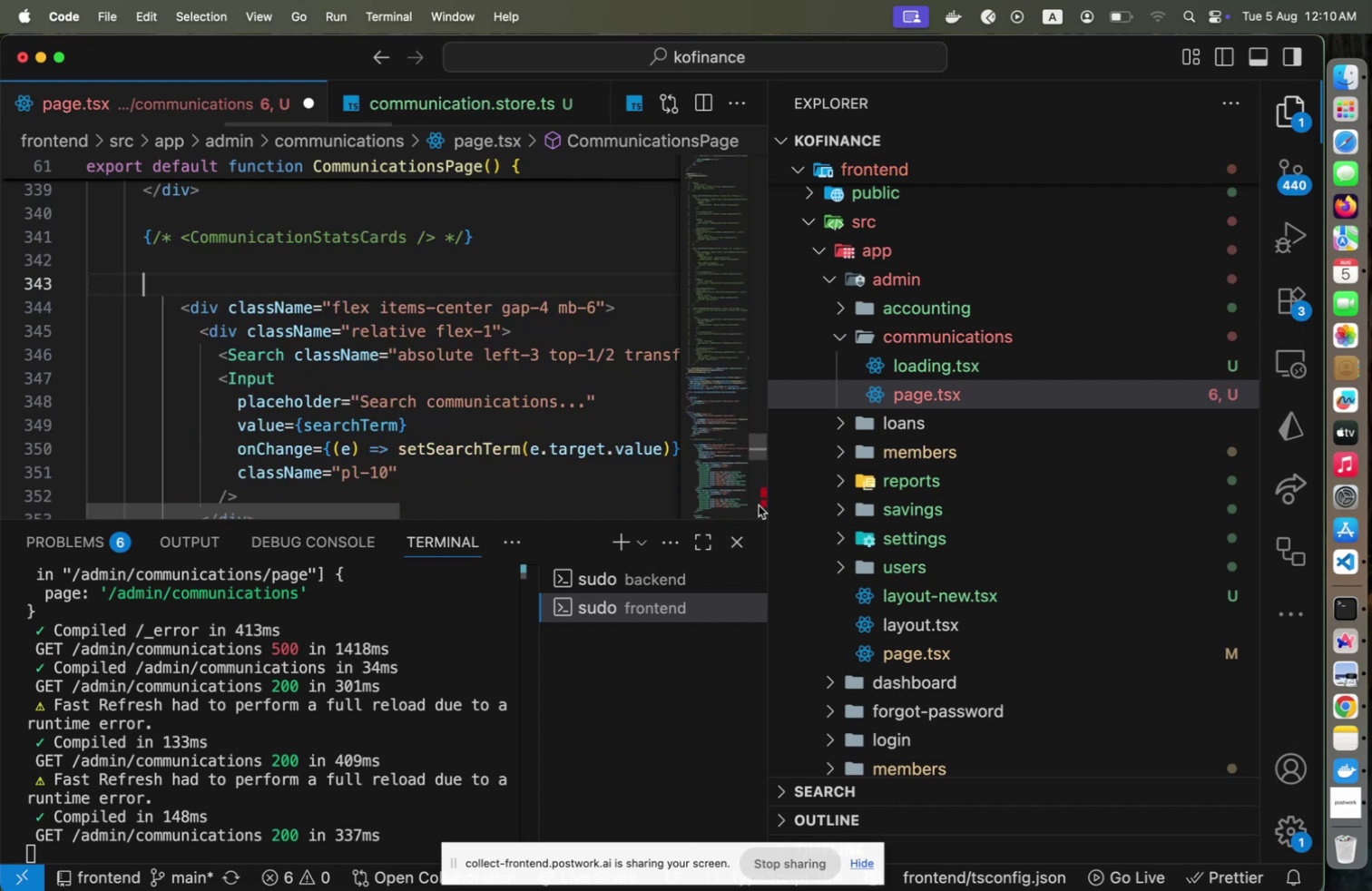 
left_click([763, 496])
 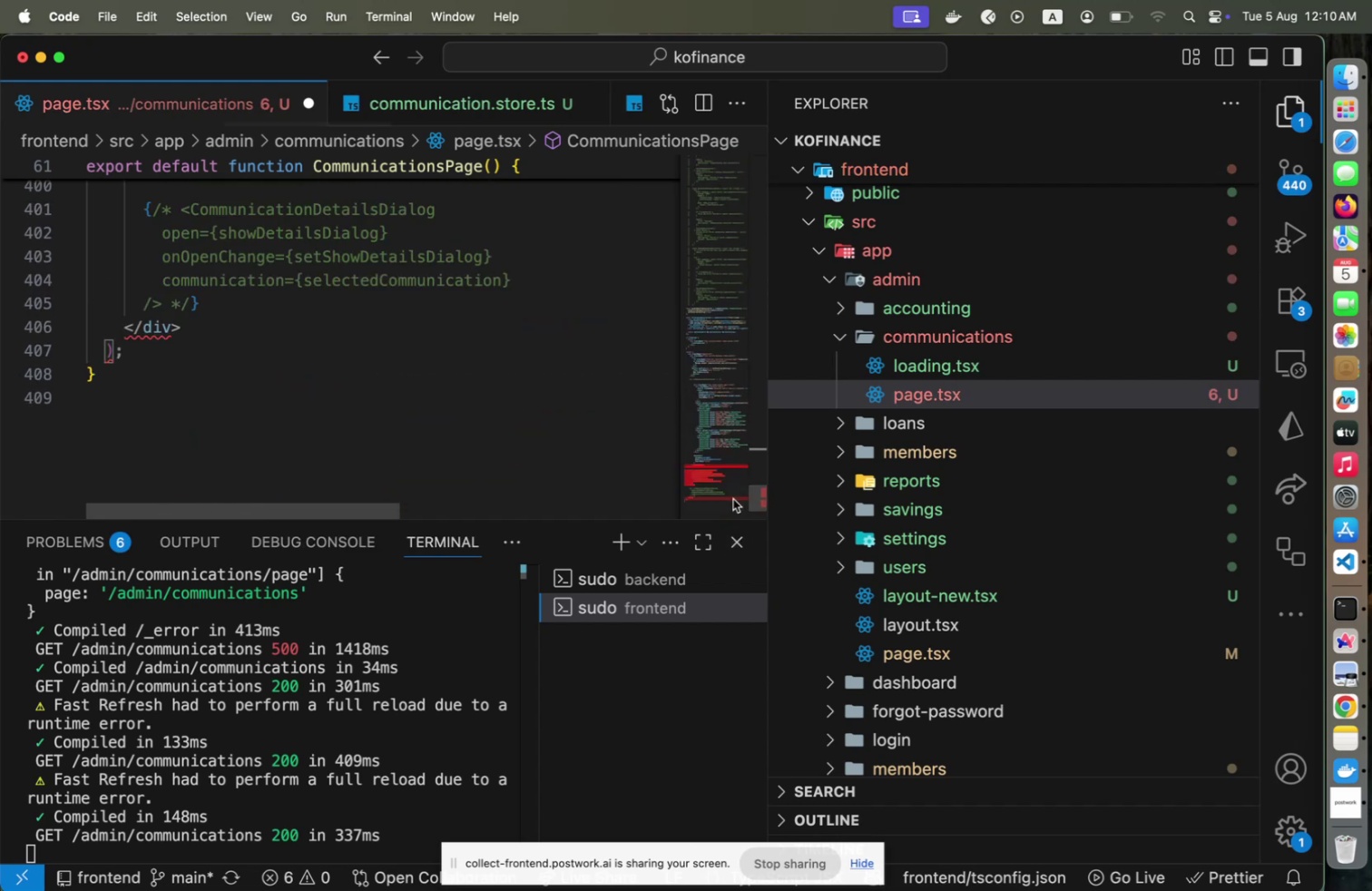 
key(Shift+ShiftLeft)
 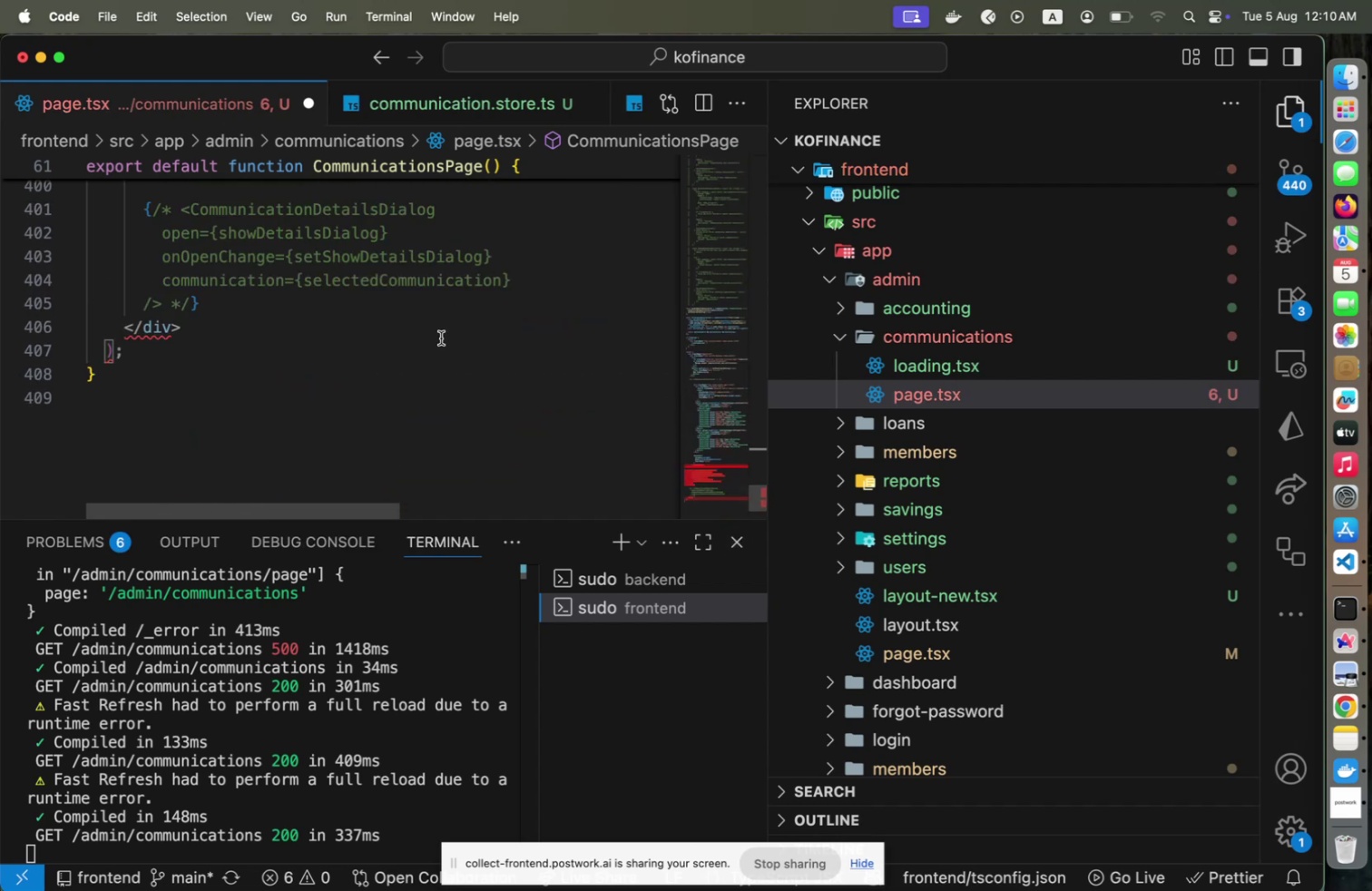 
left_click([441, 337])
 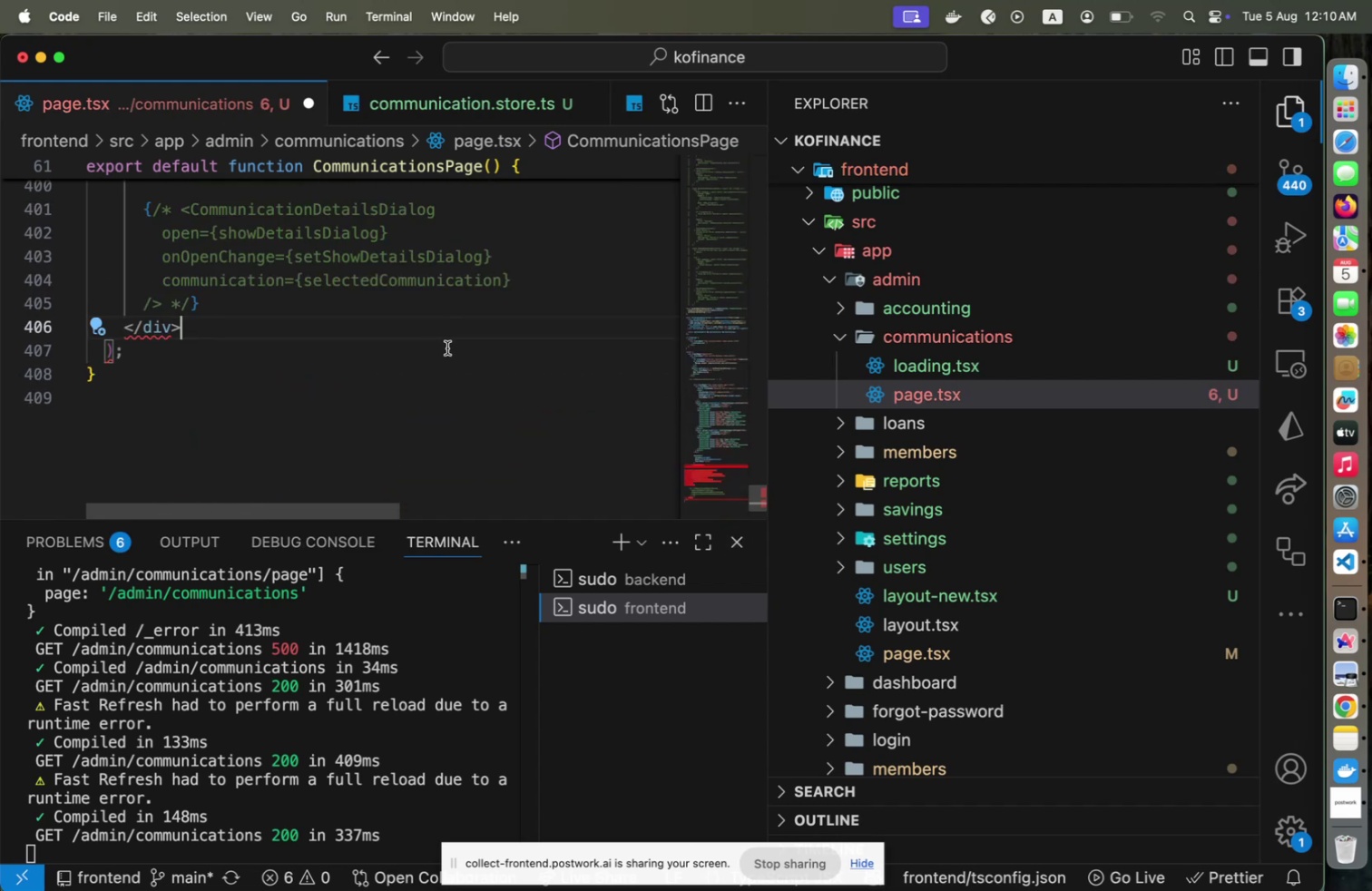 
scroll: coordinate [387, 386], scroll_direction: up, amount: 11.0
 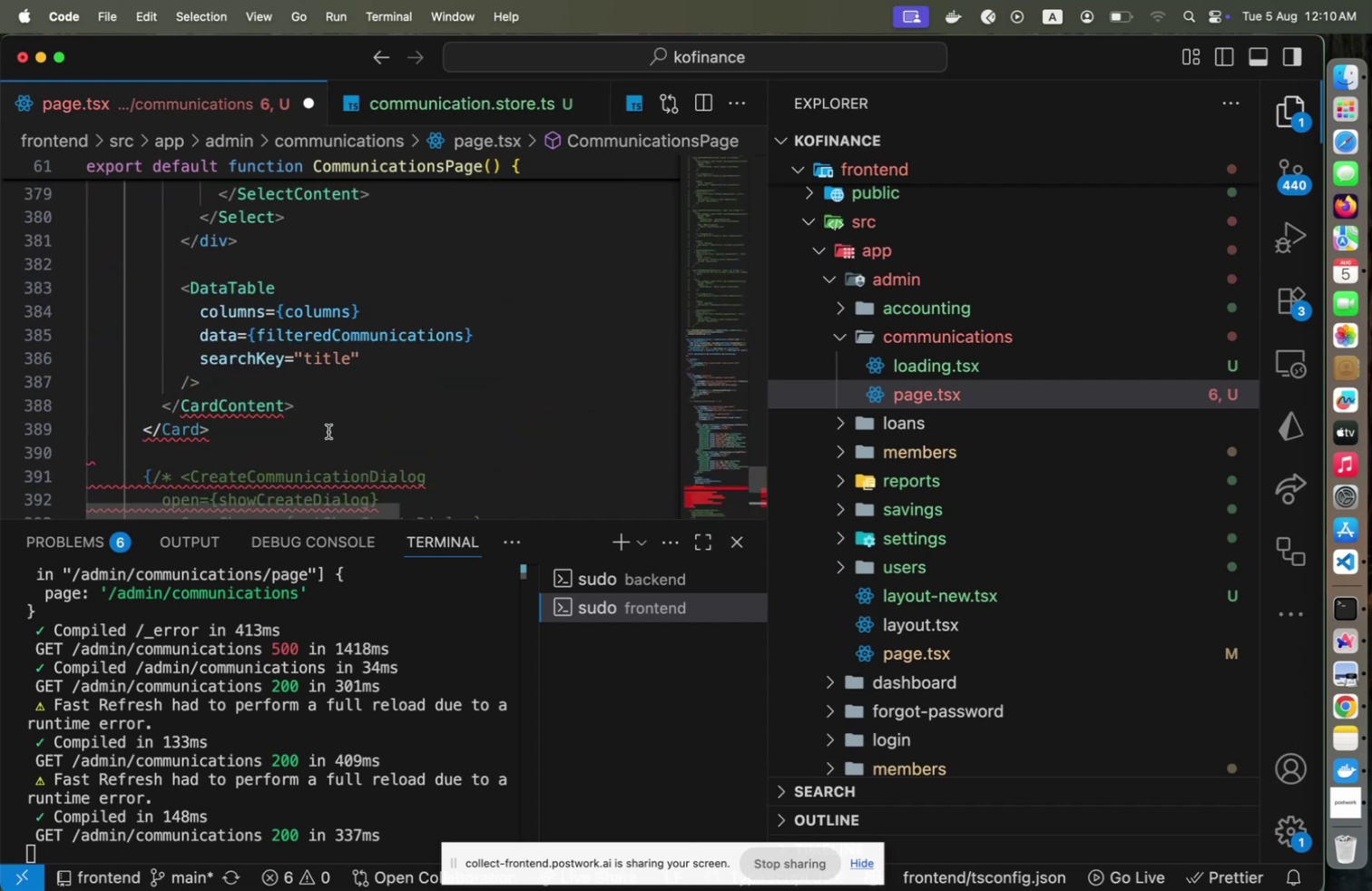 
left_click([328, 431])
 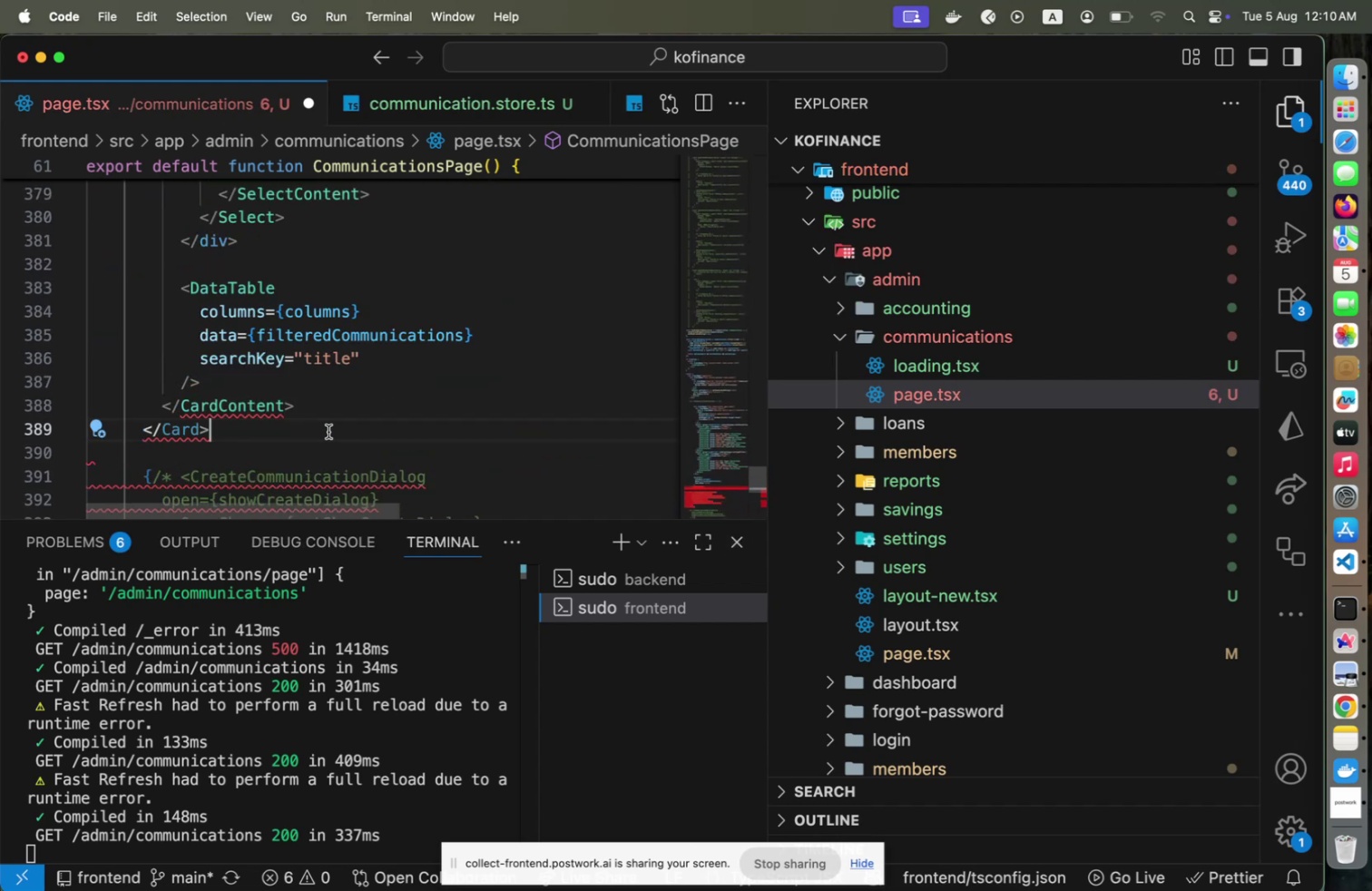 
key(Shift+ArrowUp)
 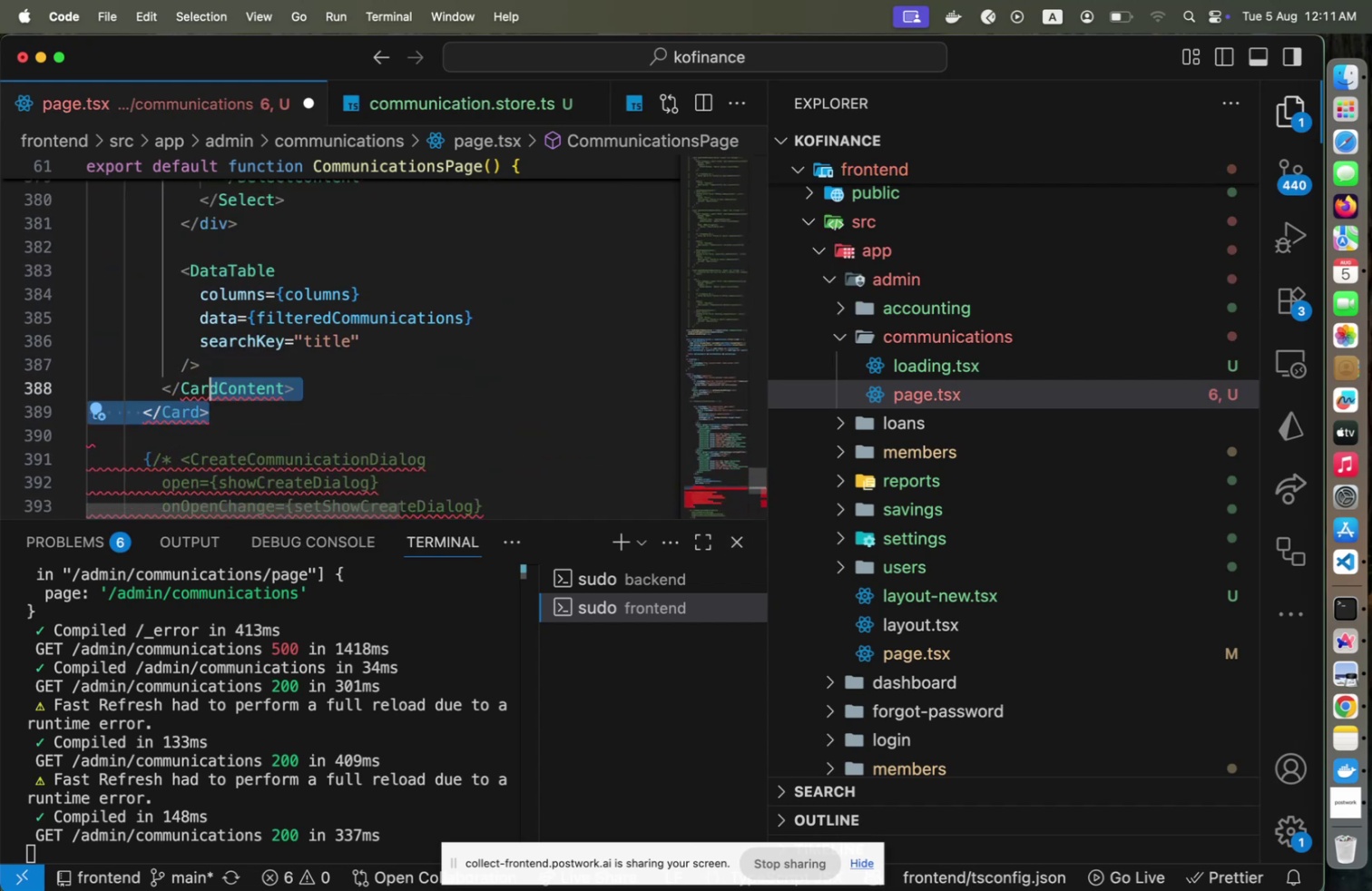 
key(Shift+Home)
 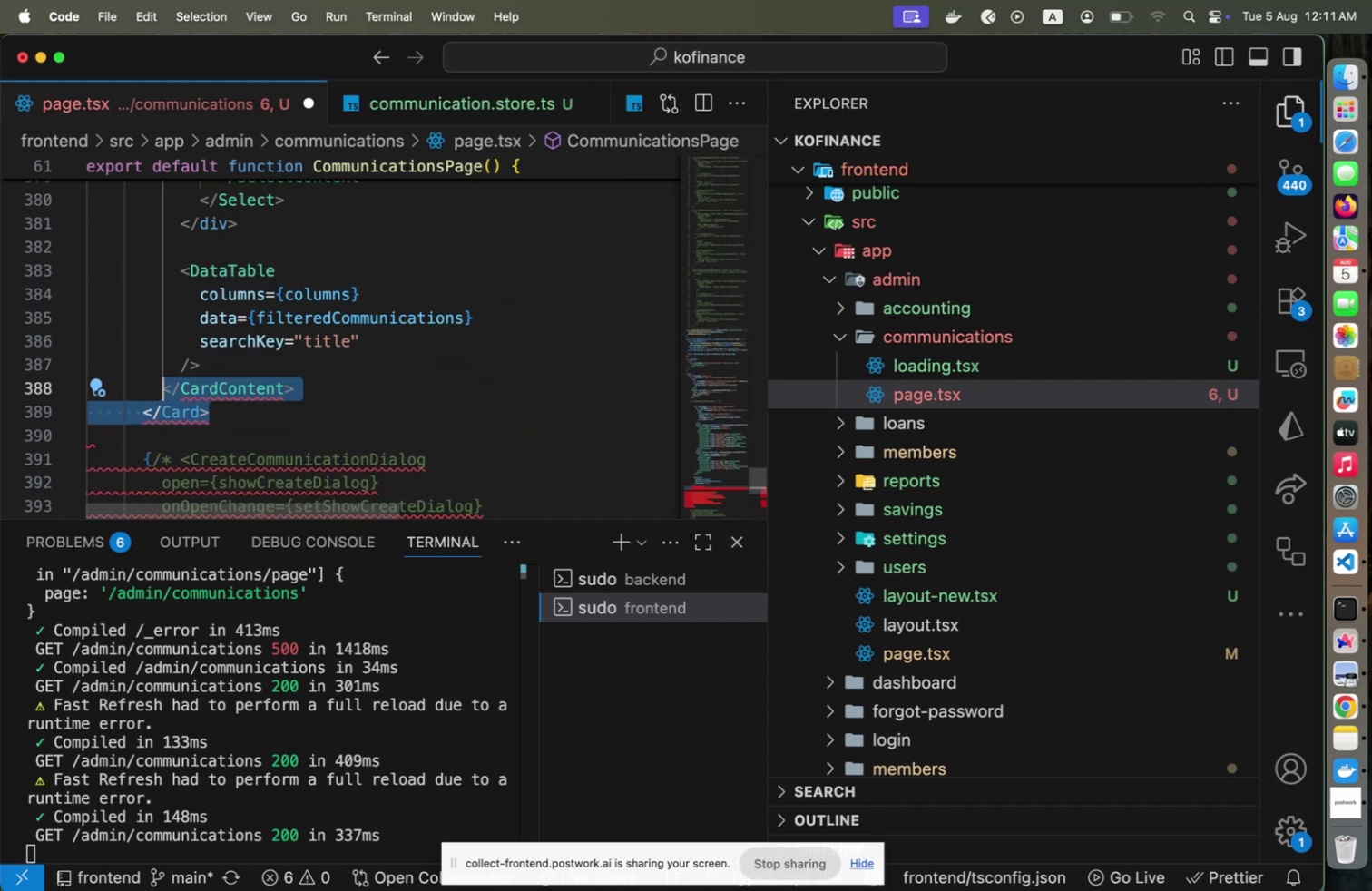 
key(Backspace)
 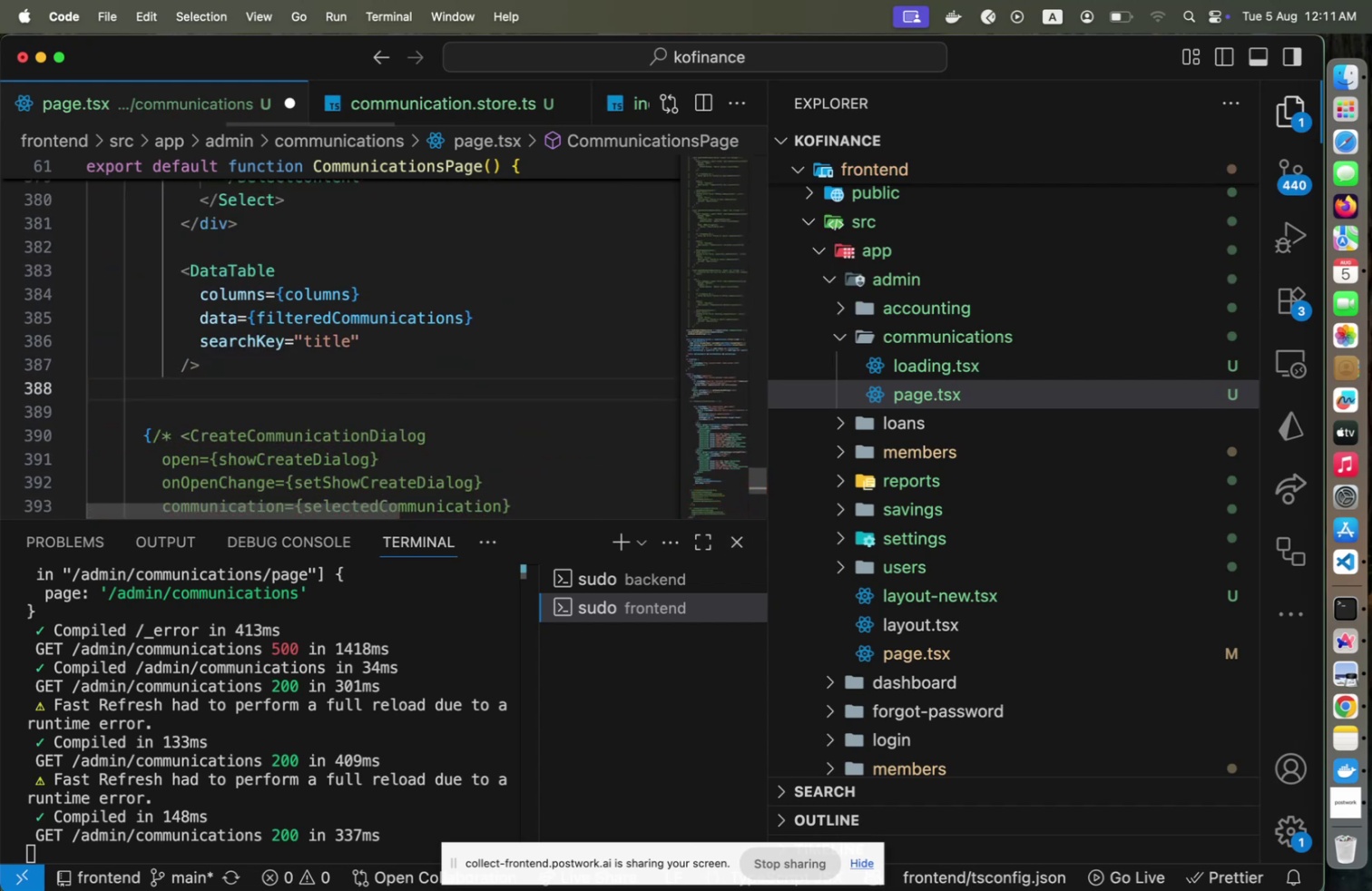 
key(Alt+Shift+F)
 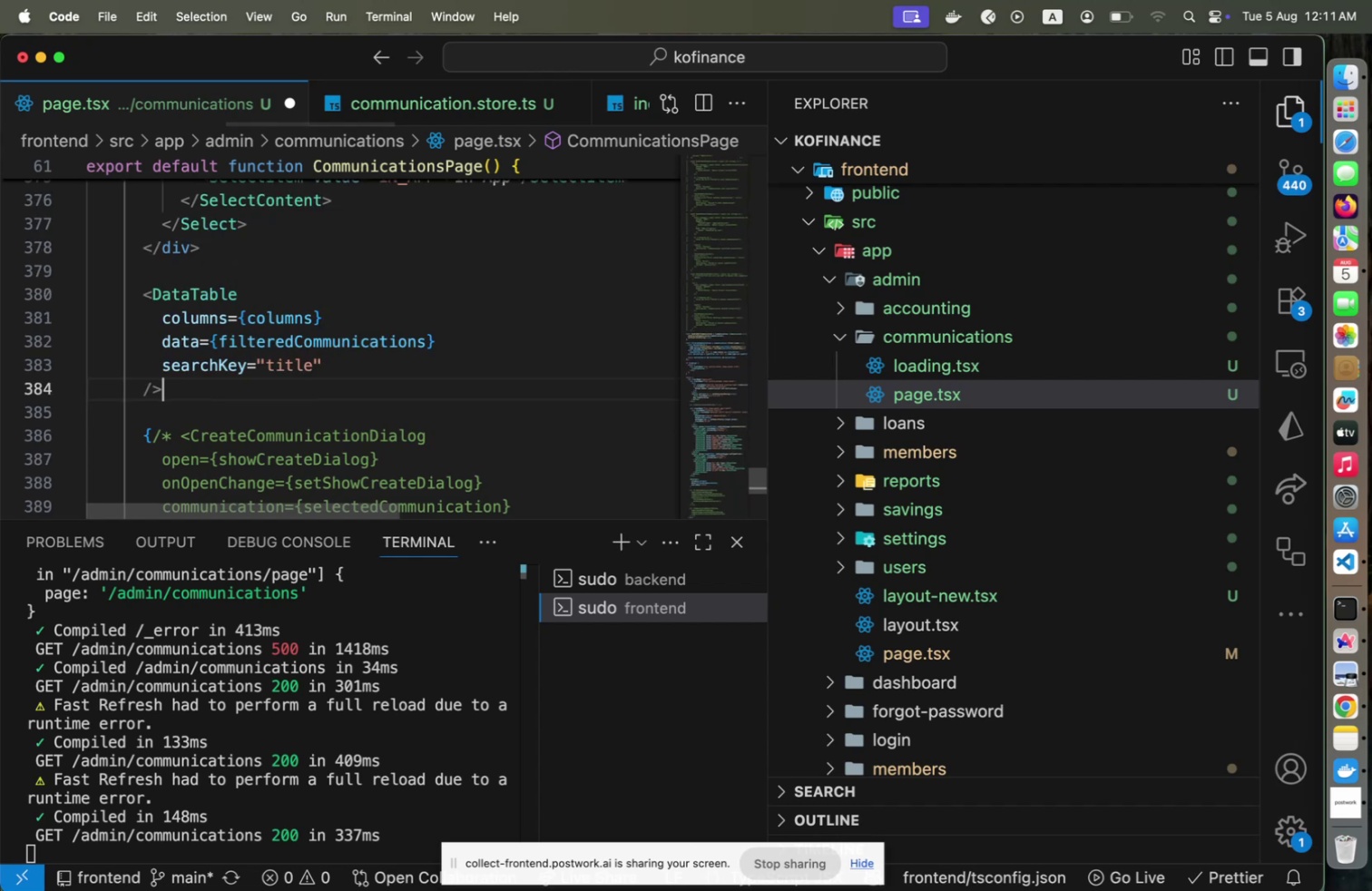 
key(Meta+CommandLeft)
 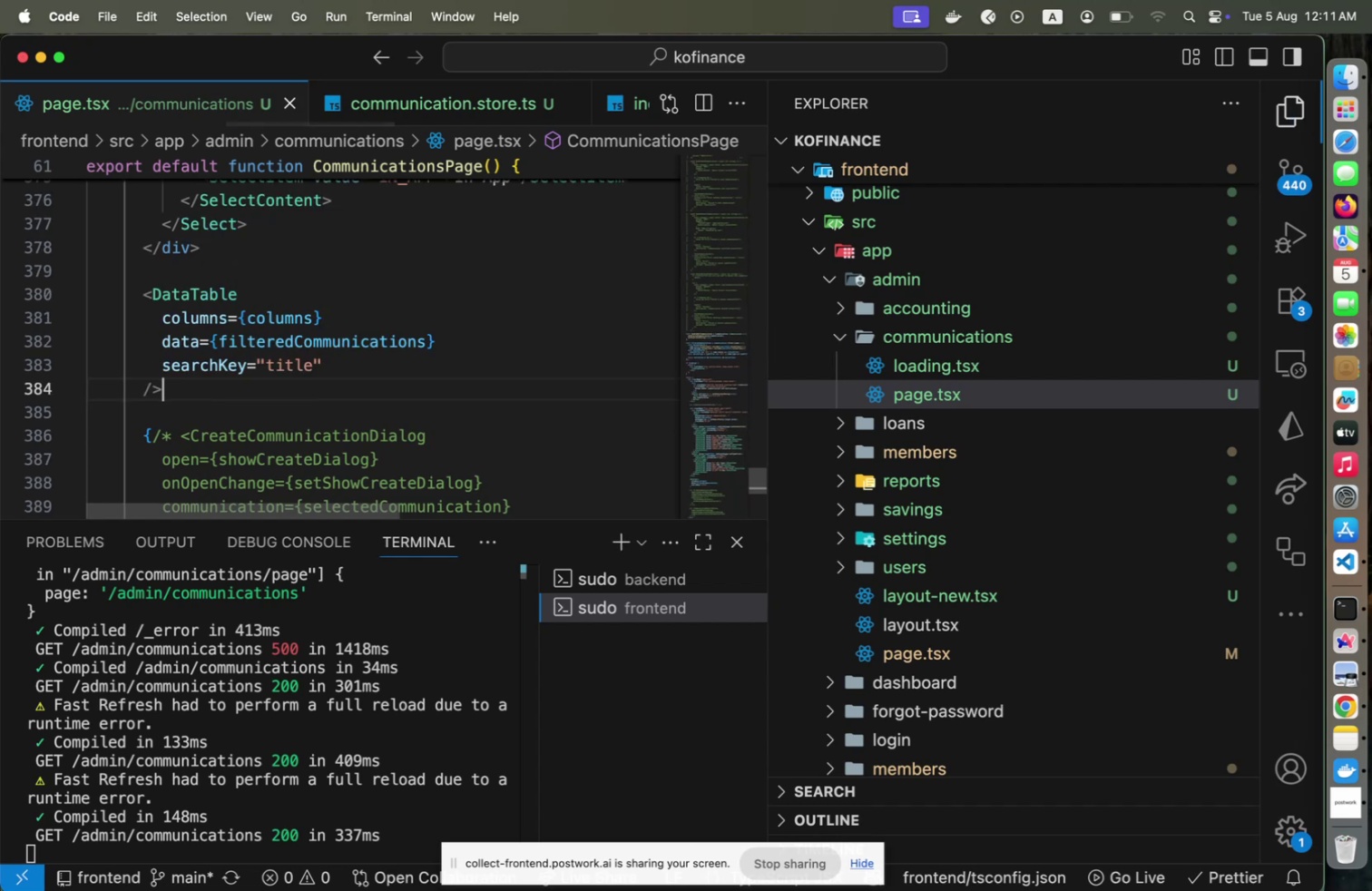 
key(Meta+S)
 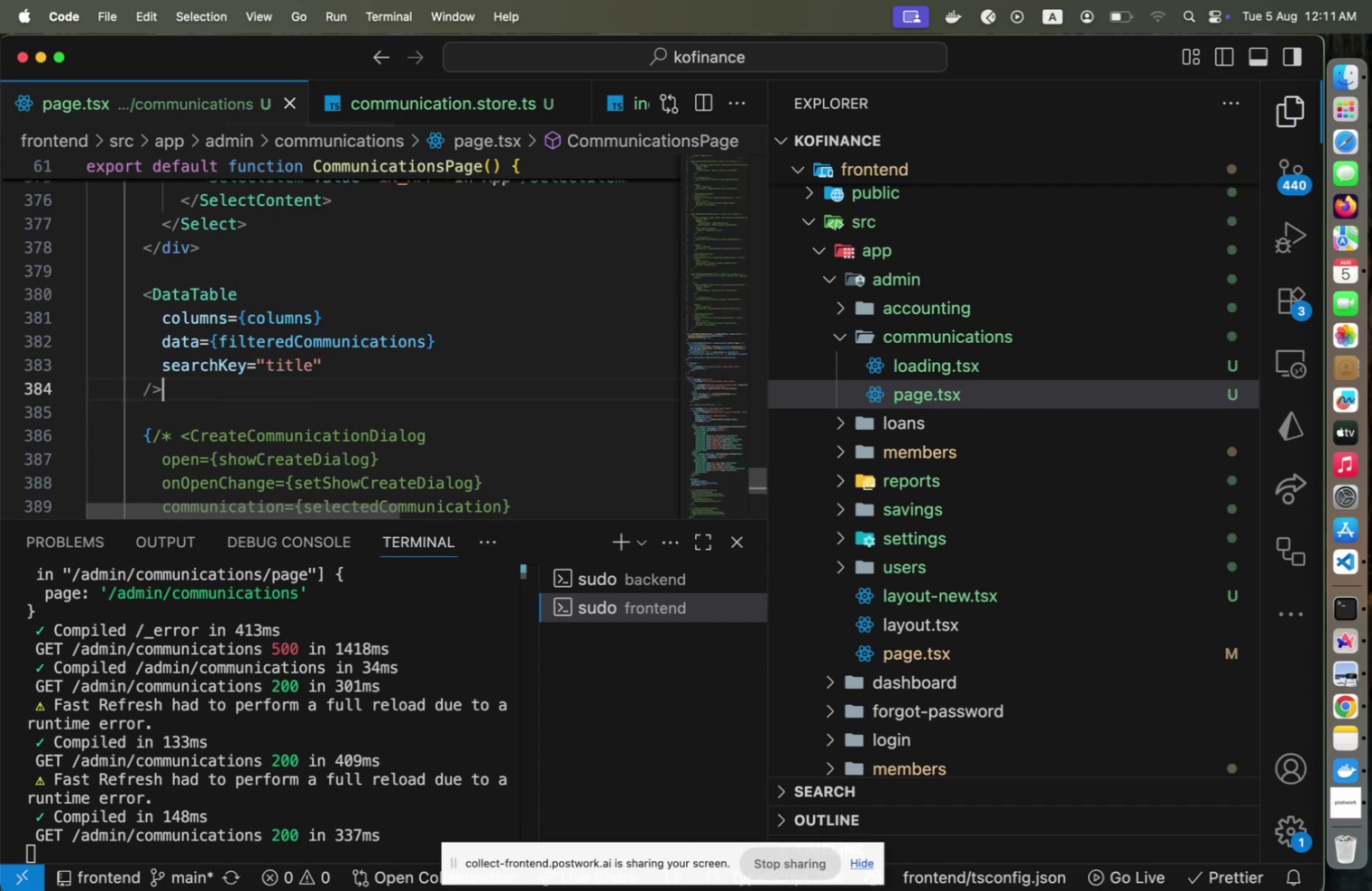 
key(Meta+CommandLeft)
 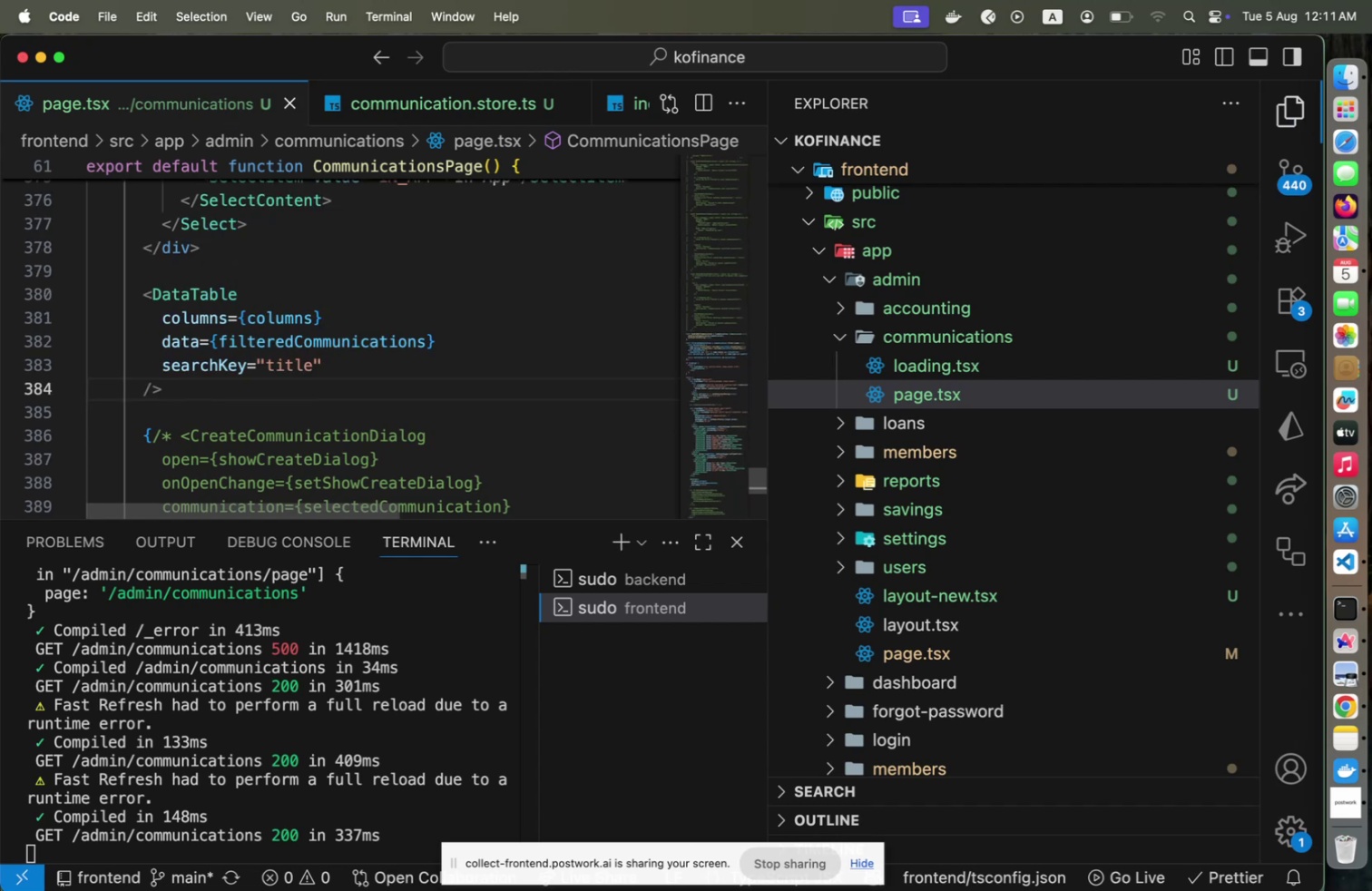 
key(Meta+Tab)
 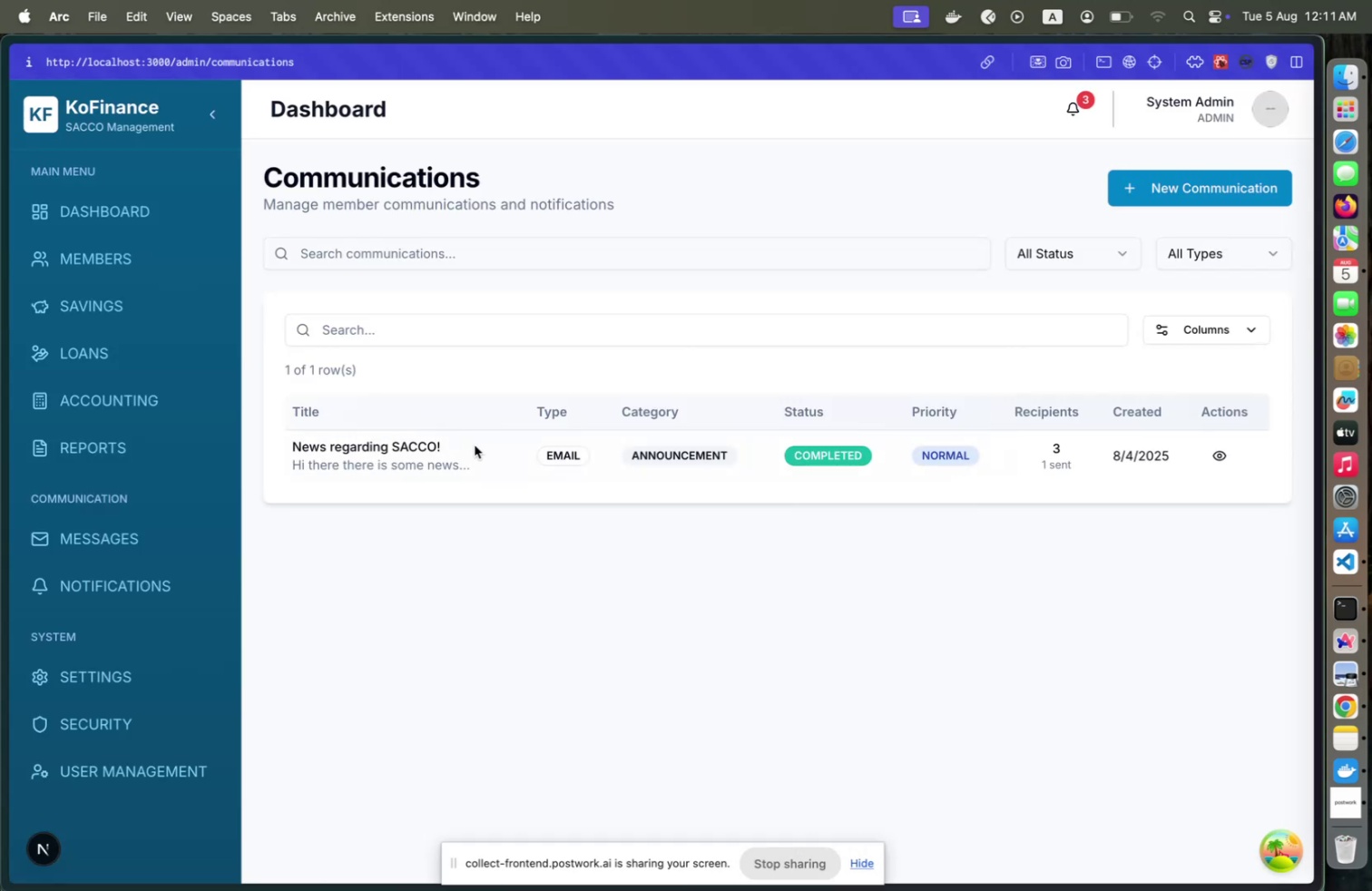 
left_click([731, 331])
 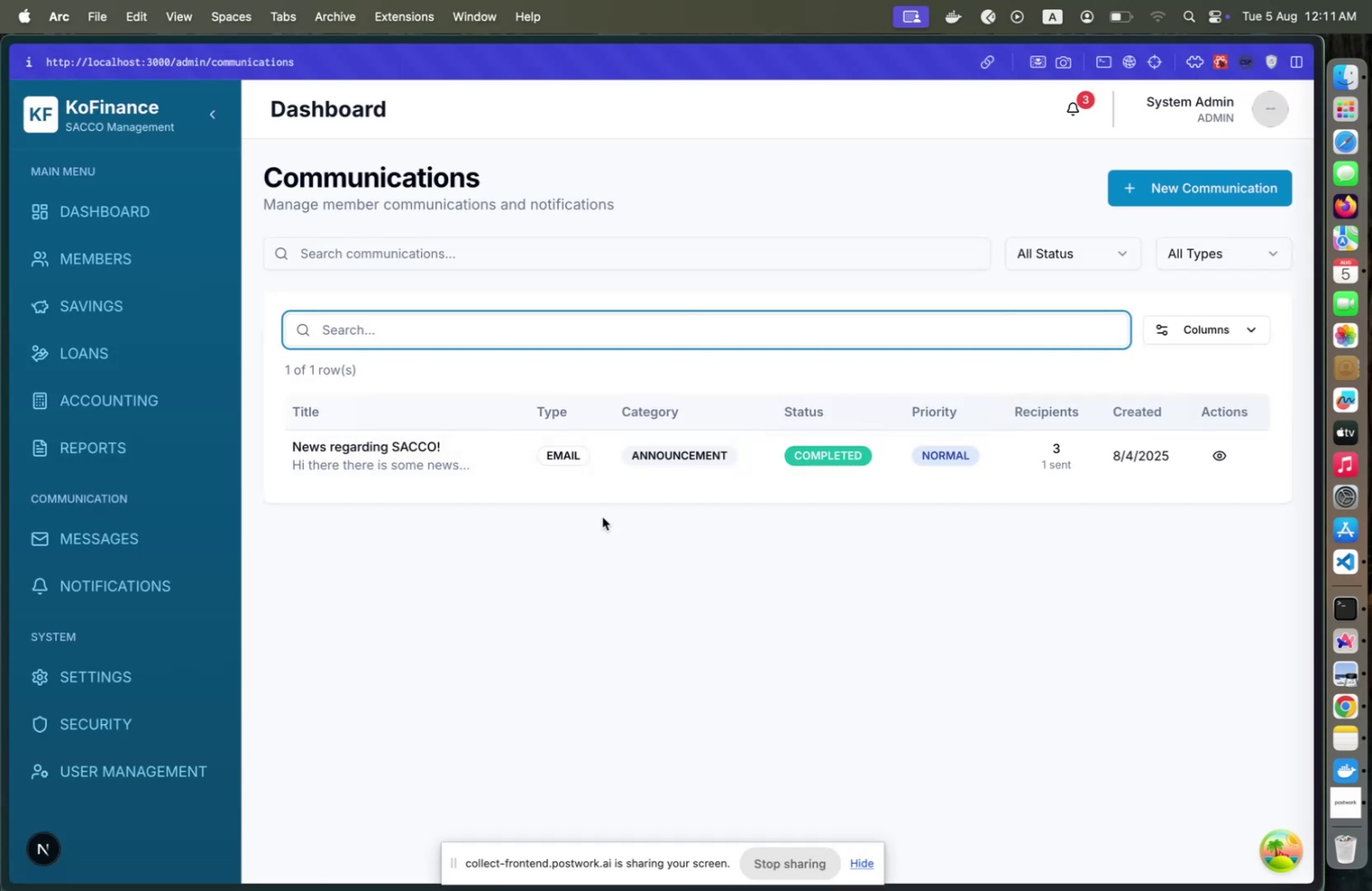 
left_click([603, 516])
 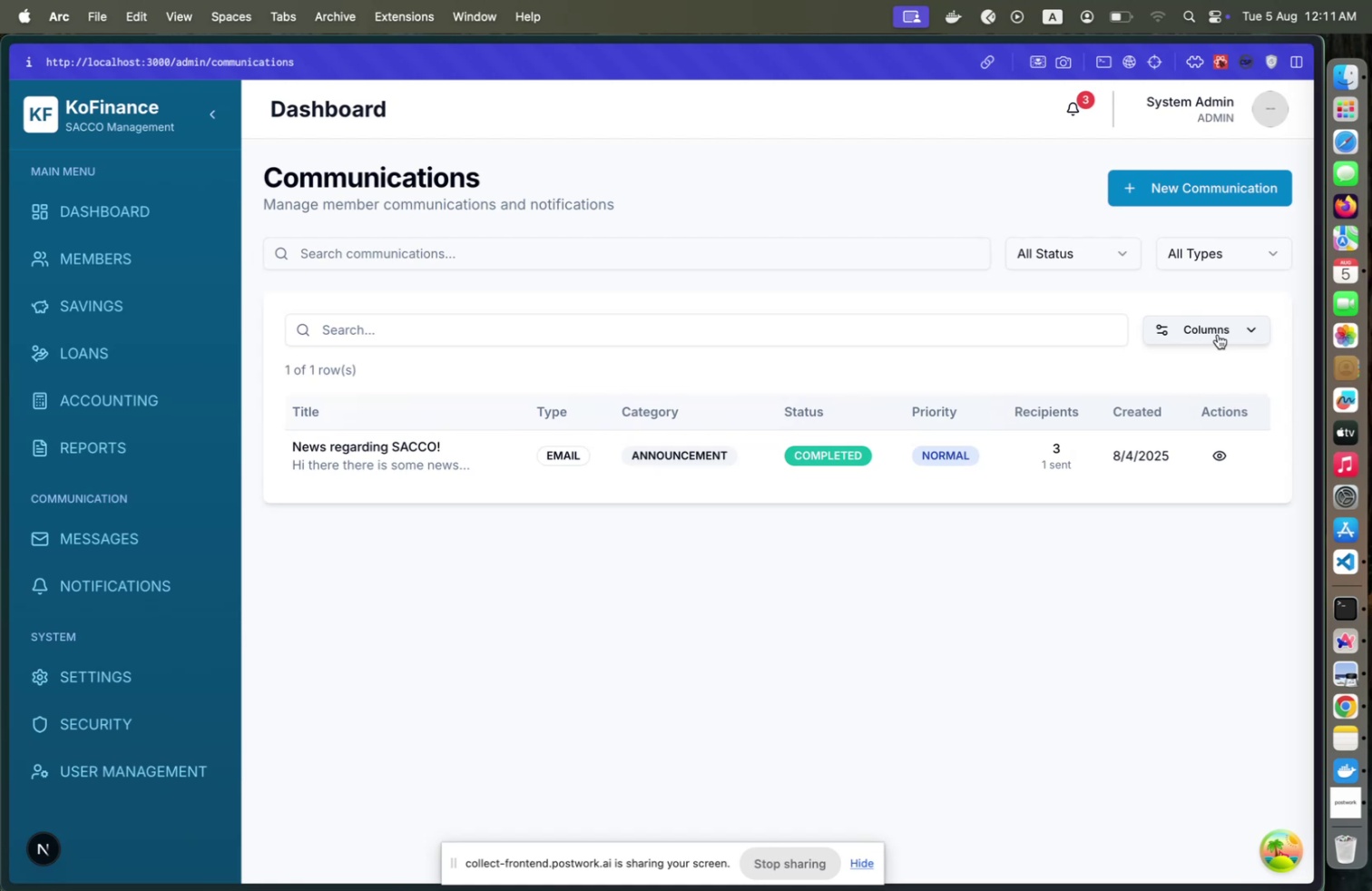 
wait(10.0)
 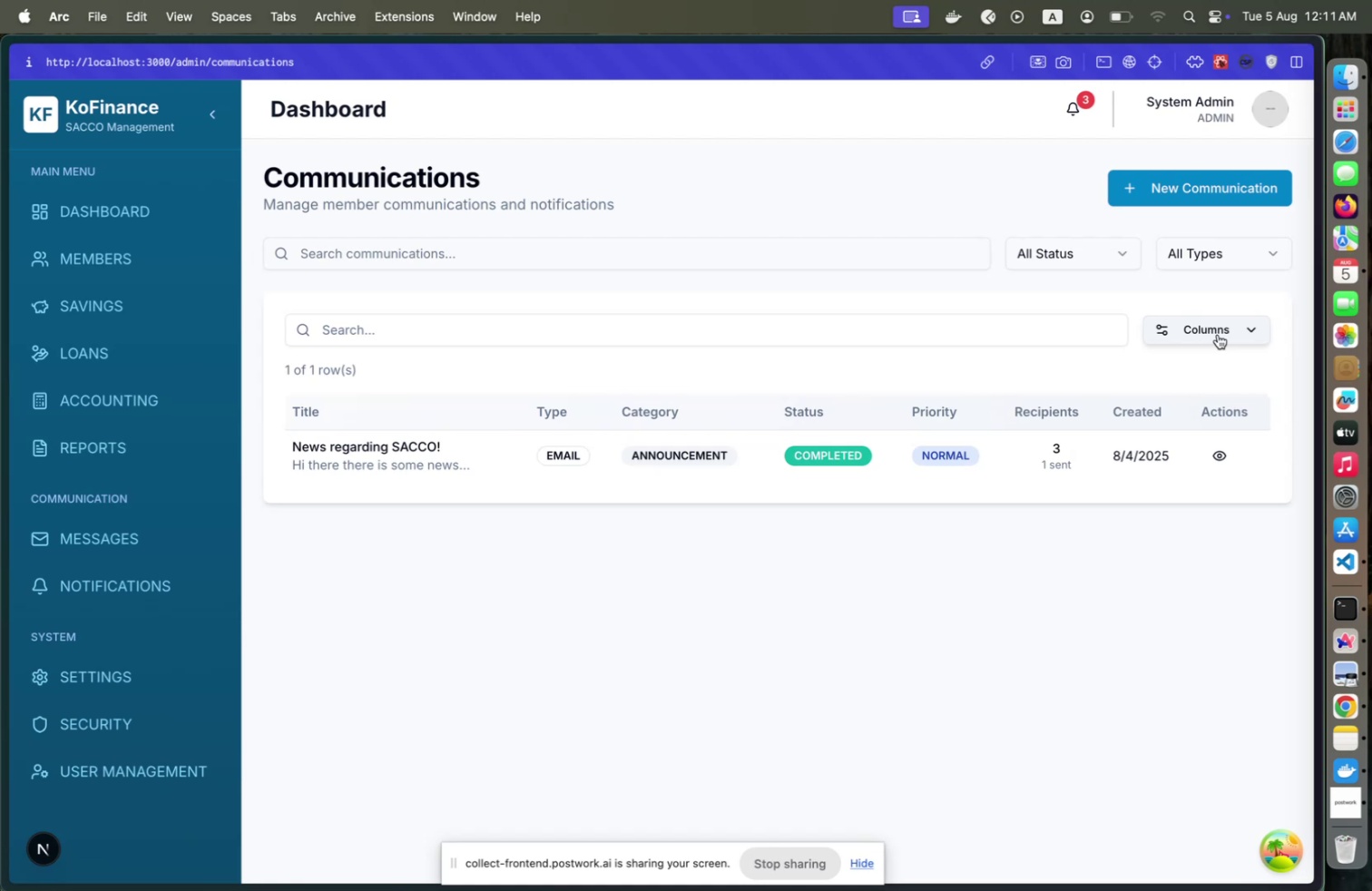 
left_click([897, 255])
 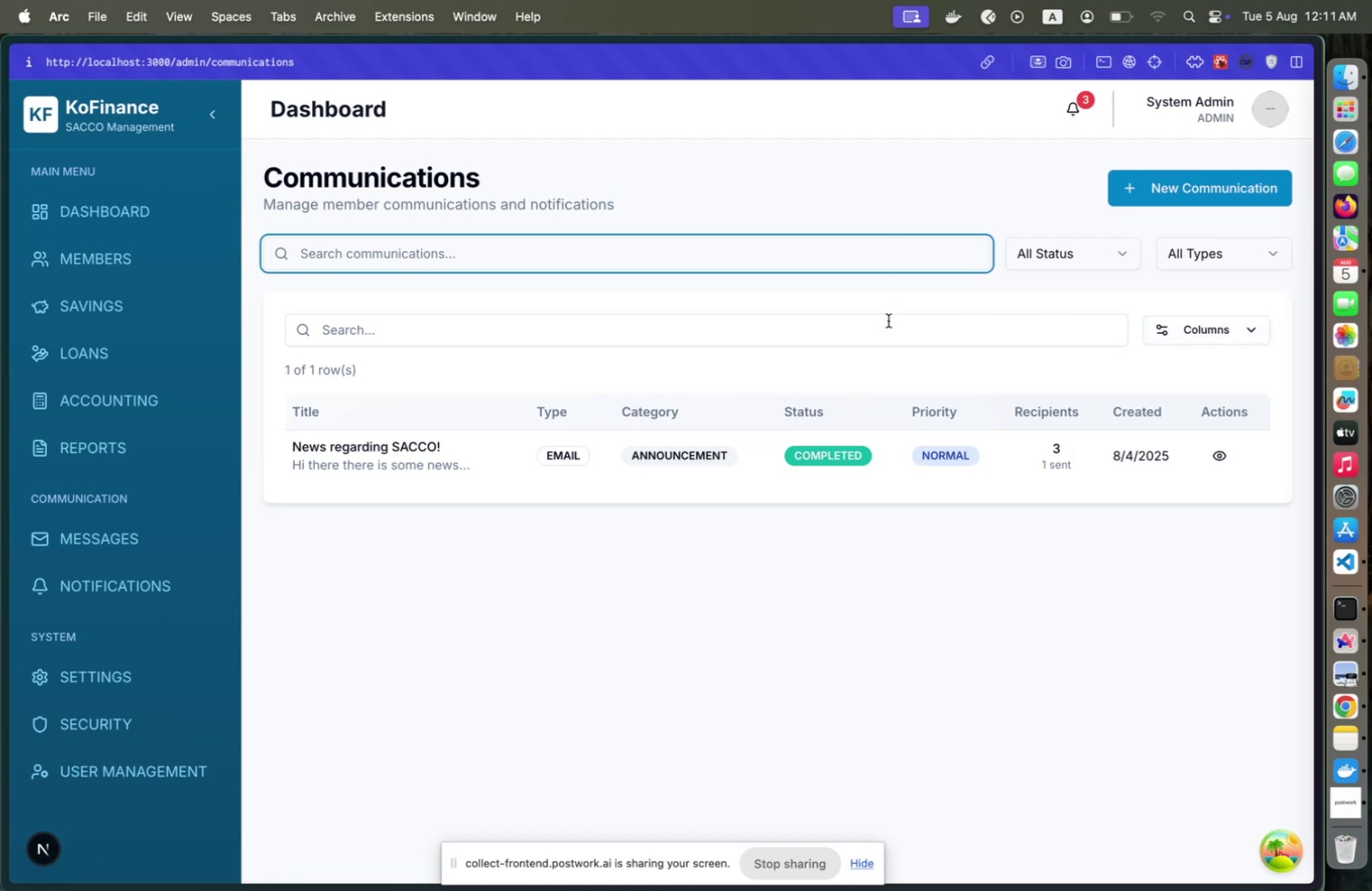 
left_click([888, 319])
 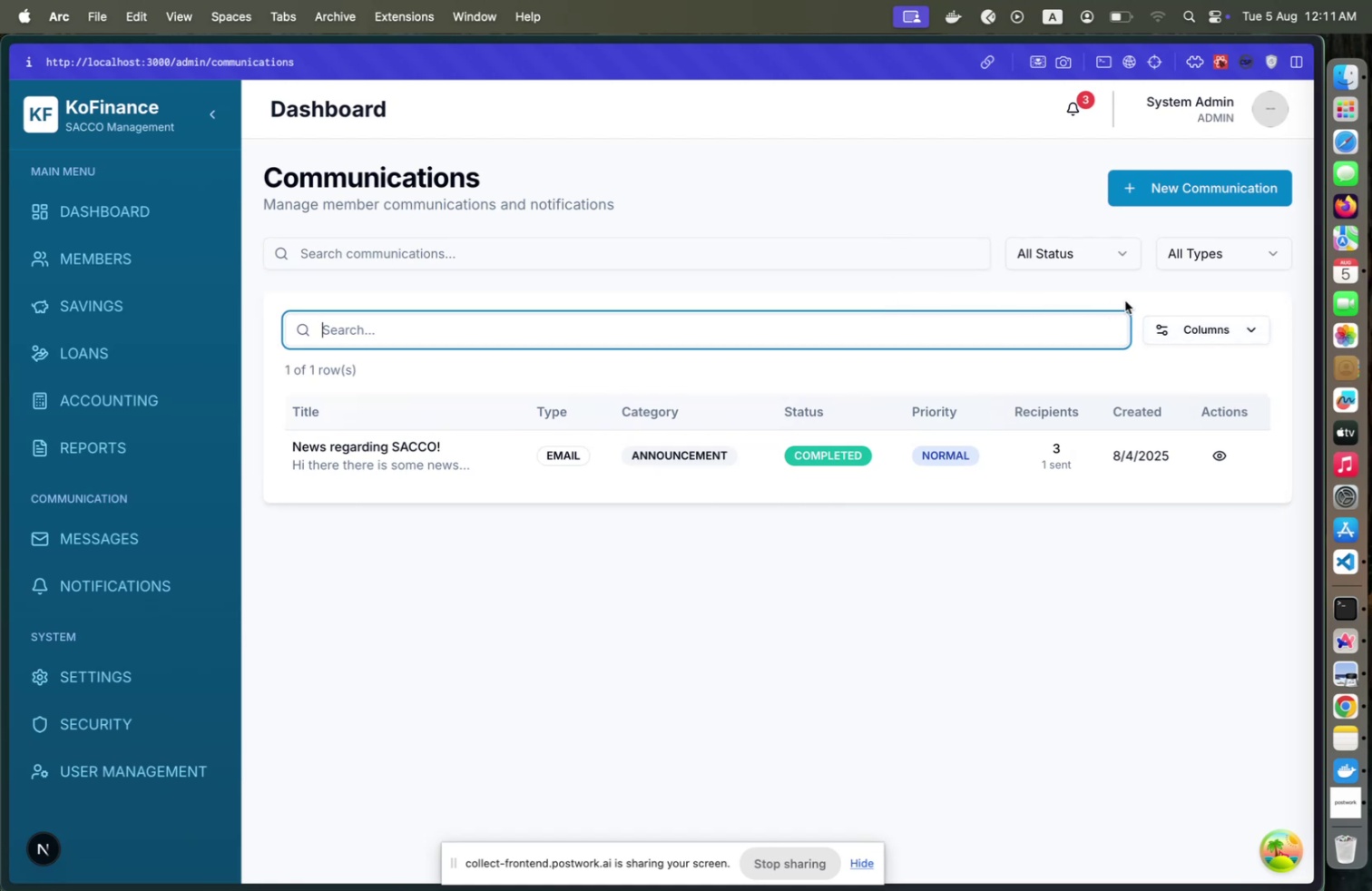 
left_click([1148, 300])
 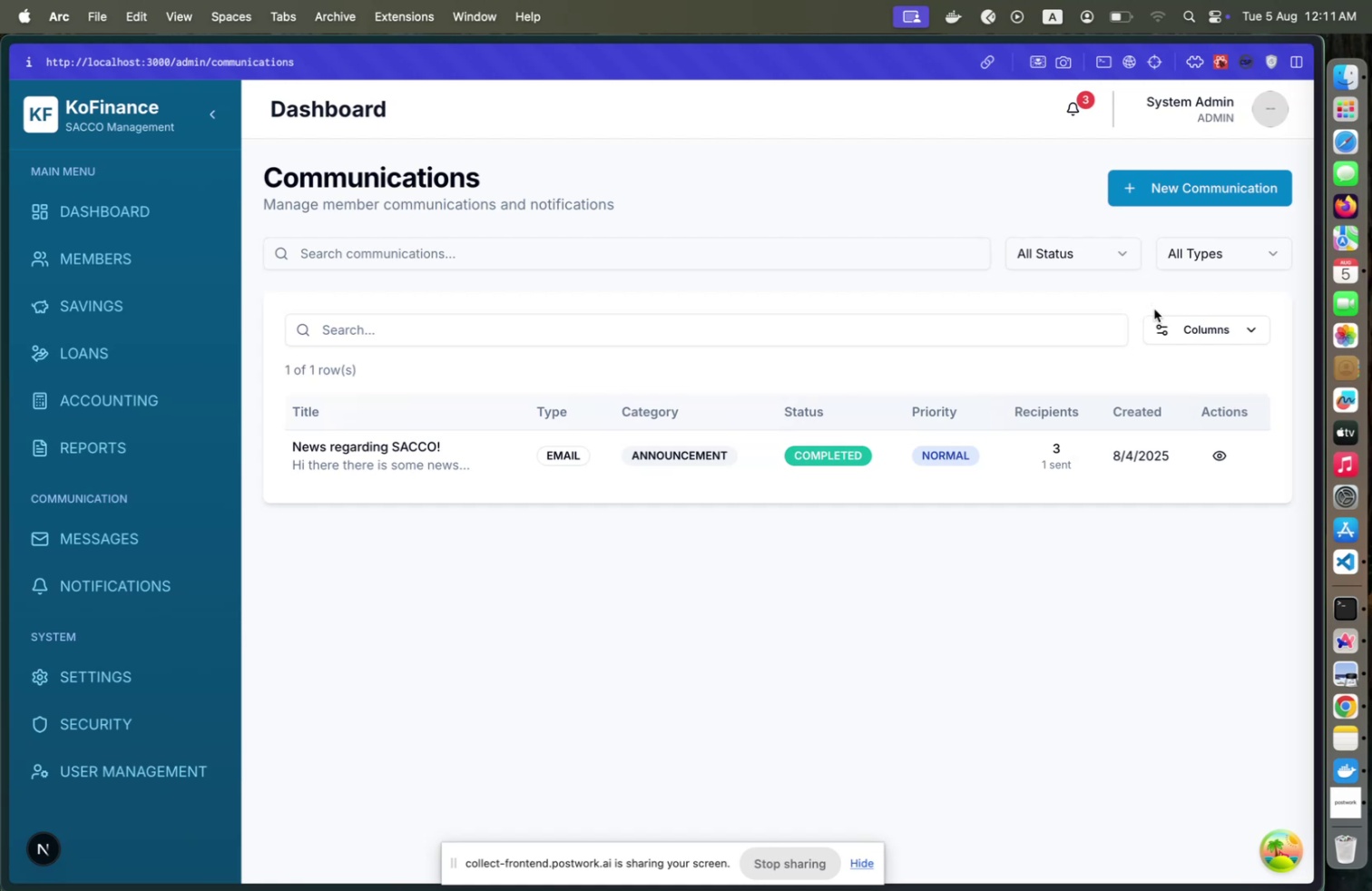 
left_click([1101, 255])
 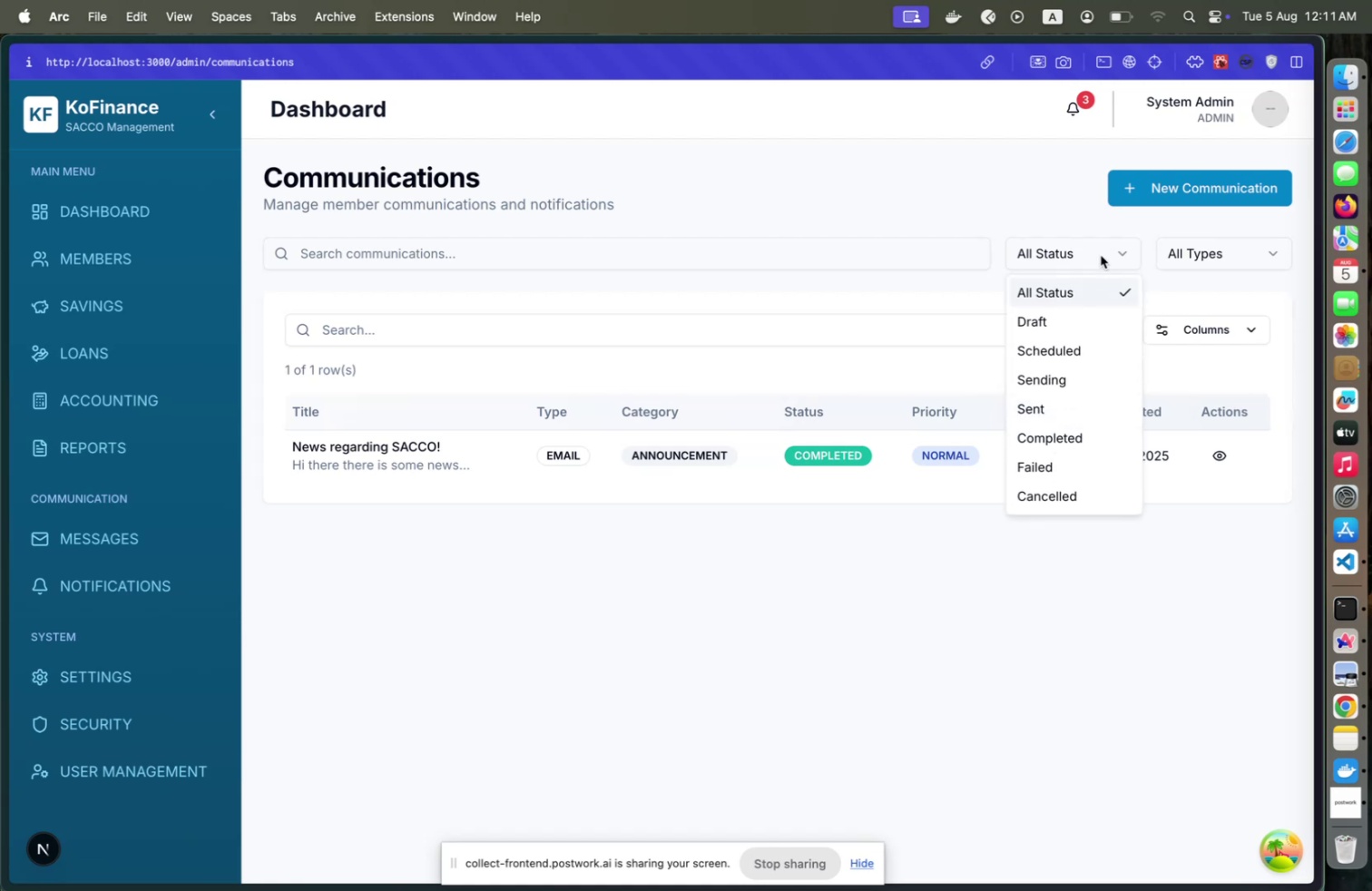 
left_click([1101, 255])
 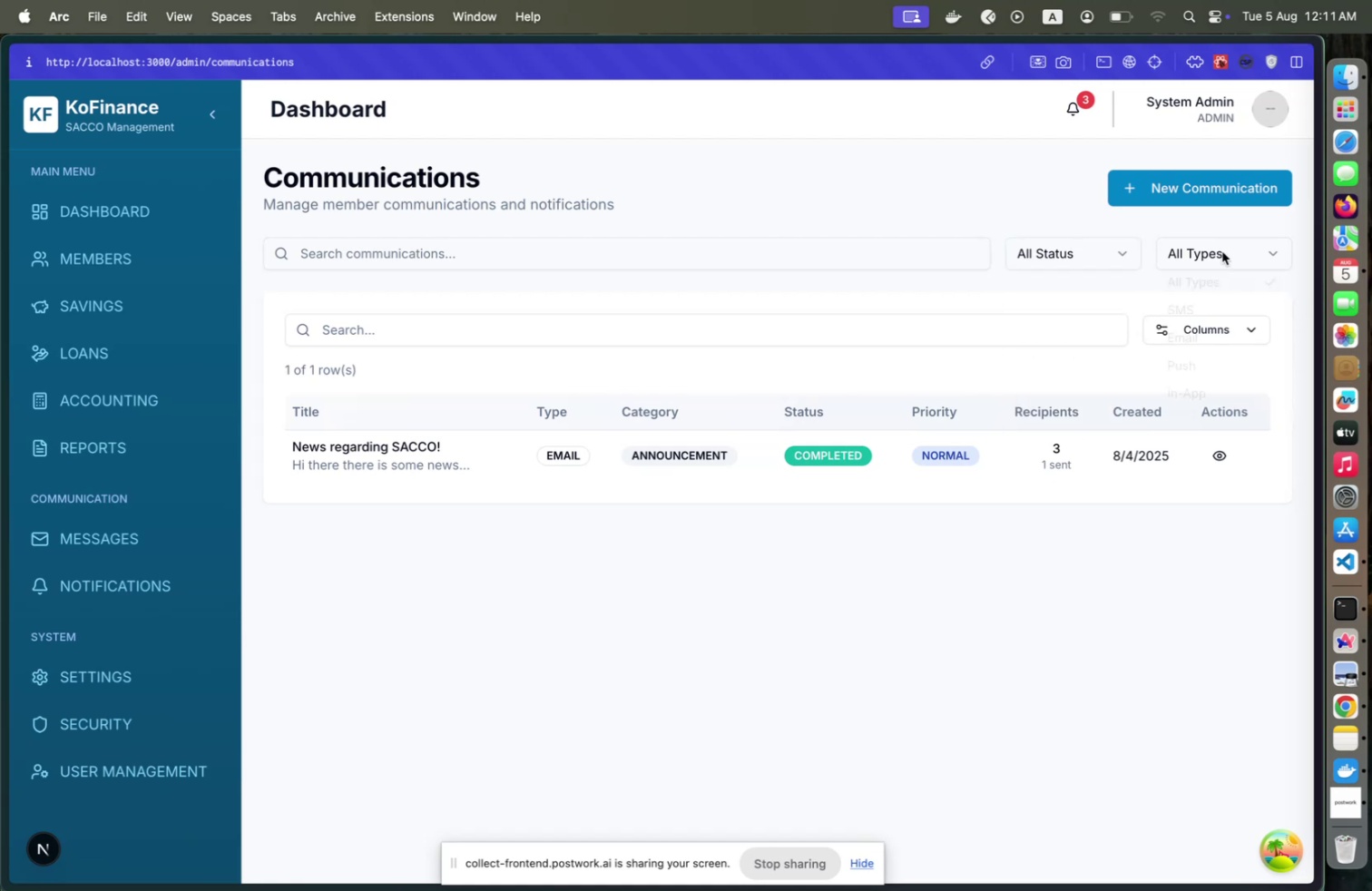 
left_click([1222, 251])
 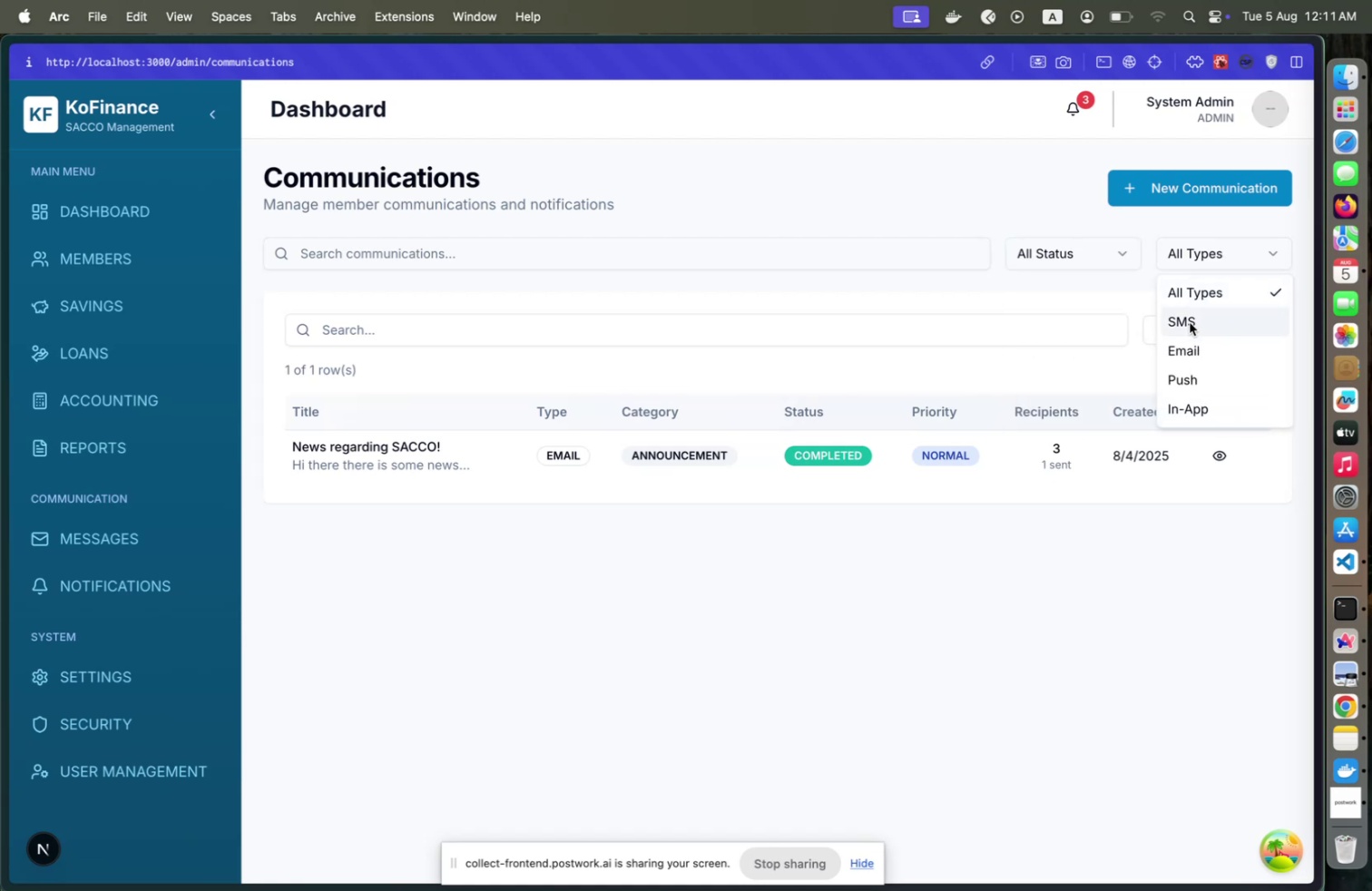 
left_click([1190, 322])
 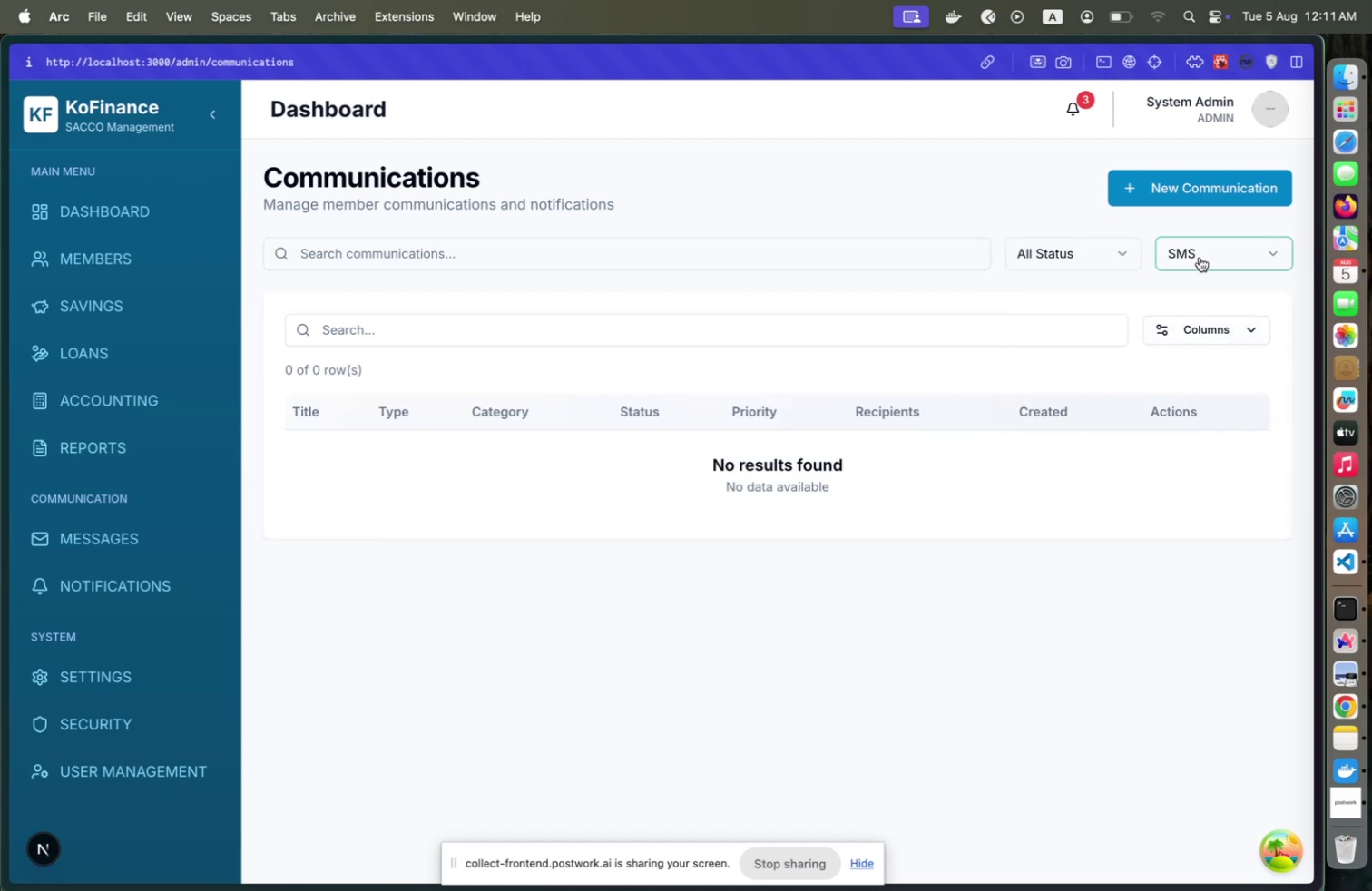 
left_click([1200, 257])
 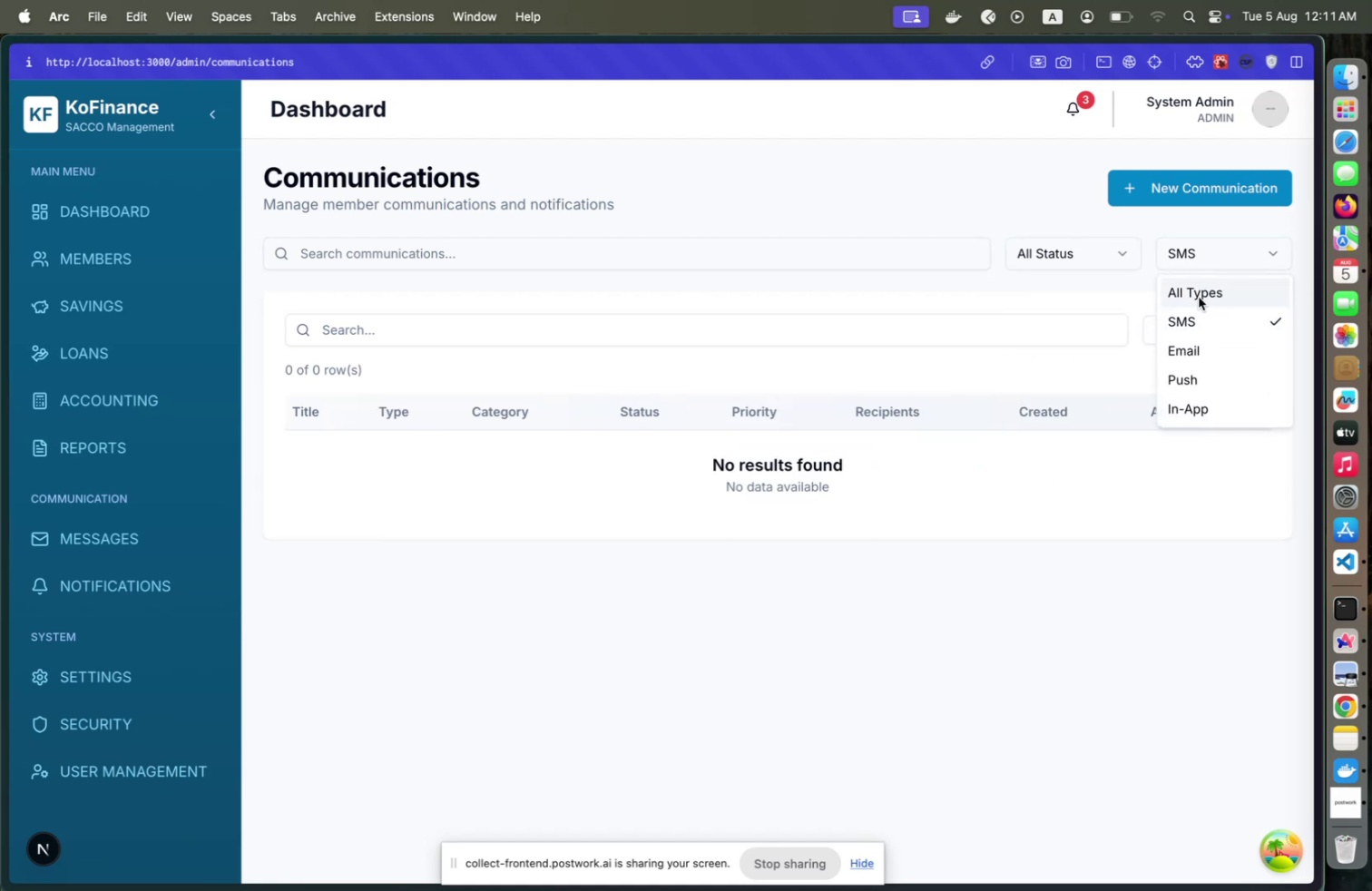 
left_click([1199, 297])
 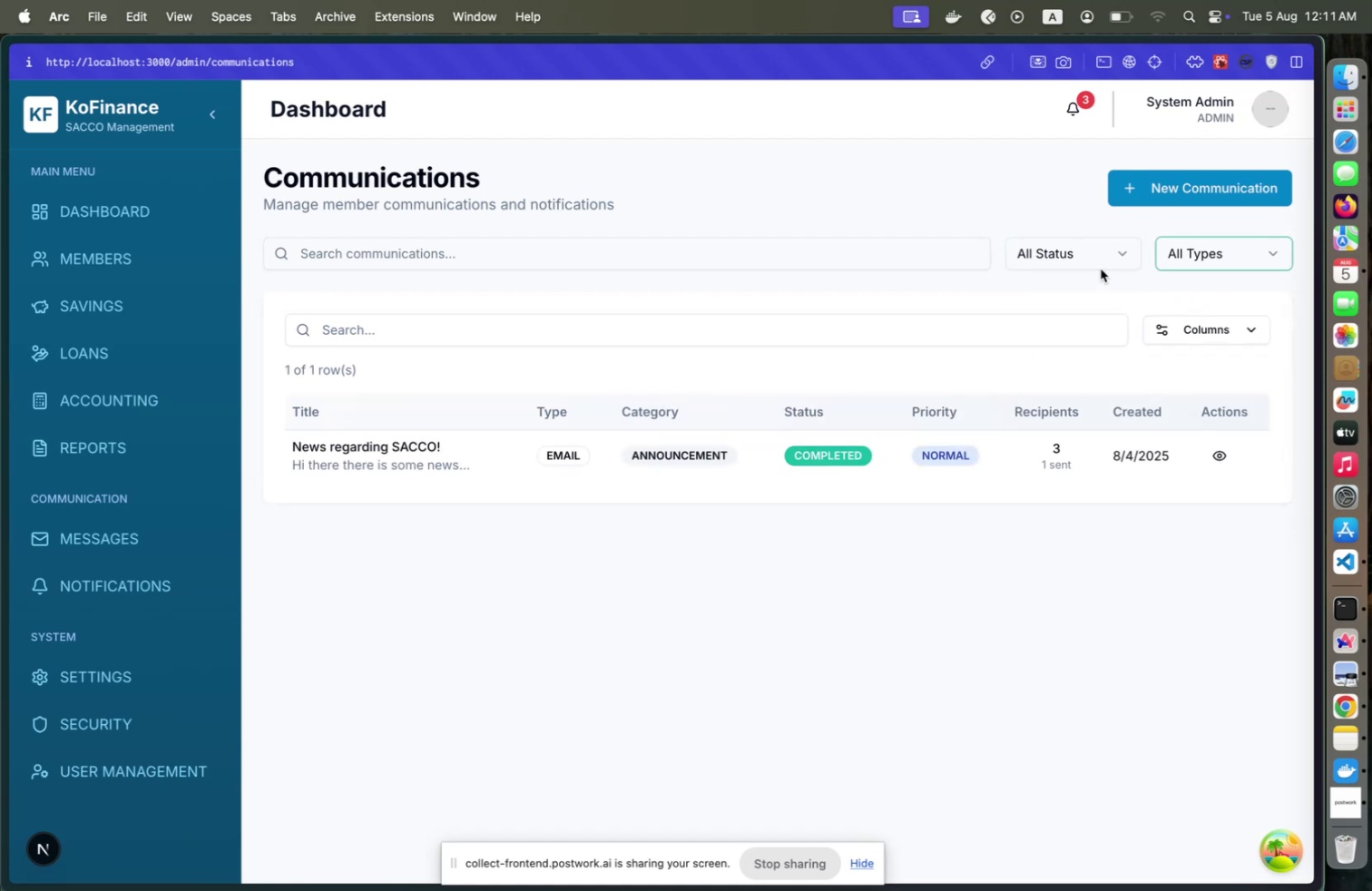 
left_click([1095, 264])
 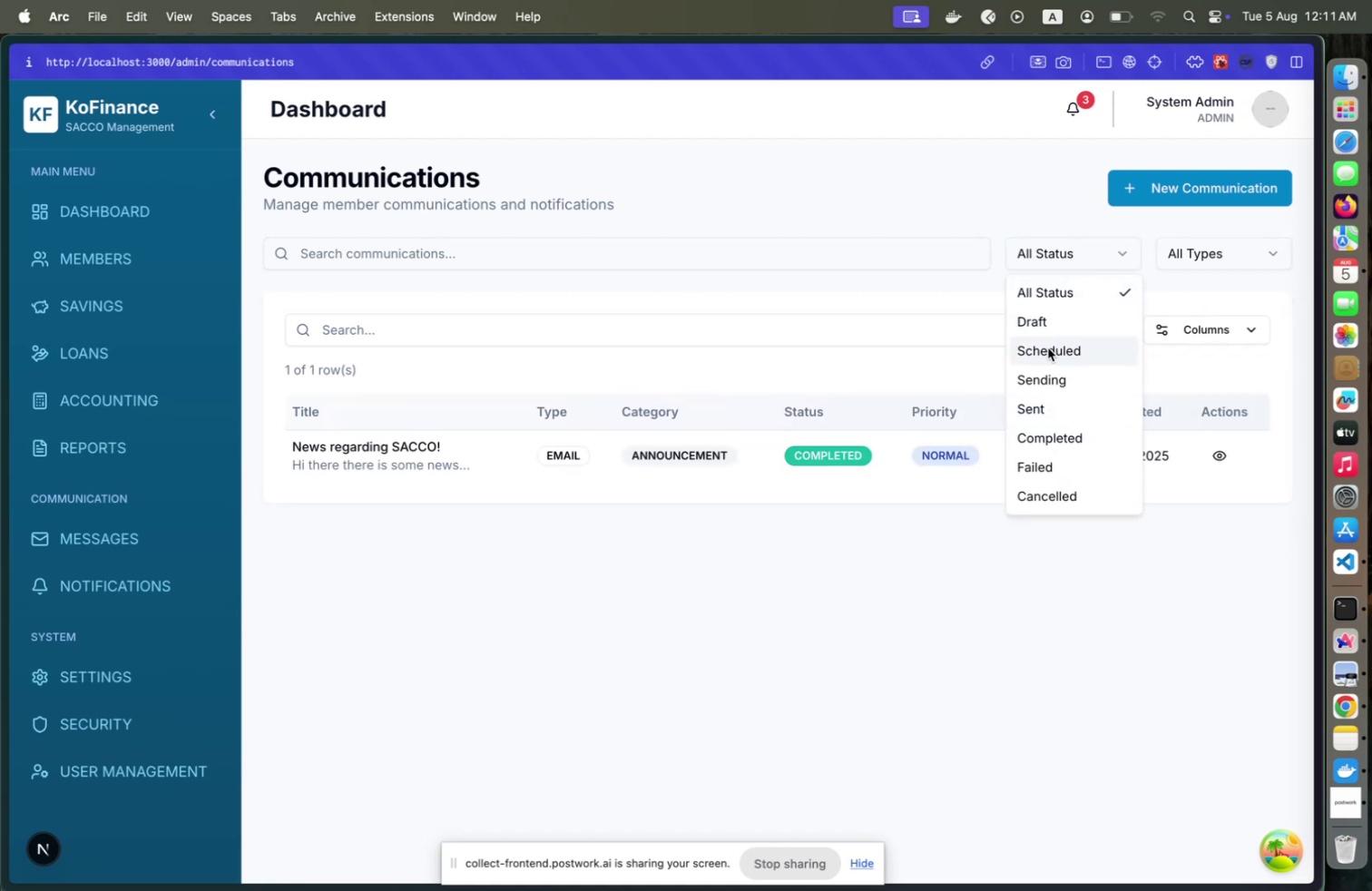 
left_click([1039, 372])
 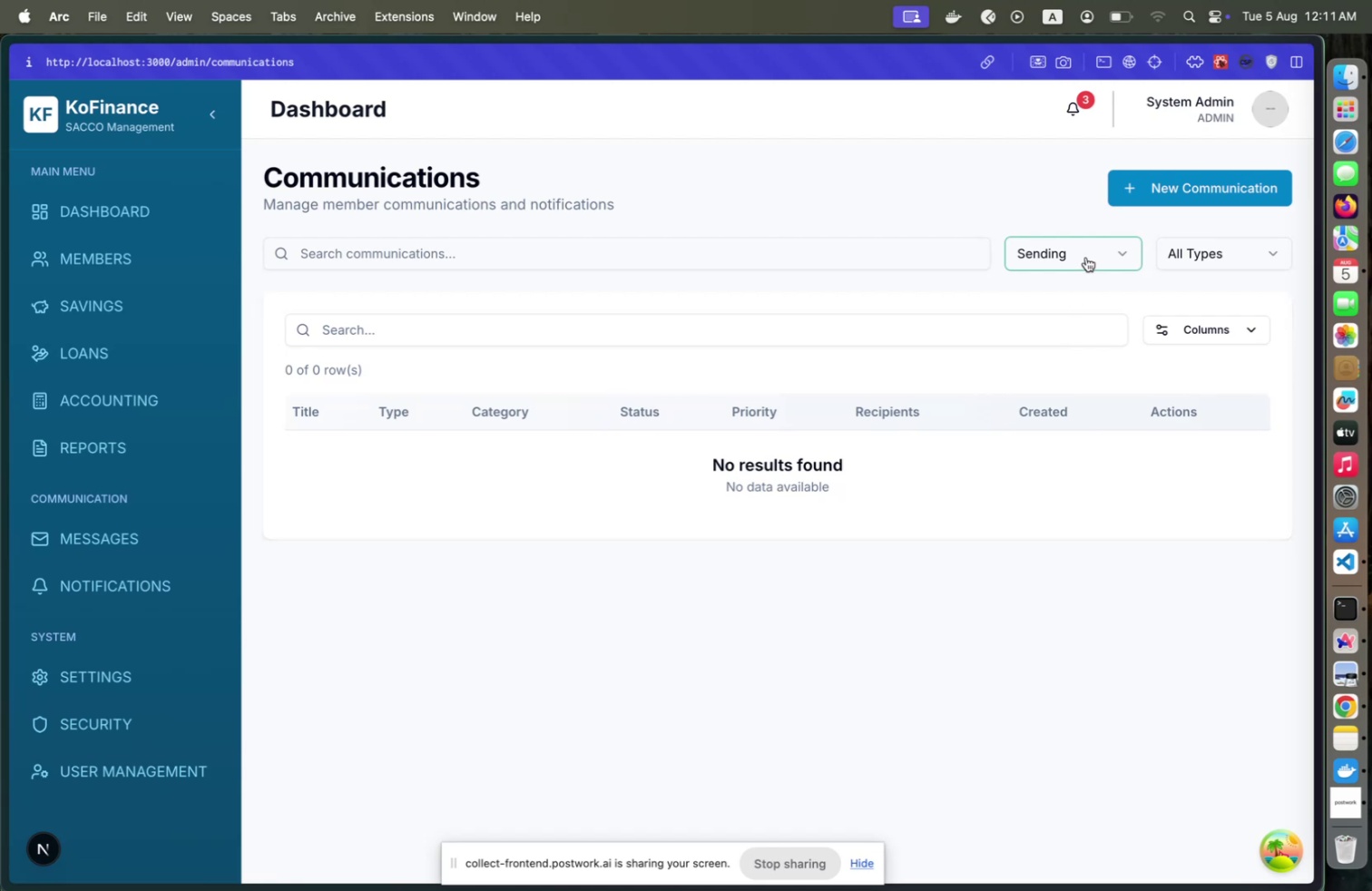 
left_click([1086, 257])
 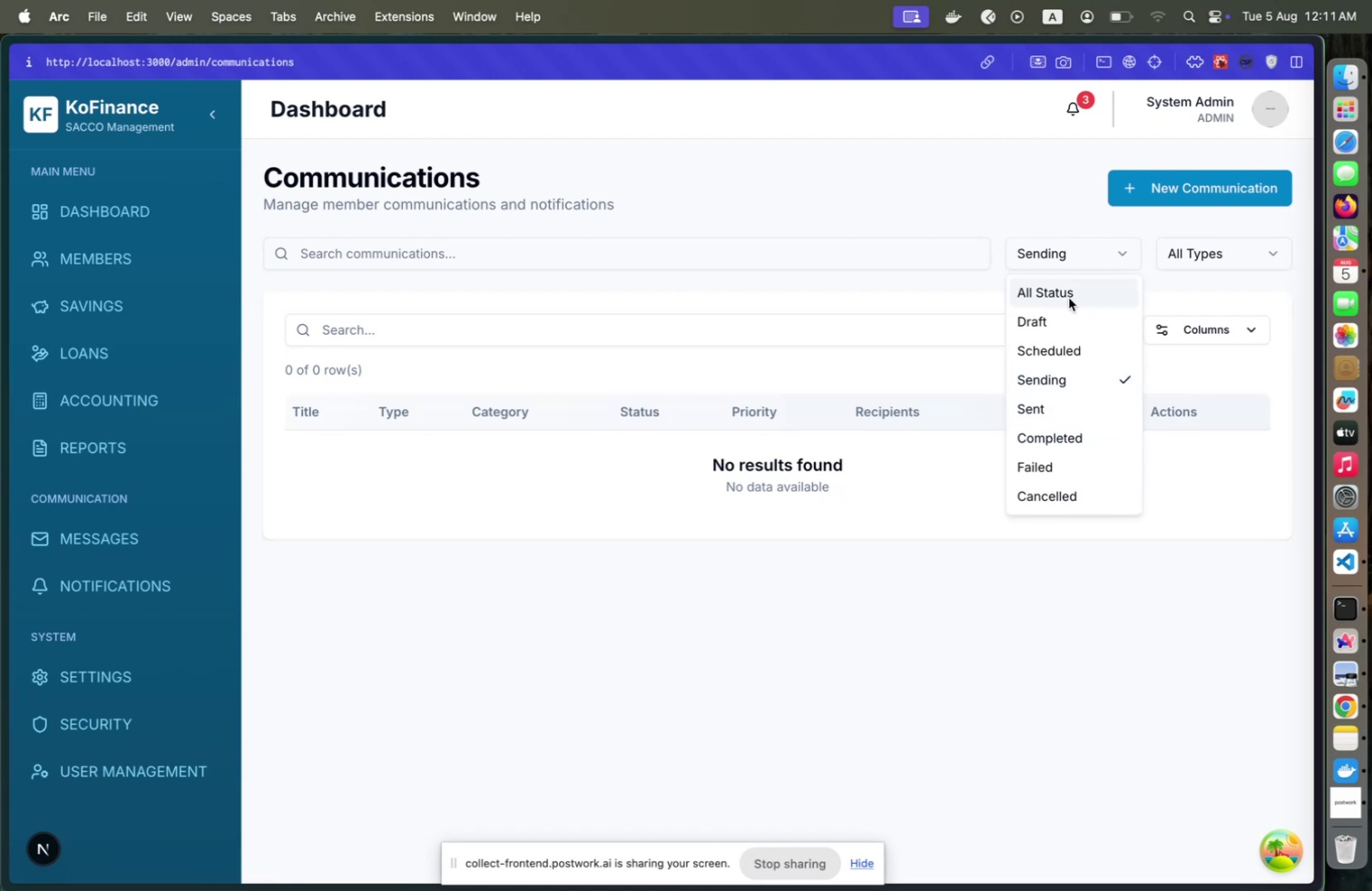 
left_click([1069, 298])
 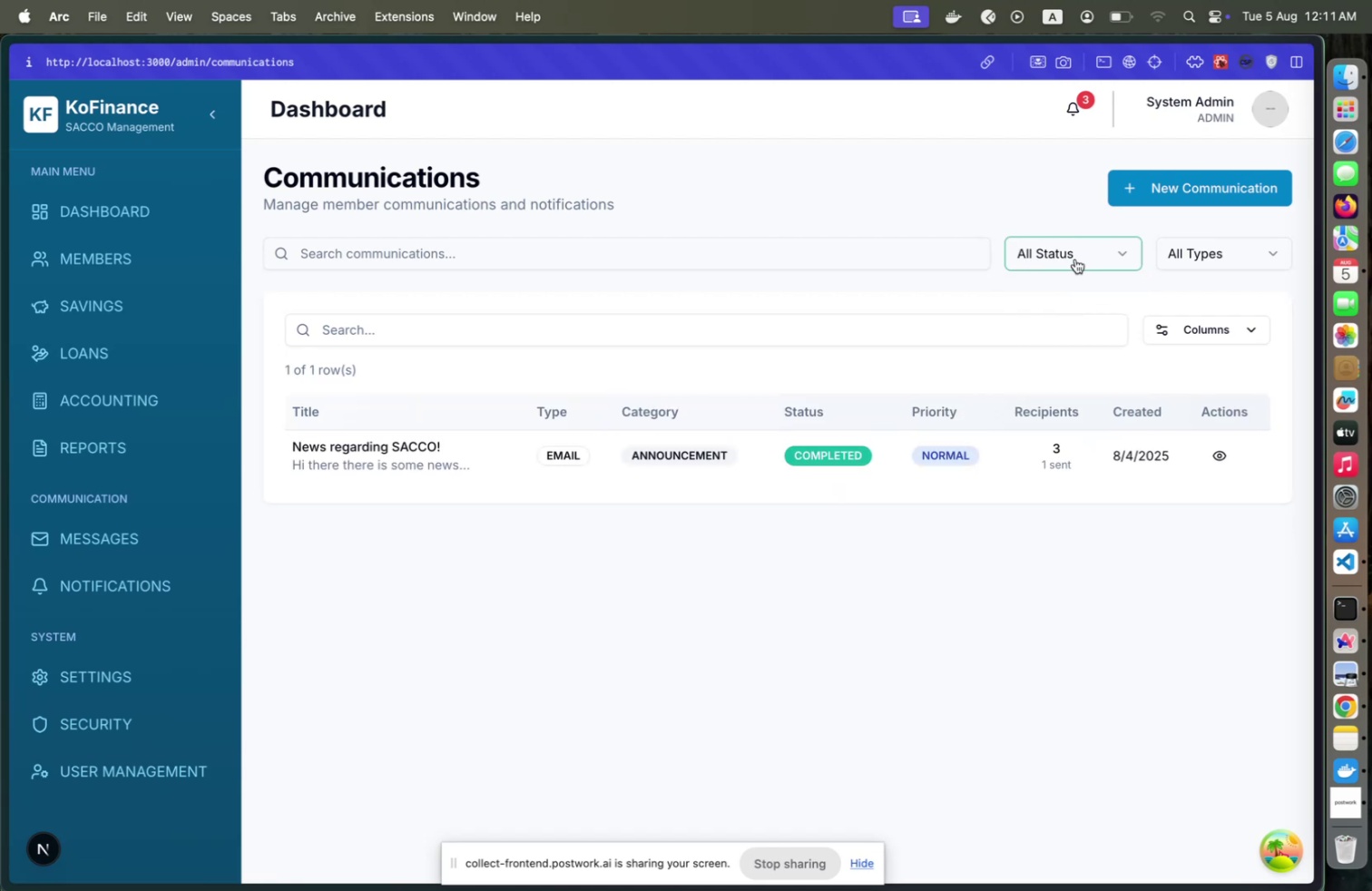 
left_click([1076, 249])
 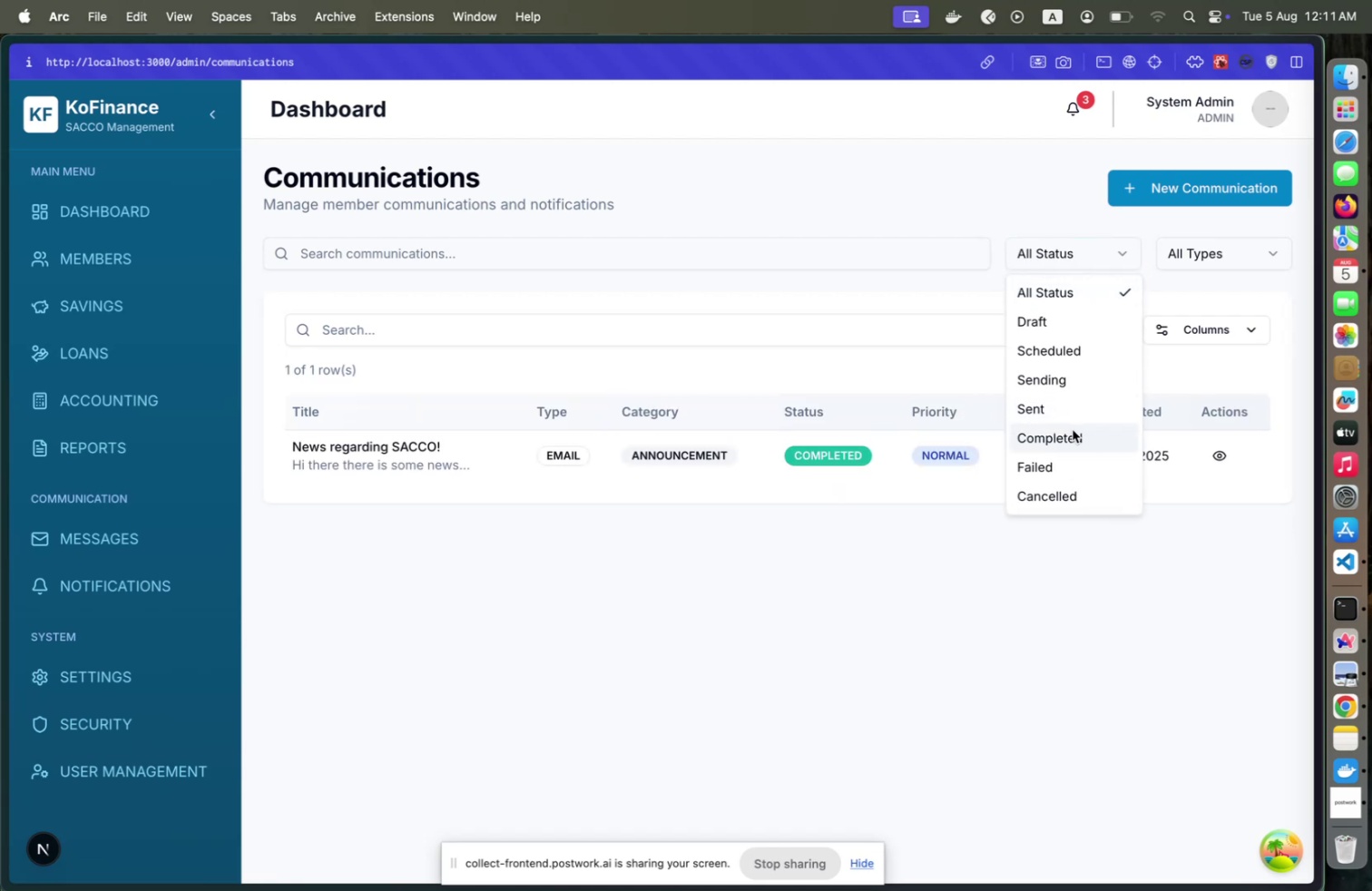 
left_click([1073, 429])
 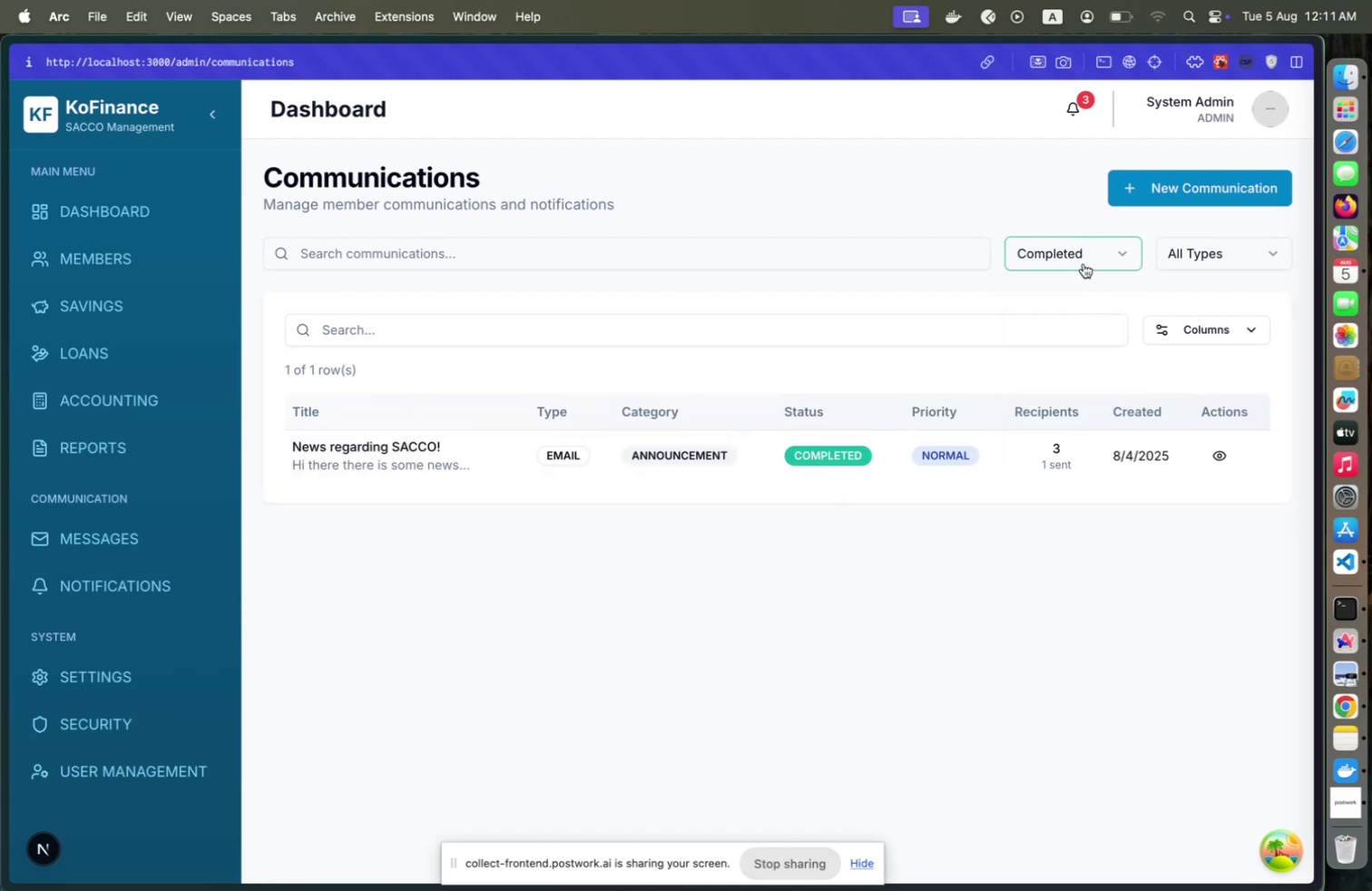 
left_click([1083, 262])
 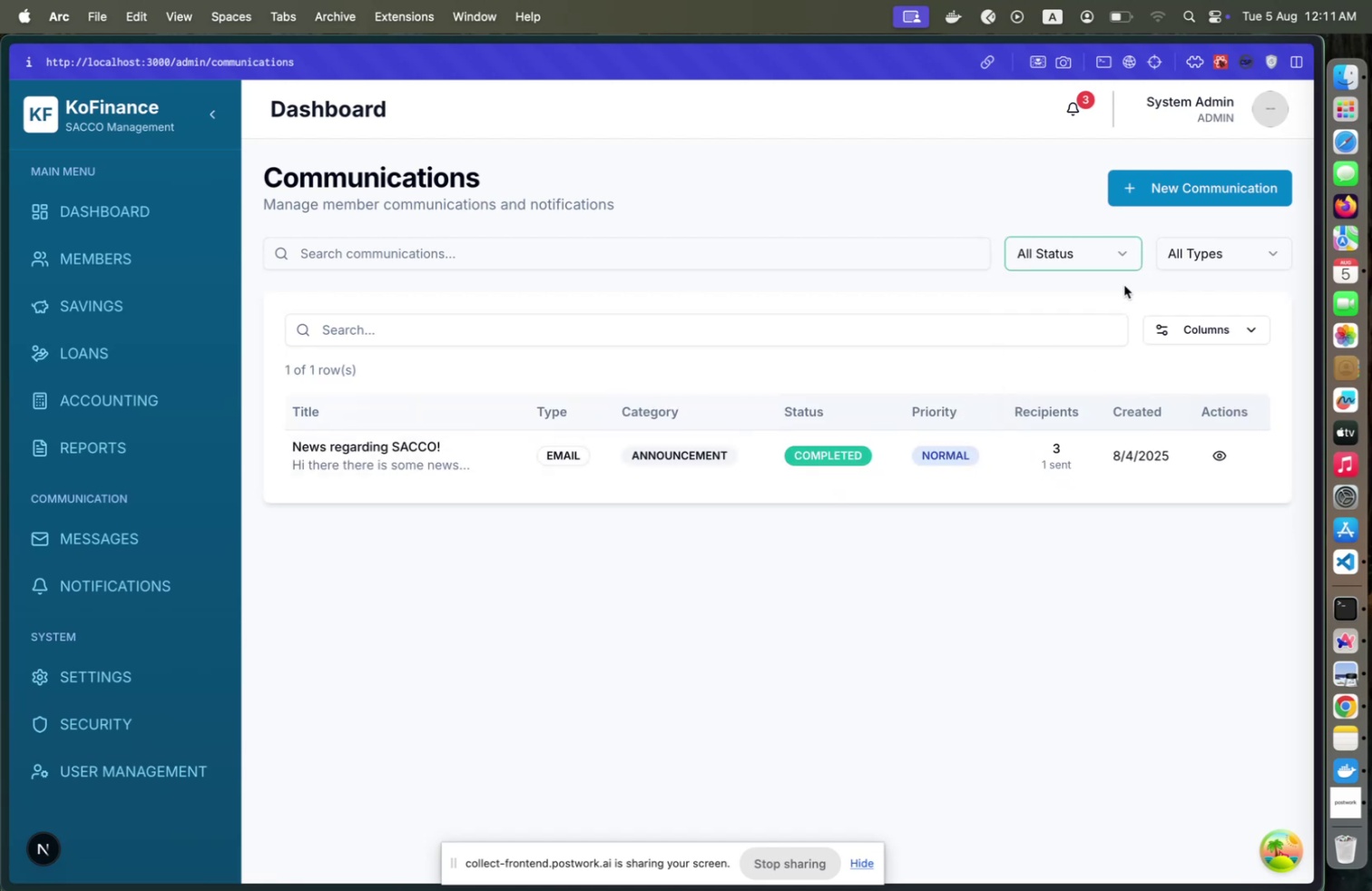 
left_click([1174, 189])
 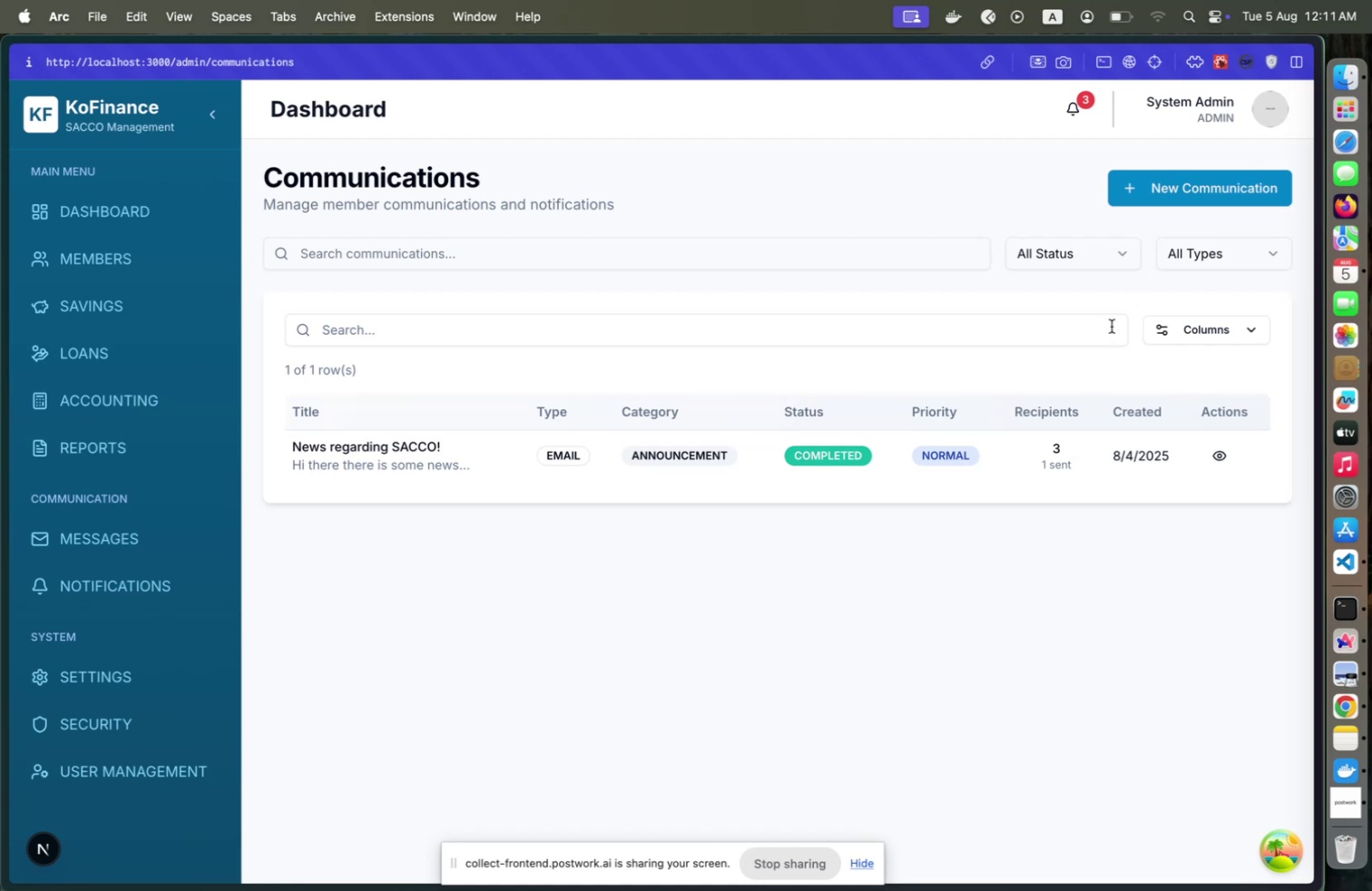 
wait(5.6)
 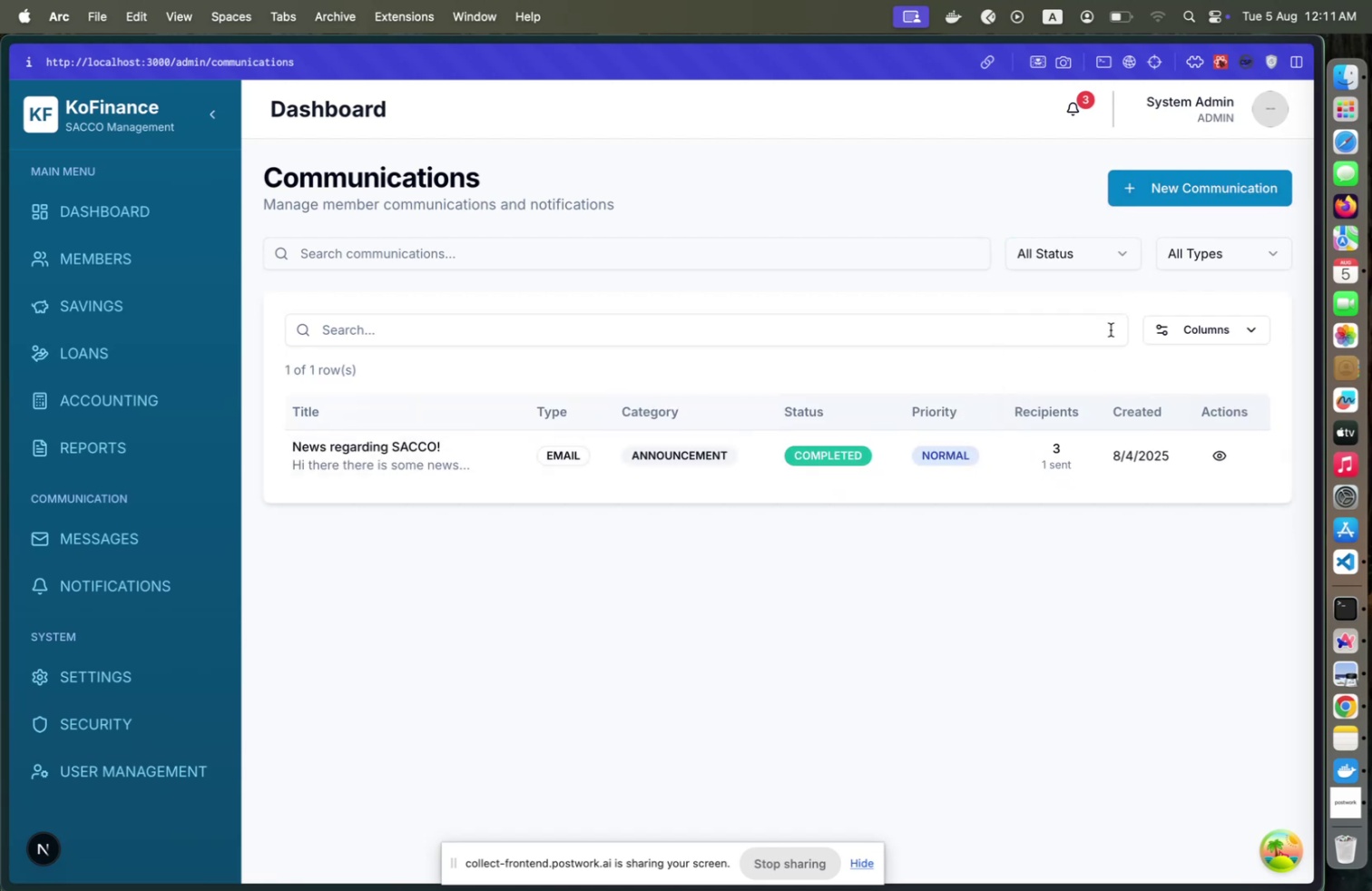 
key(Meta+CommandLeft)
 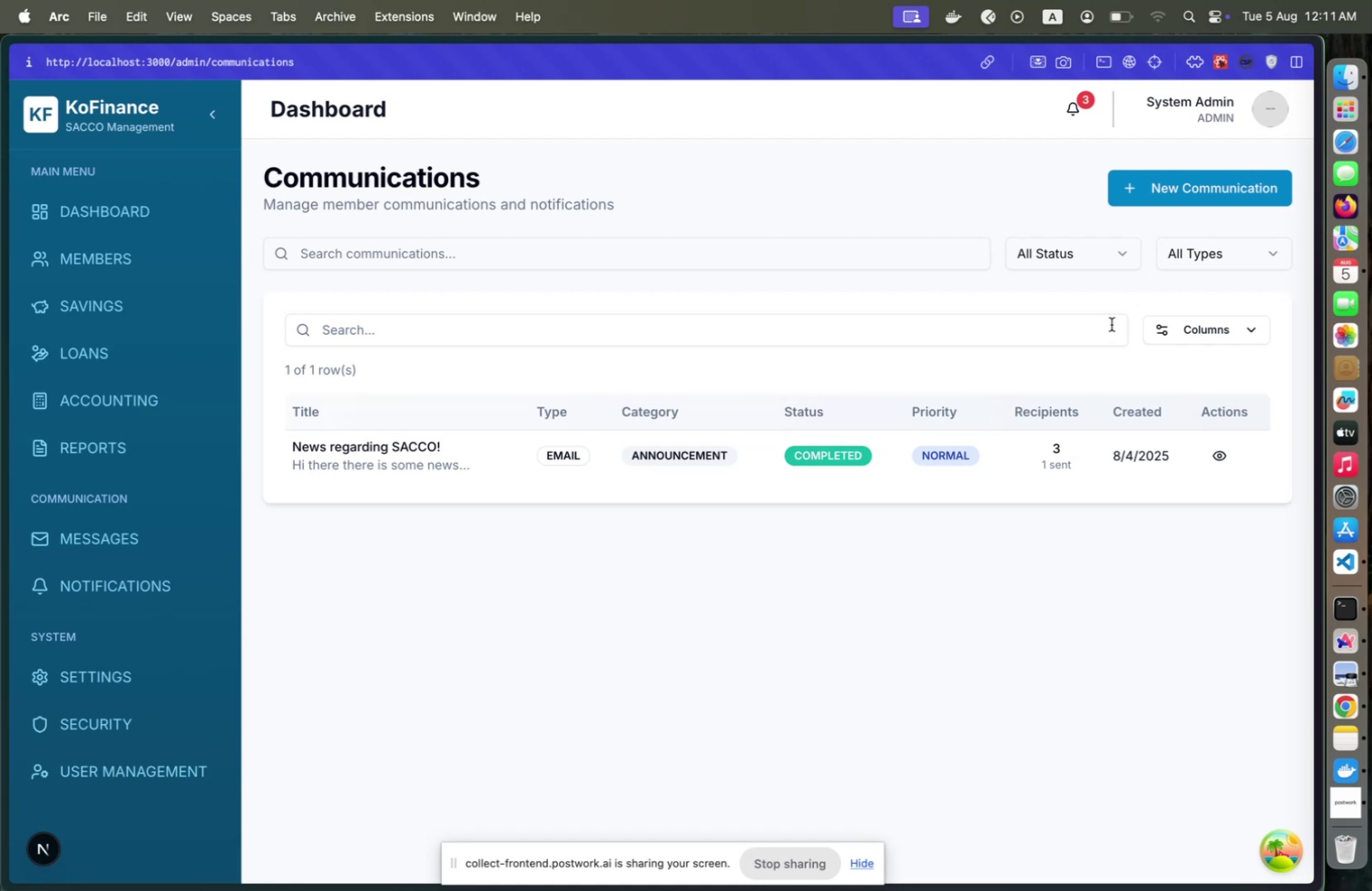 
key(Meta+Tab)
 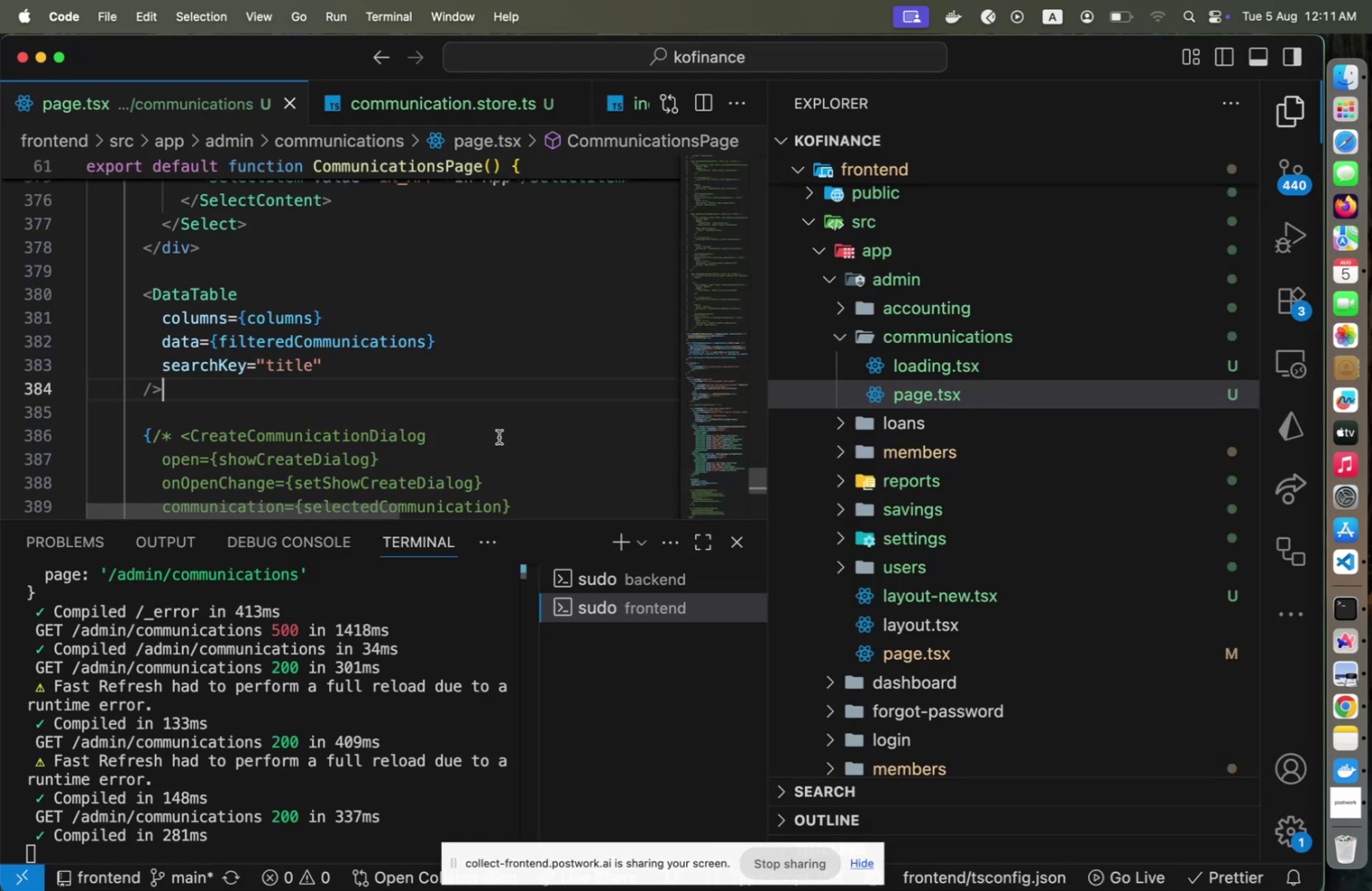 
scroll: coordinate [500, 437], scroll_direction: down, amount: 5.0
 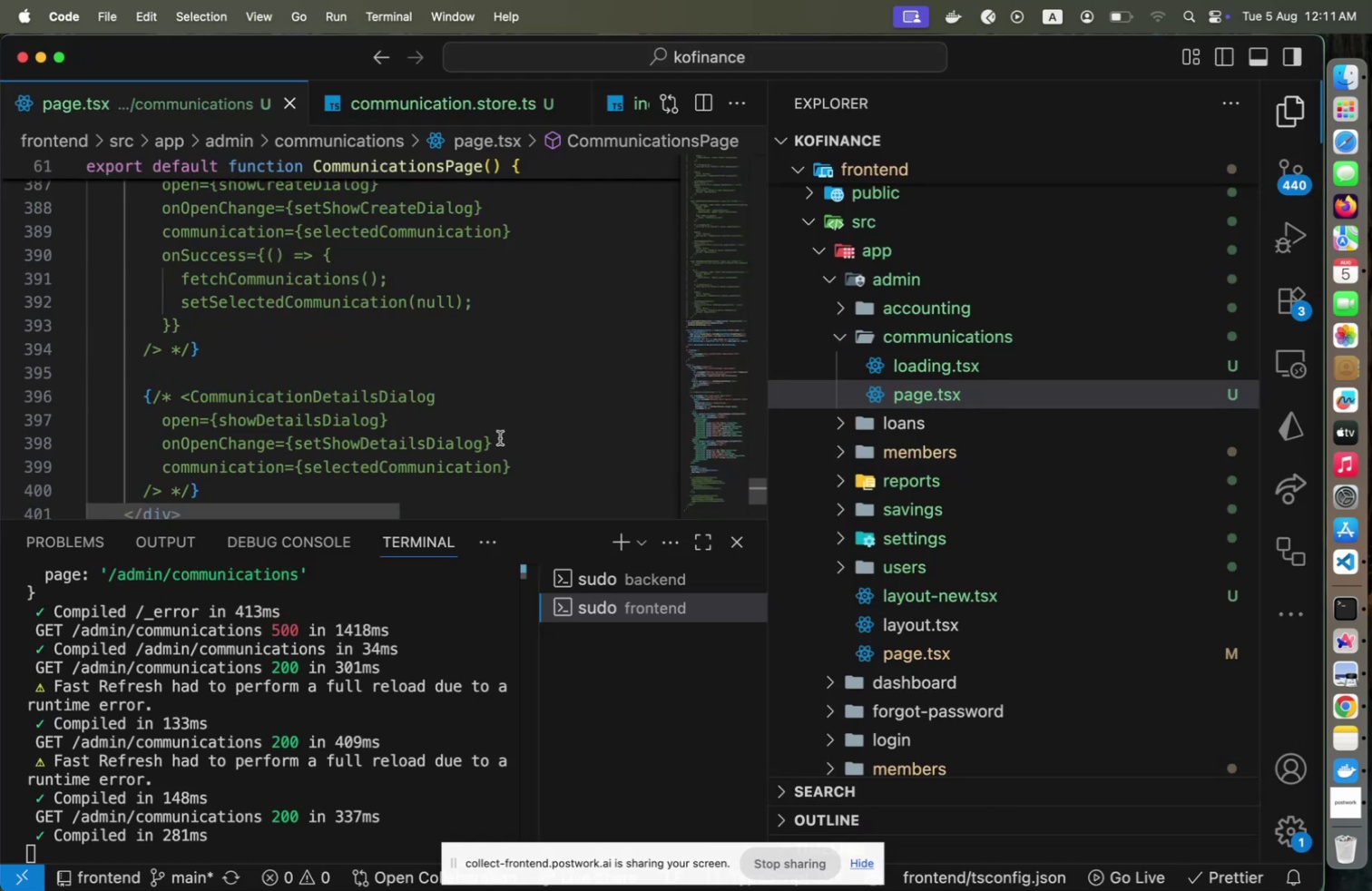 
scroll: coordinate [500, 437], scroll_direction: up, amount: 1.0
 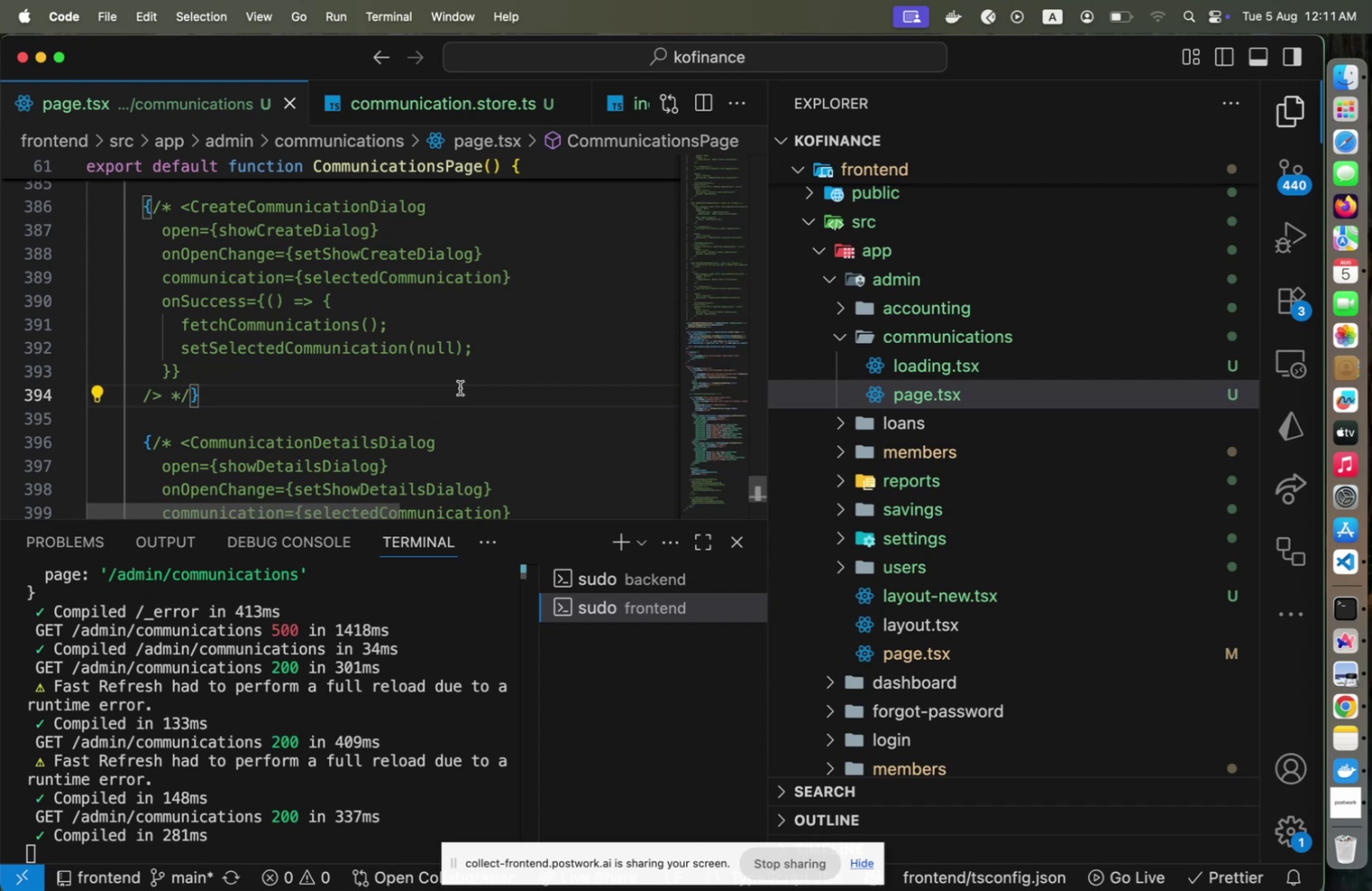 
wait(6.89)
 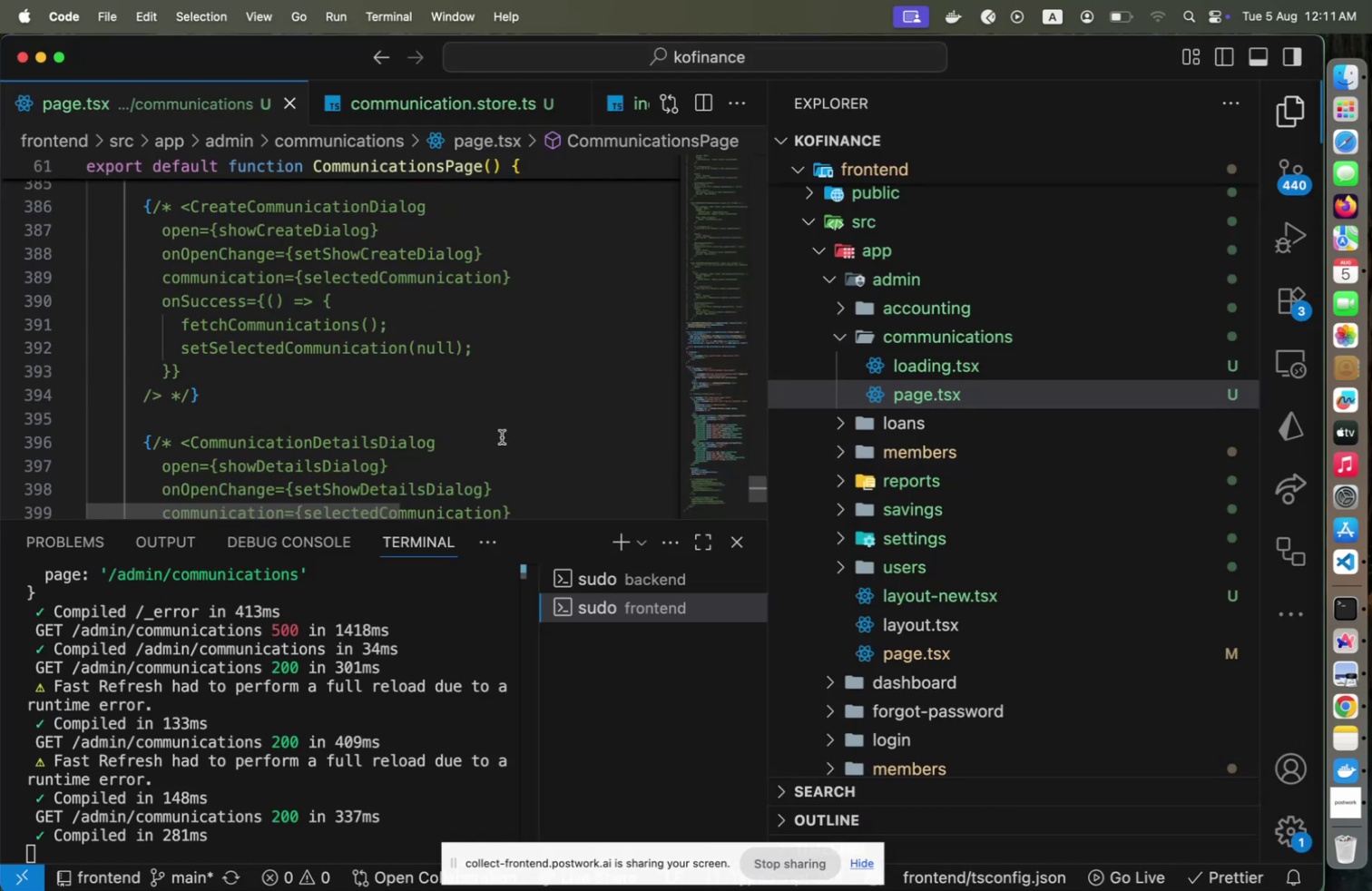 
key(Shift+ArrowUp)
 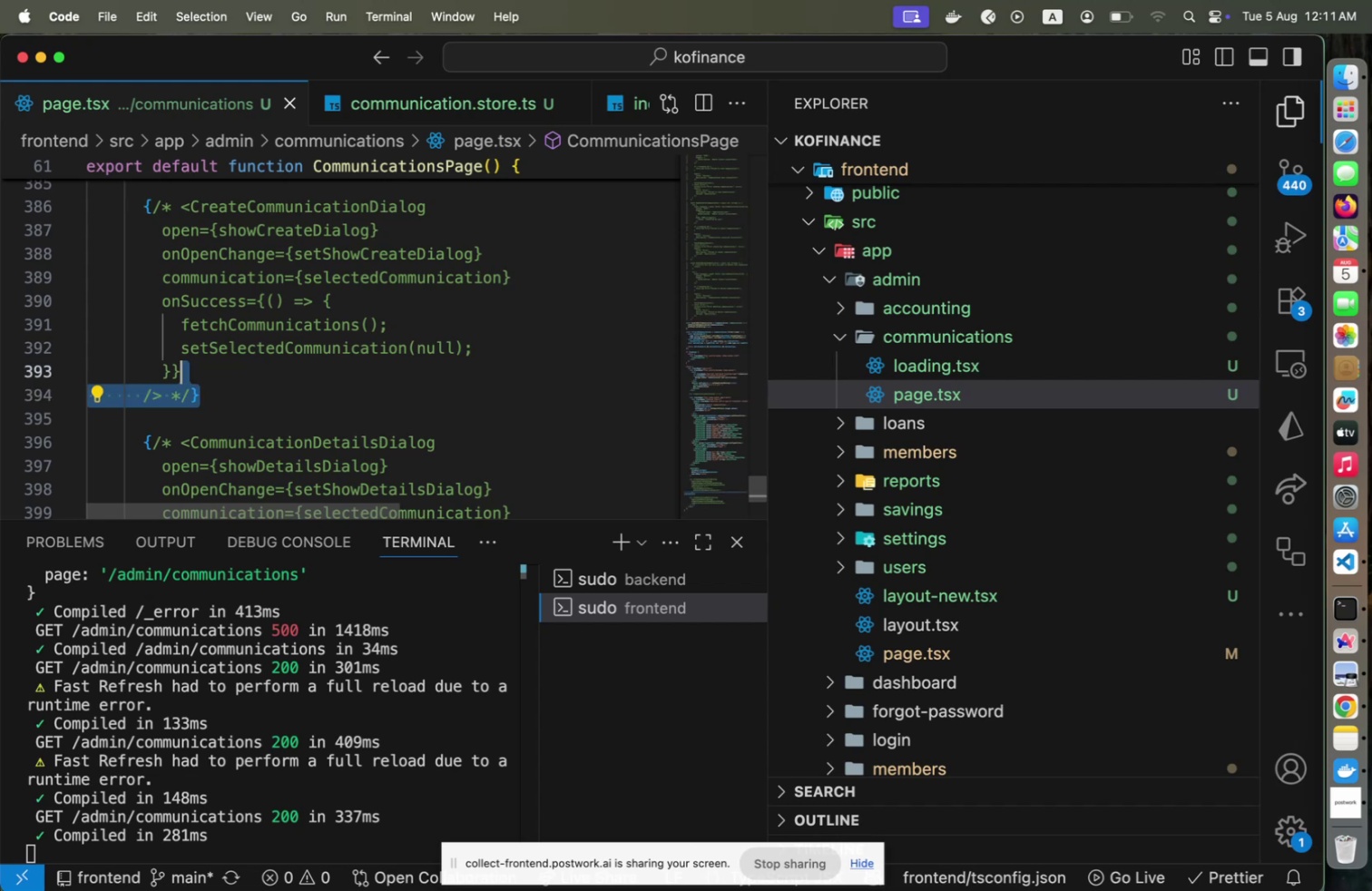 
key(Shift+ArrowUp)
 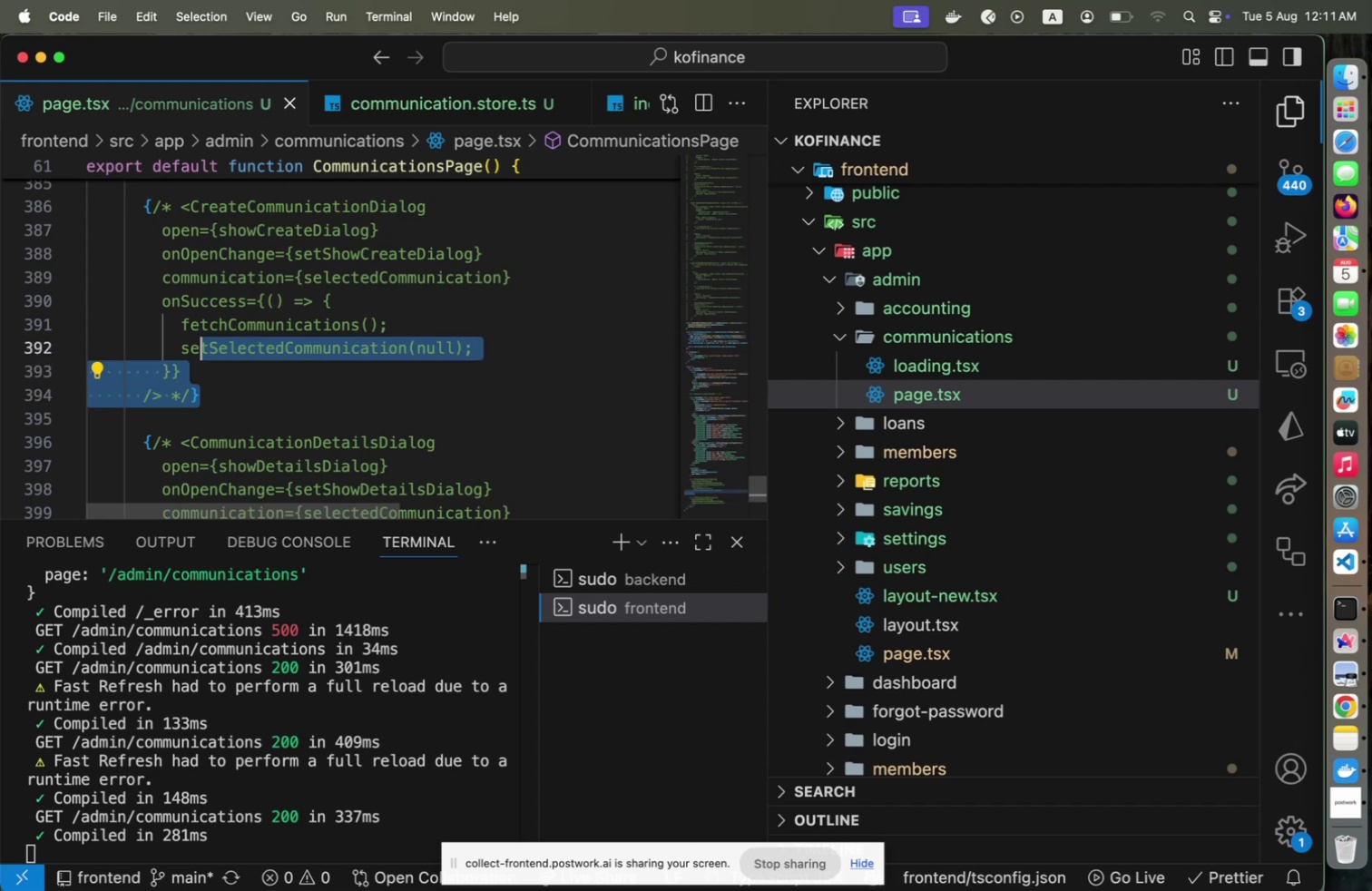 
key(Shift+ArrowUp)
 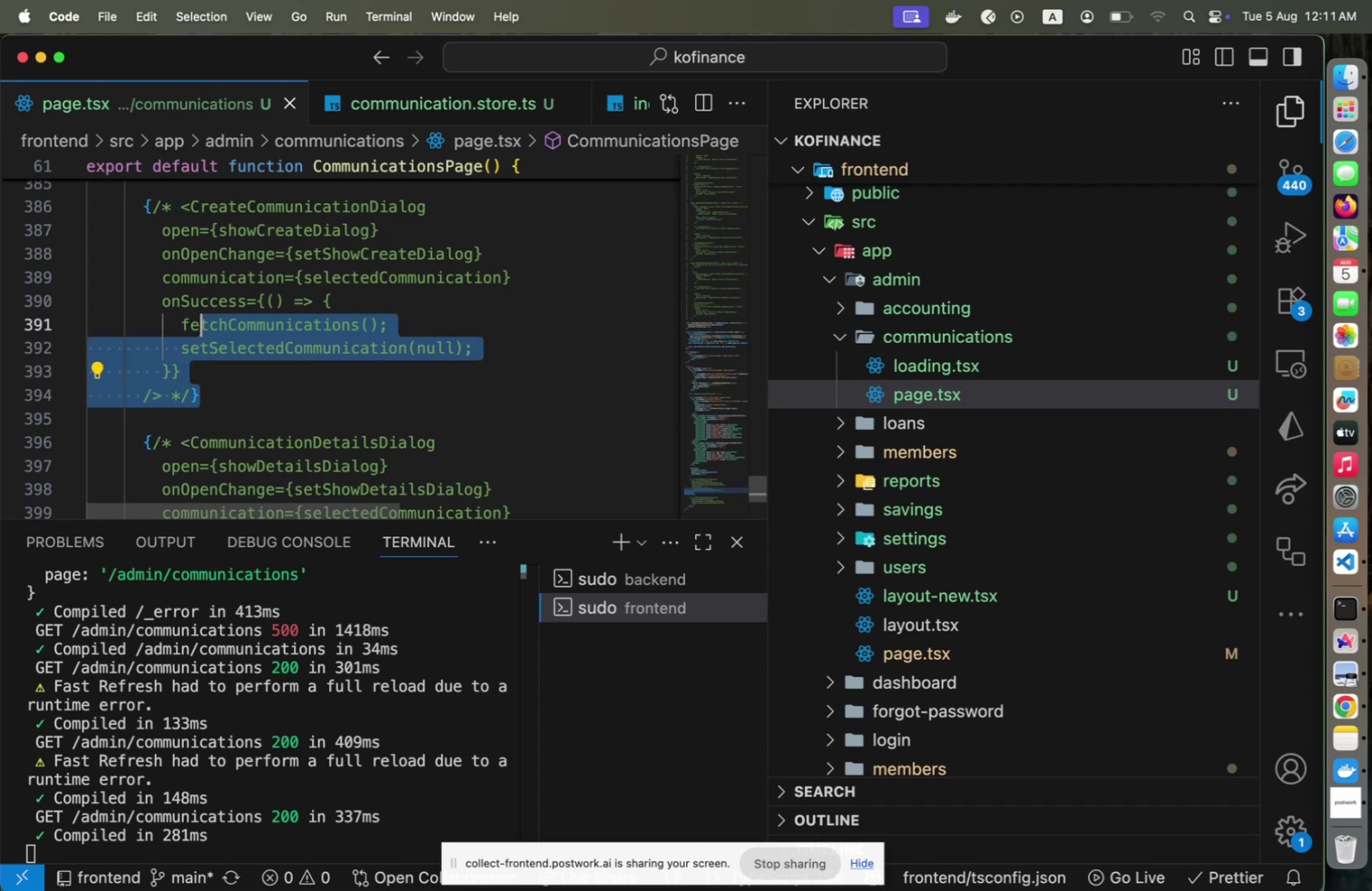 
key(Shift+ArrowUp)
 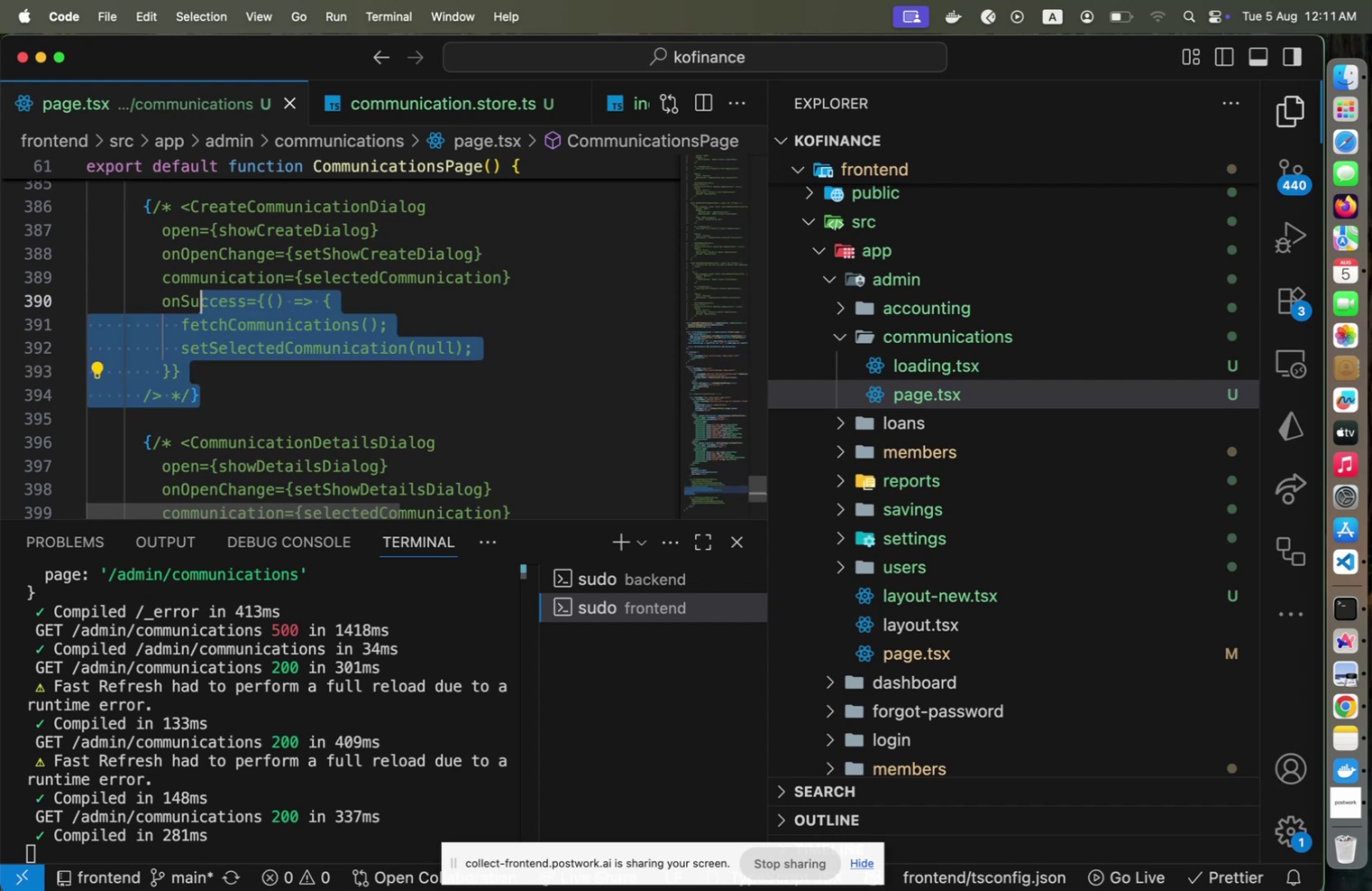 
key(Shift+ArrowUp)
 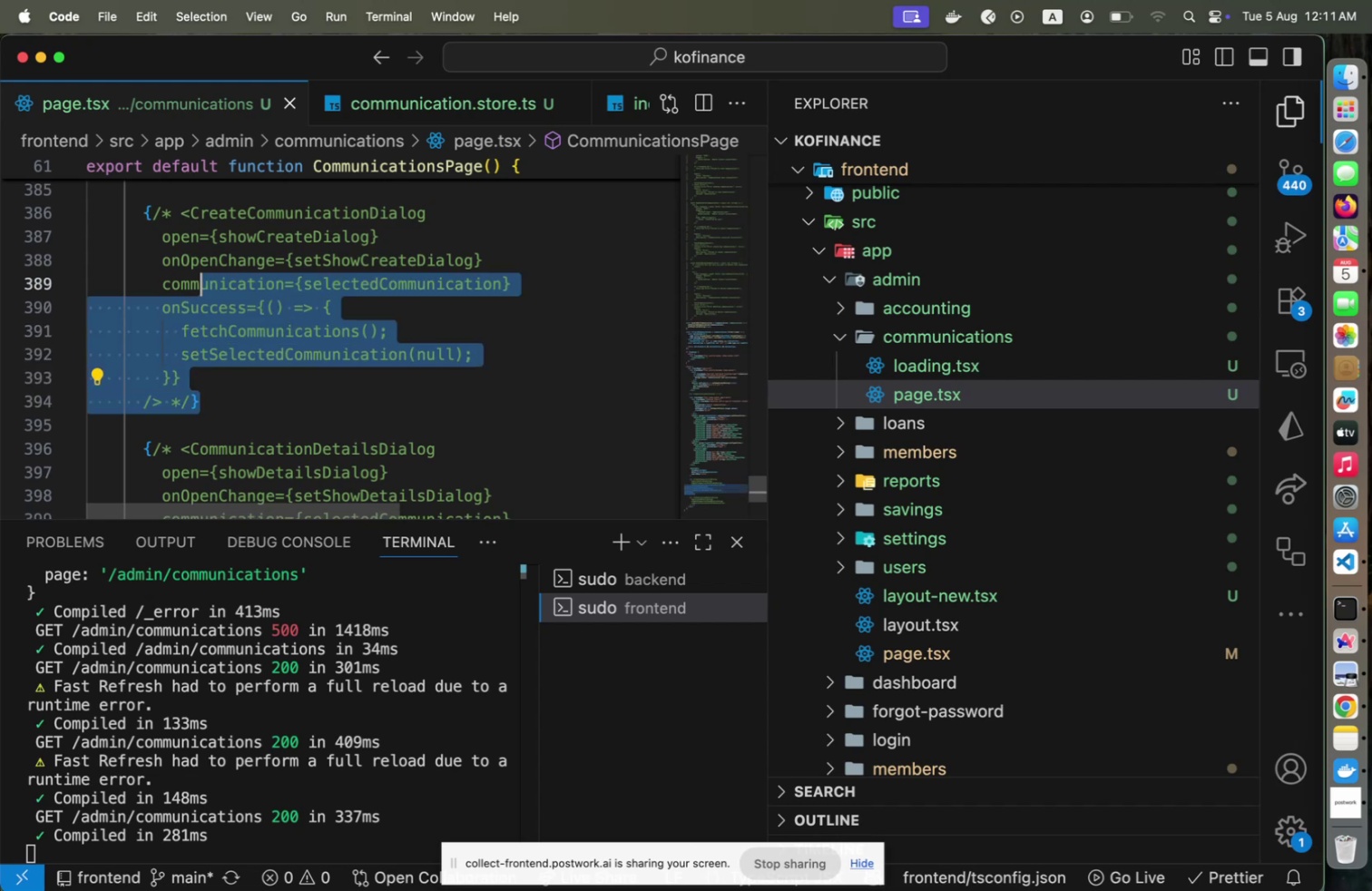 
key(Shift+ArrowUp)
 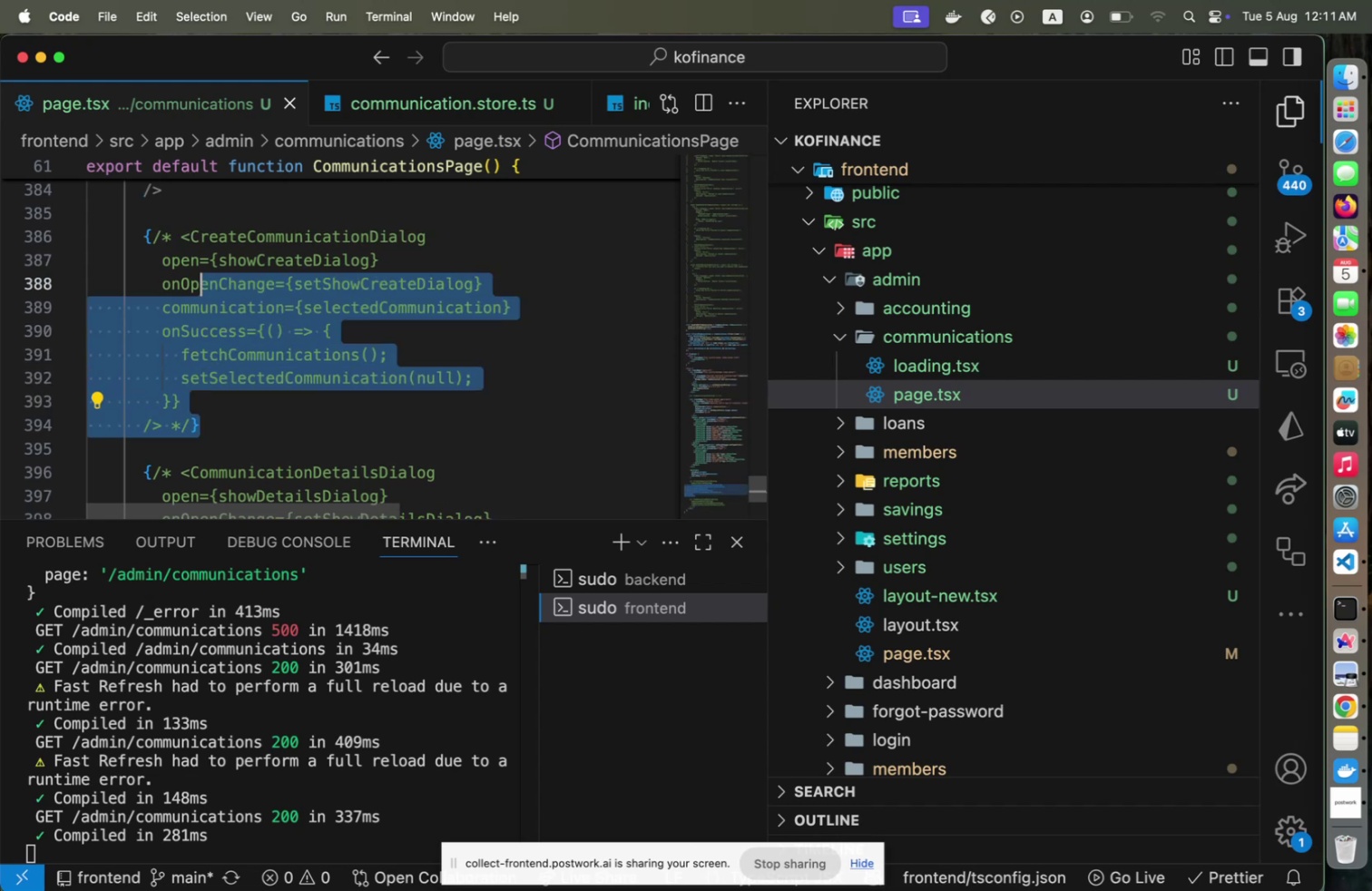 
key(Shift+ArrowUp)
 